 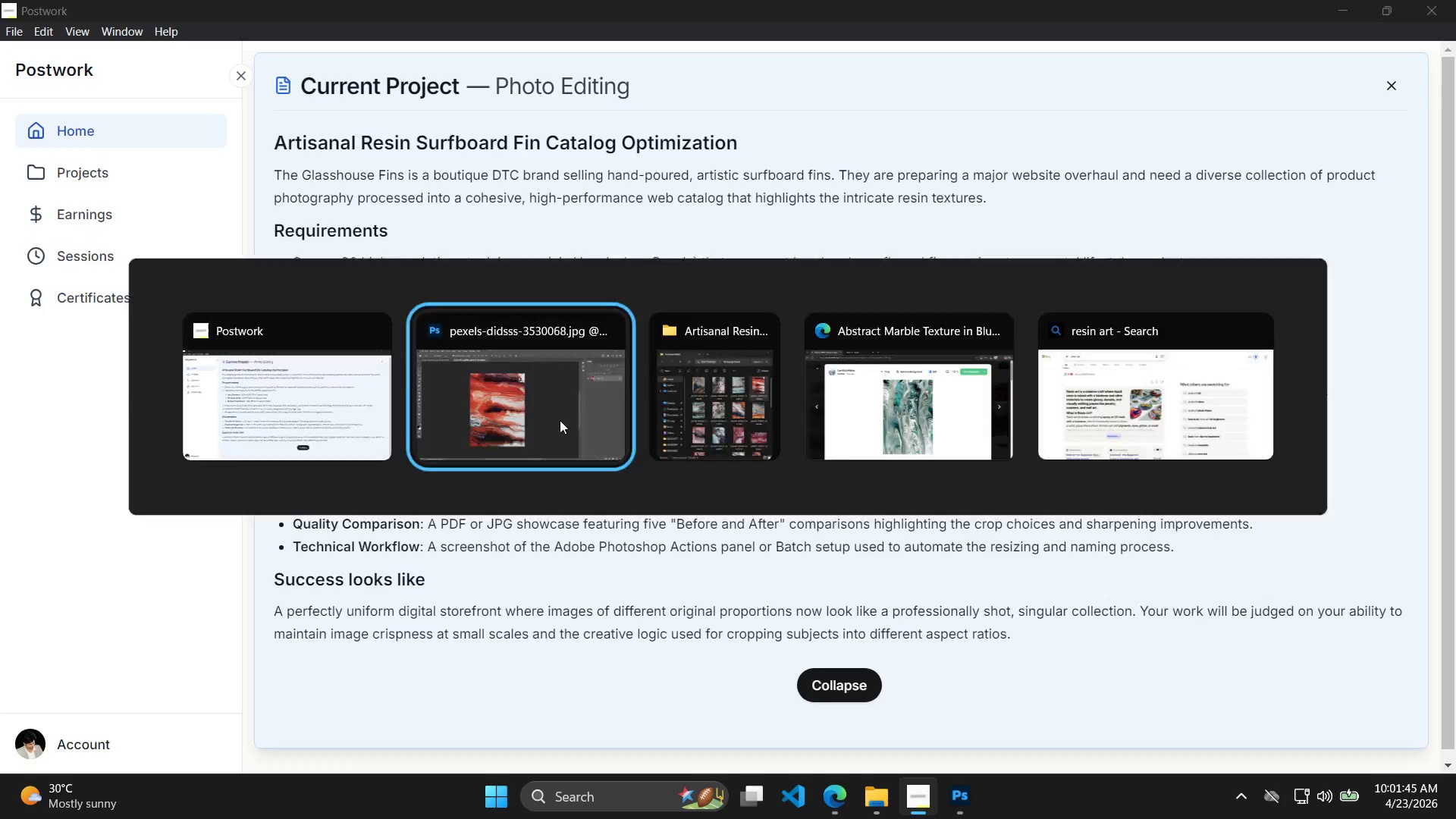 
key(Alt+Tab)
 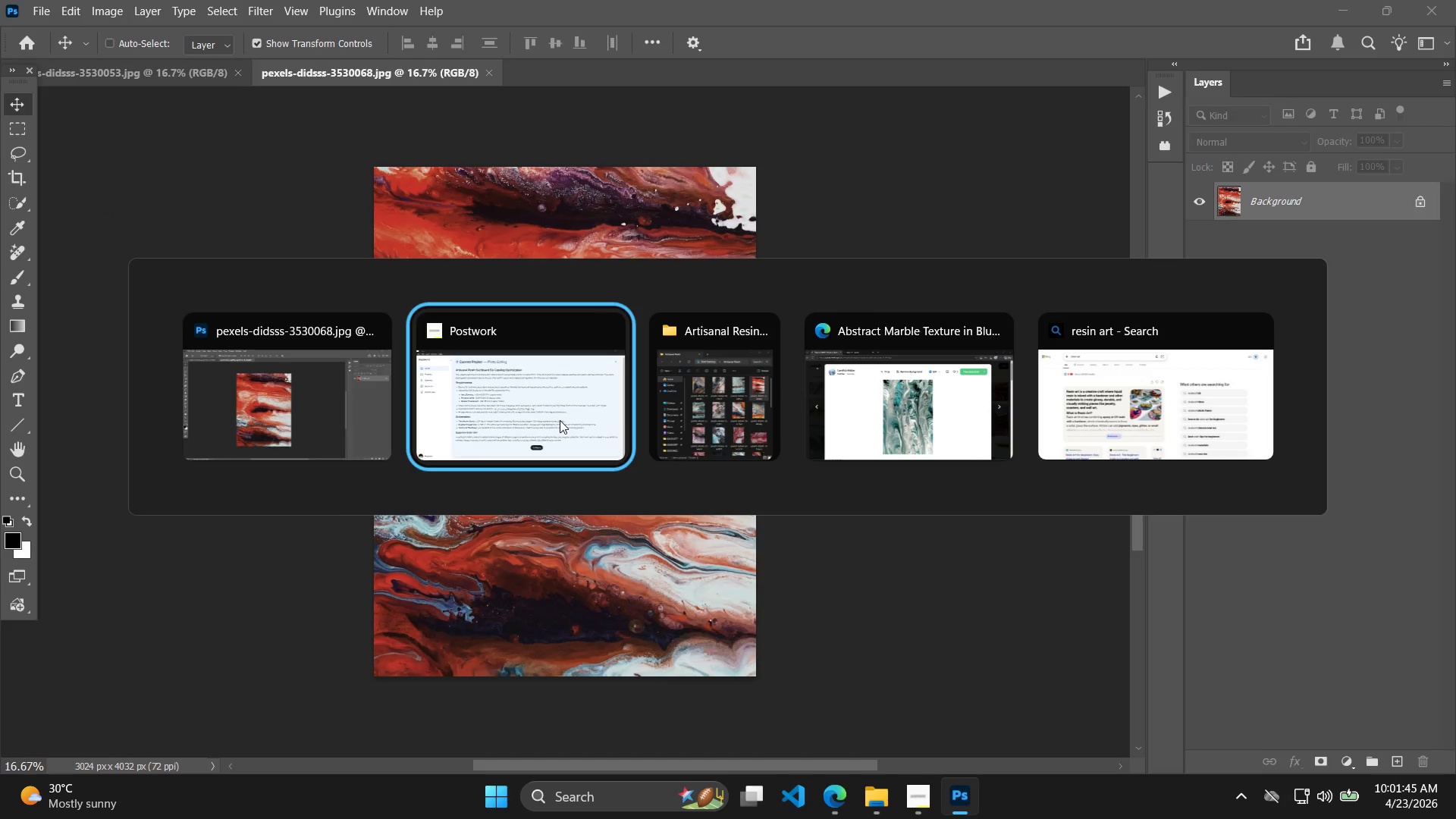 
key(Alt+Tab)
 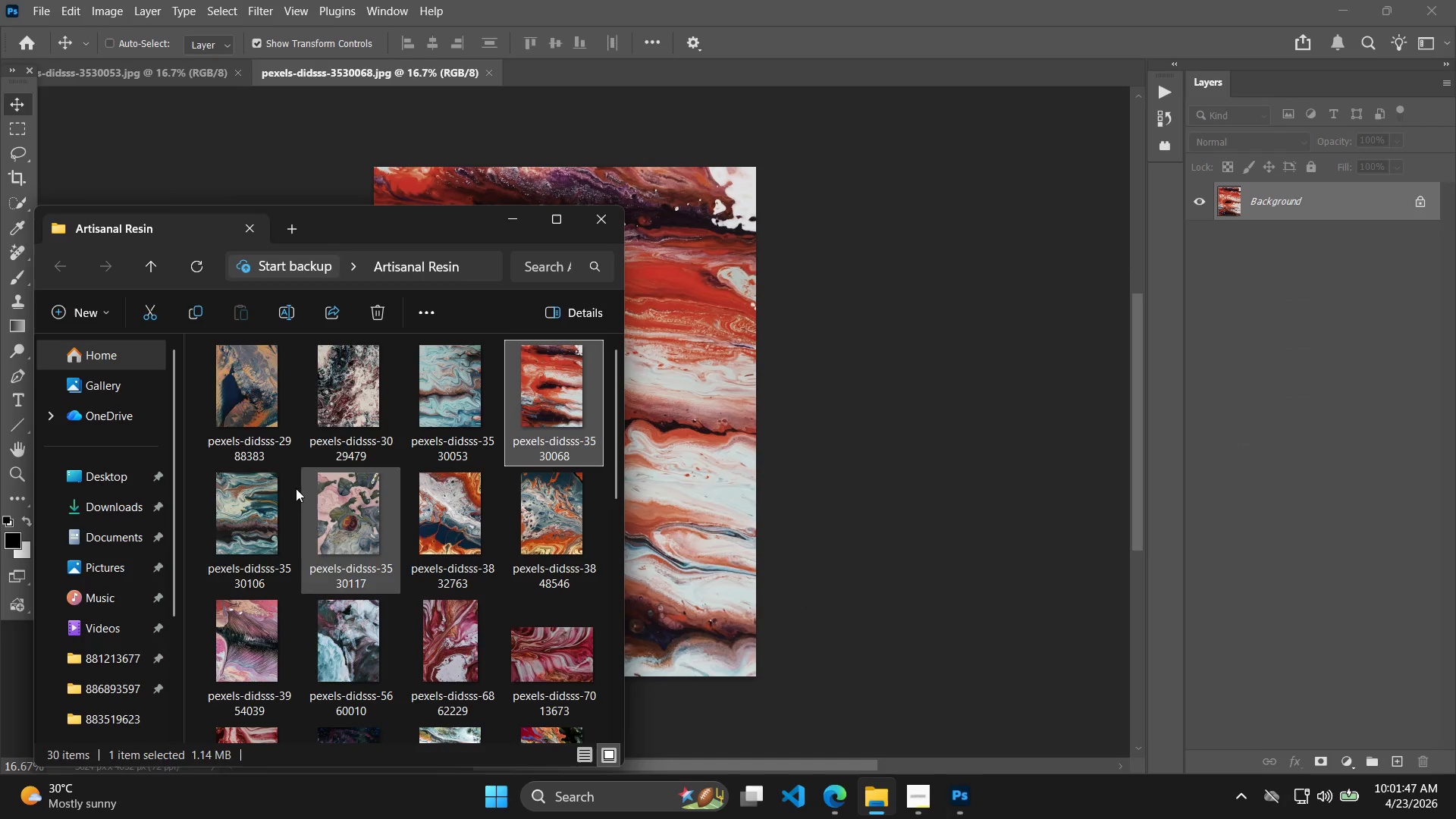 
left_click_drag(start_coordinate=[246, 523], to_coordinate=[605, 79])
 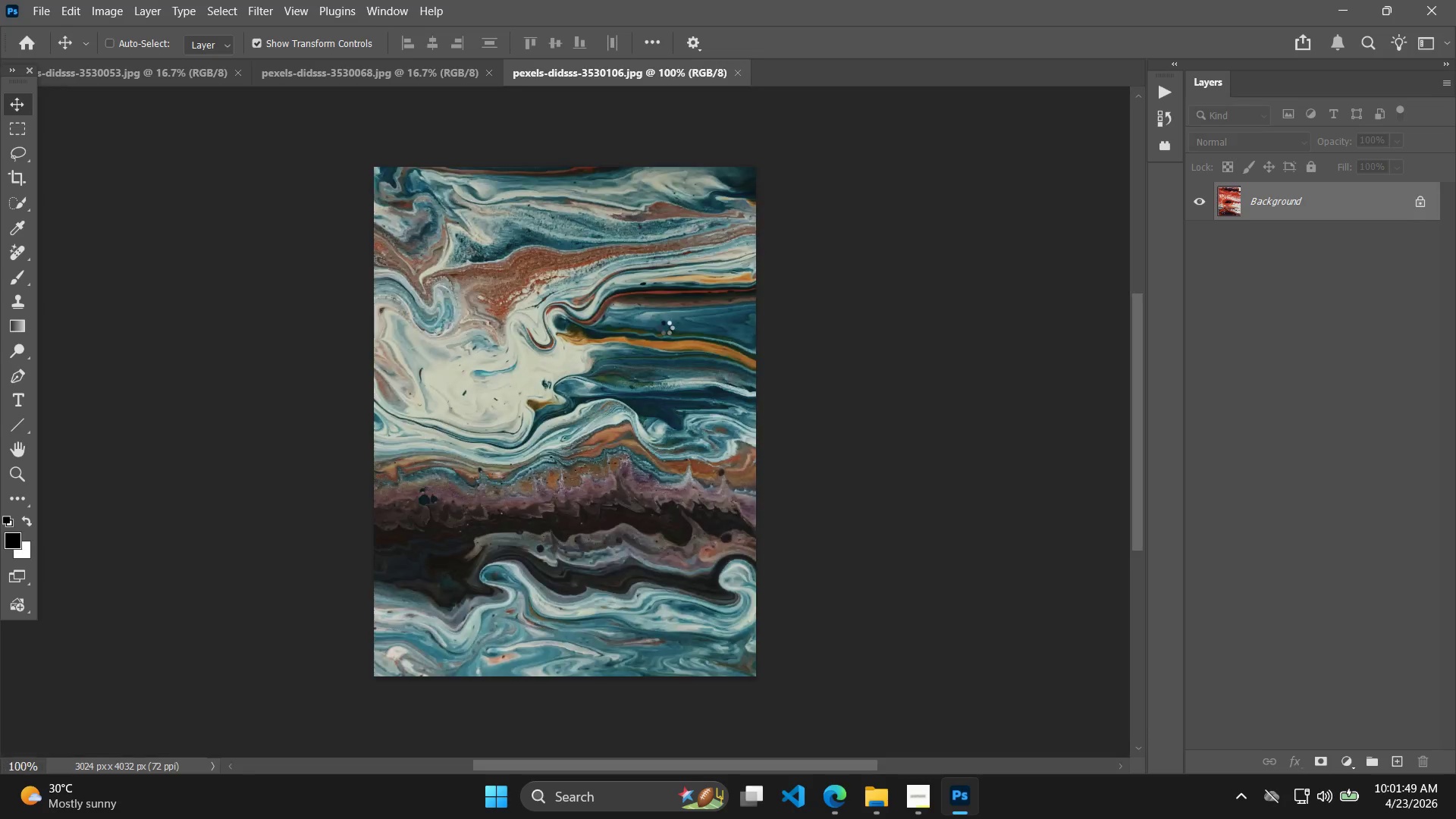 
key(Alt+Control+Shift+W)
 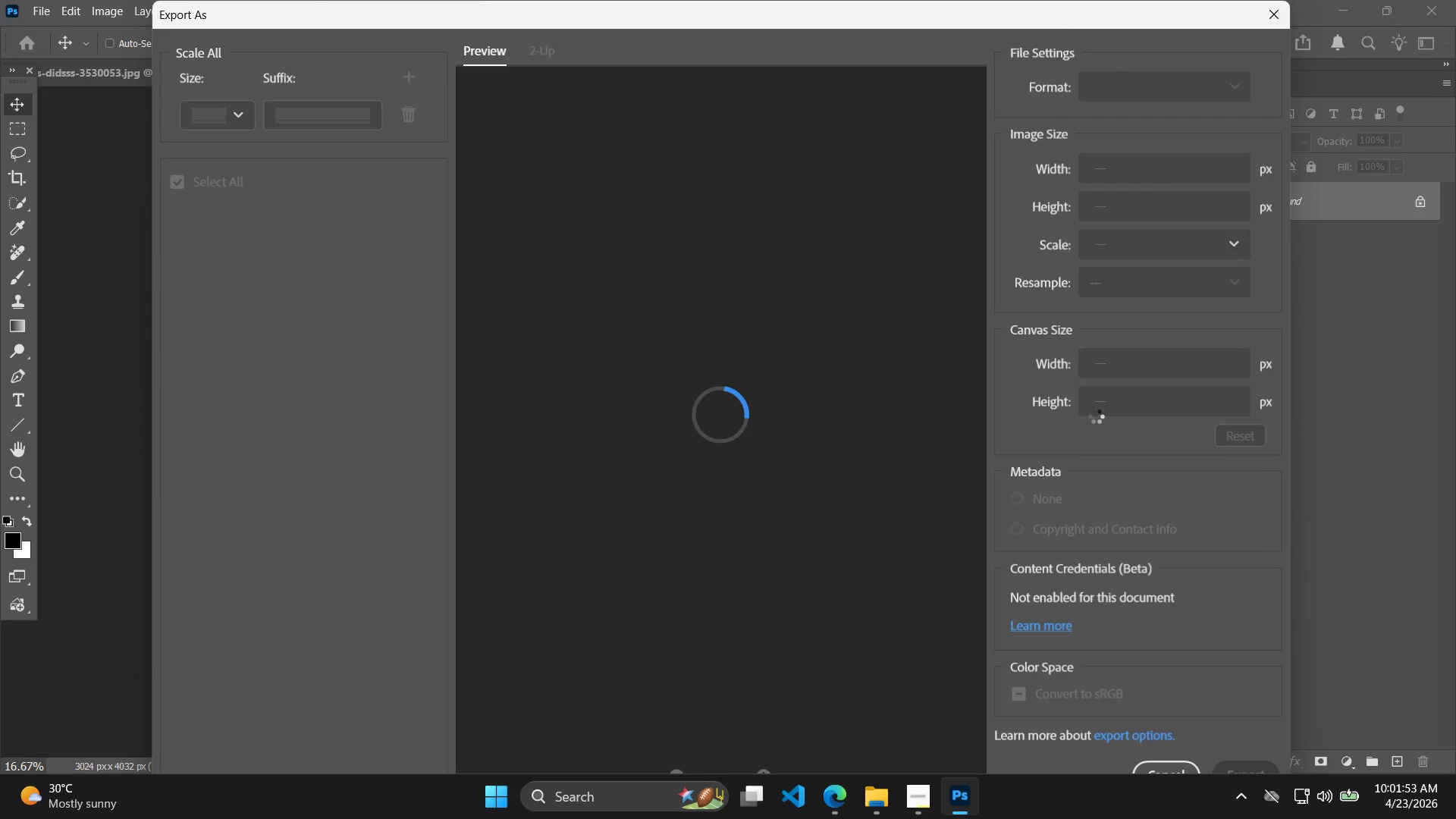 
left_click_drag(start_coordinate=[1148, 420], to_coordinate=[1059, 417])
 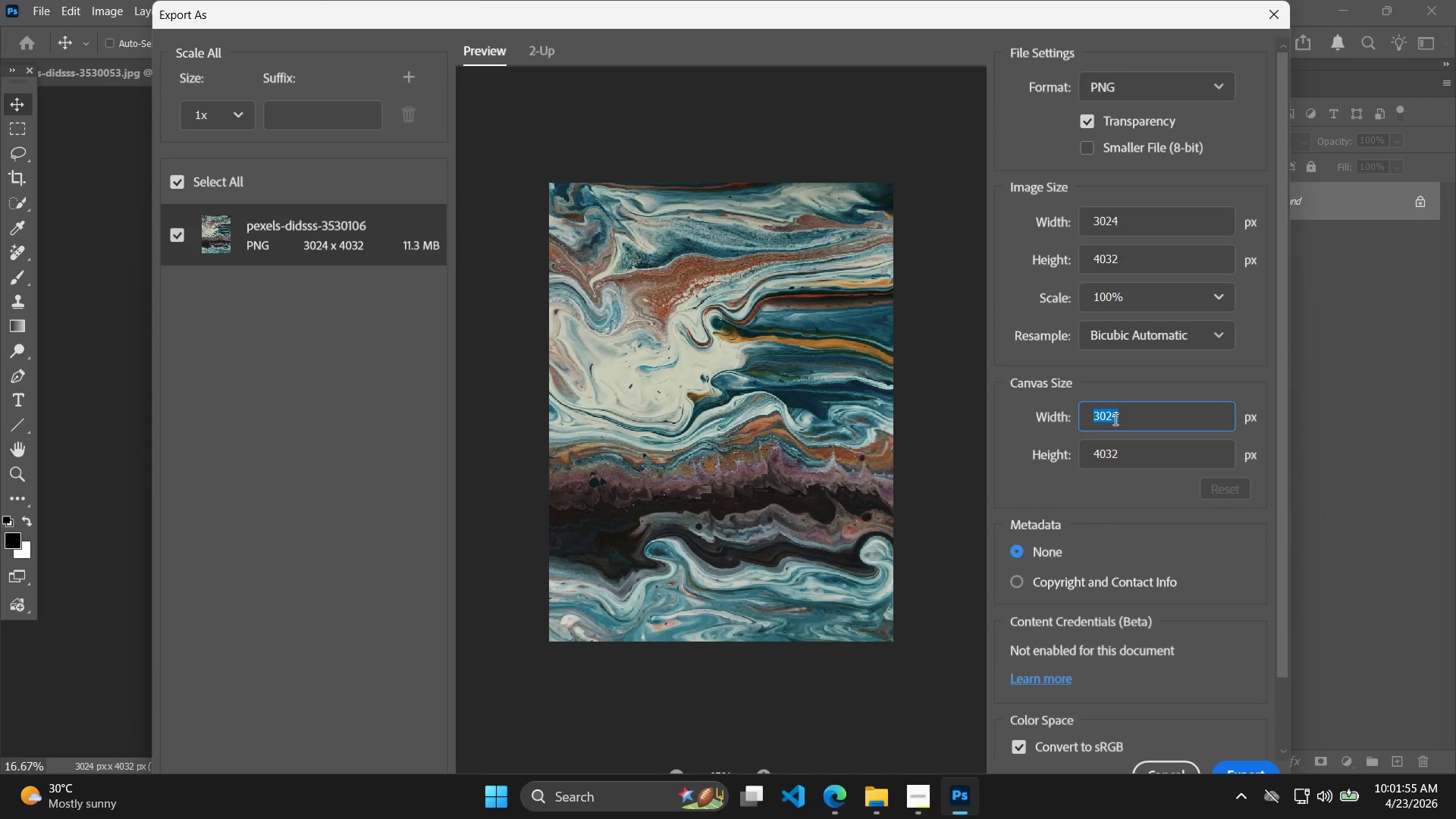 
type(400)
key(Tab)
type(600)
 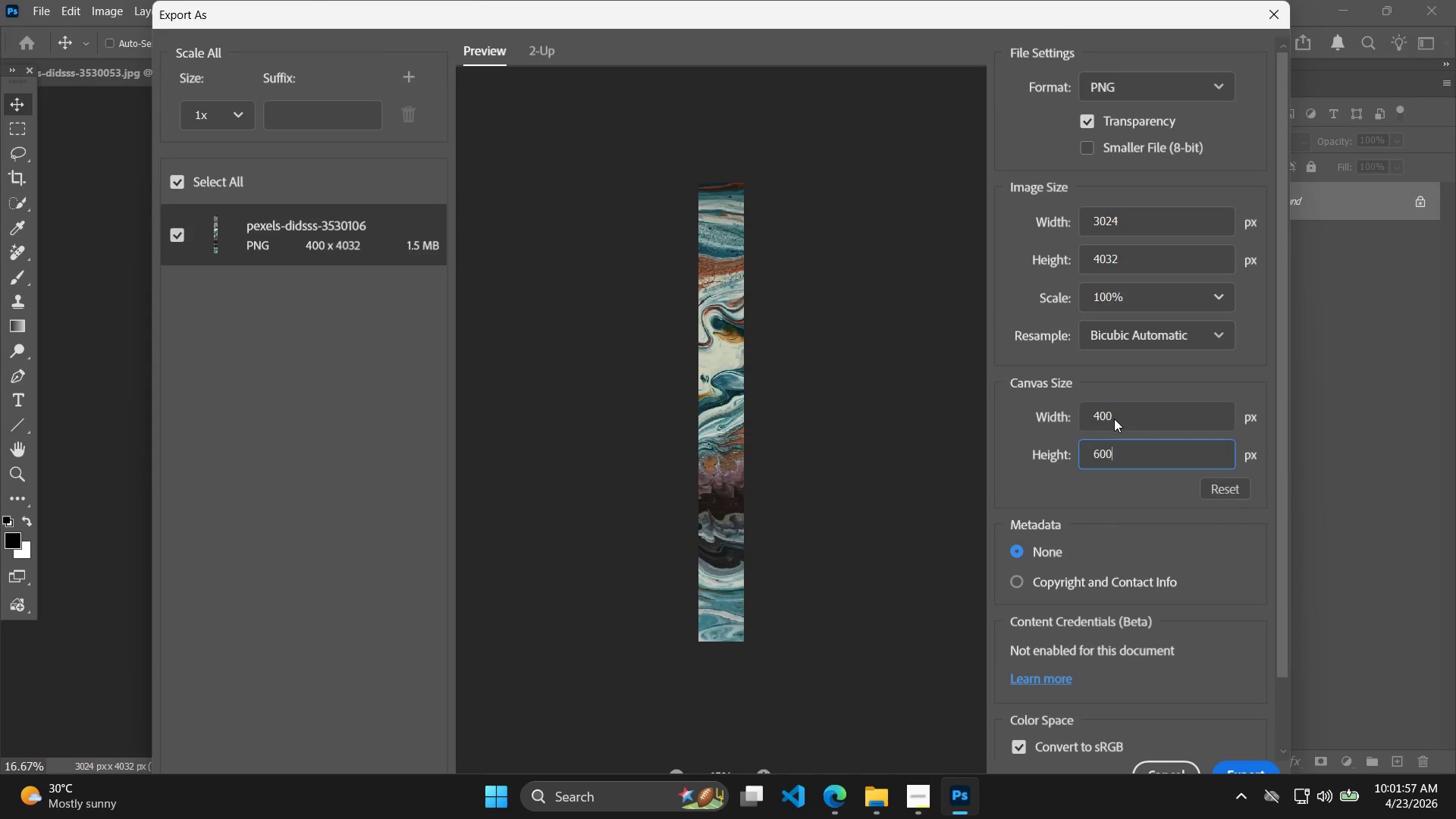 
key(Enter)
 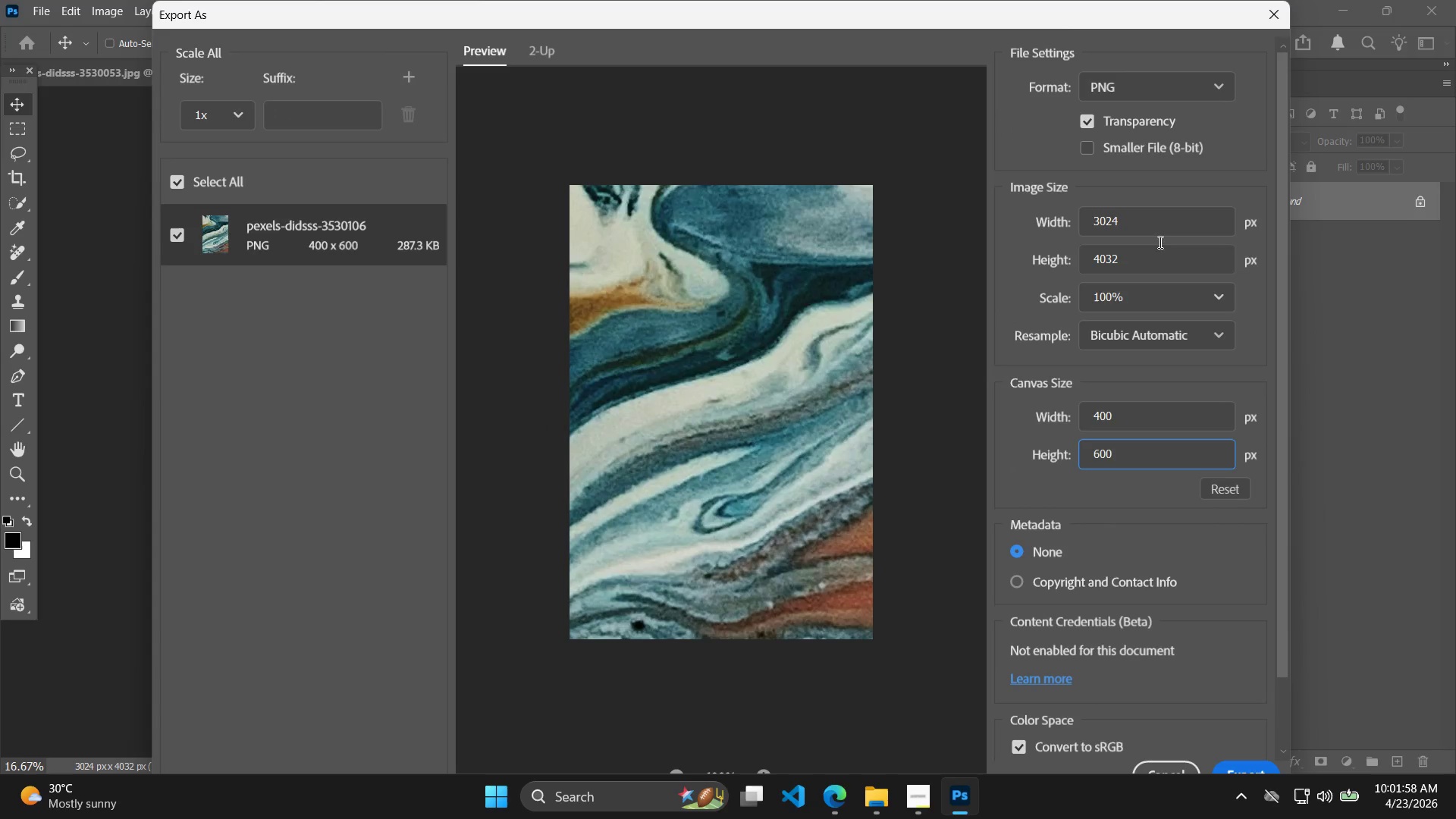 
left_click_drag(start_coordinate=[1158, 221], to_coordinate=[1046, 231])
 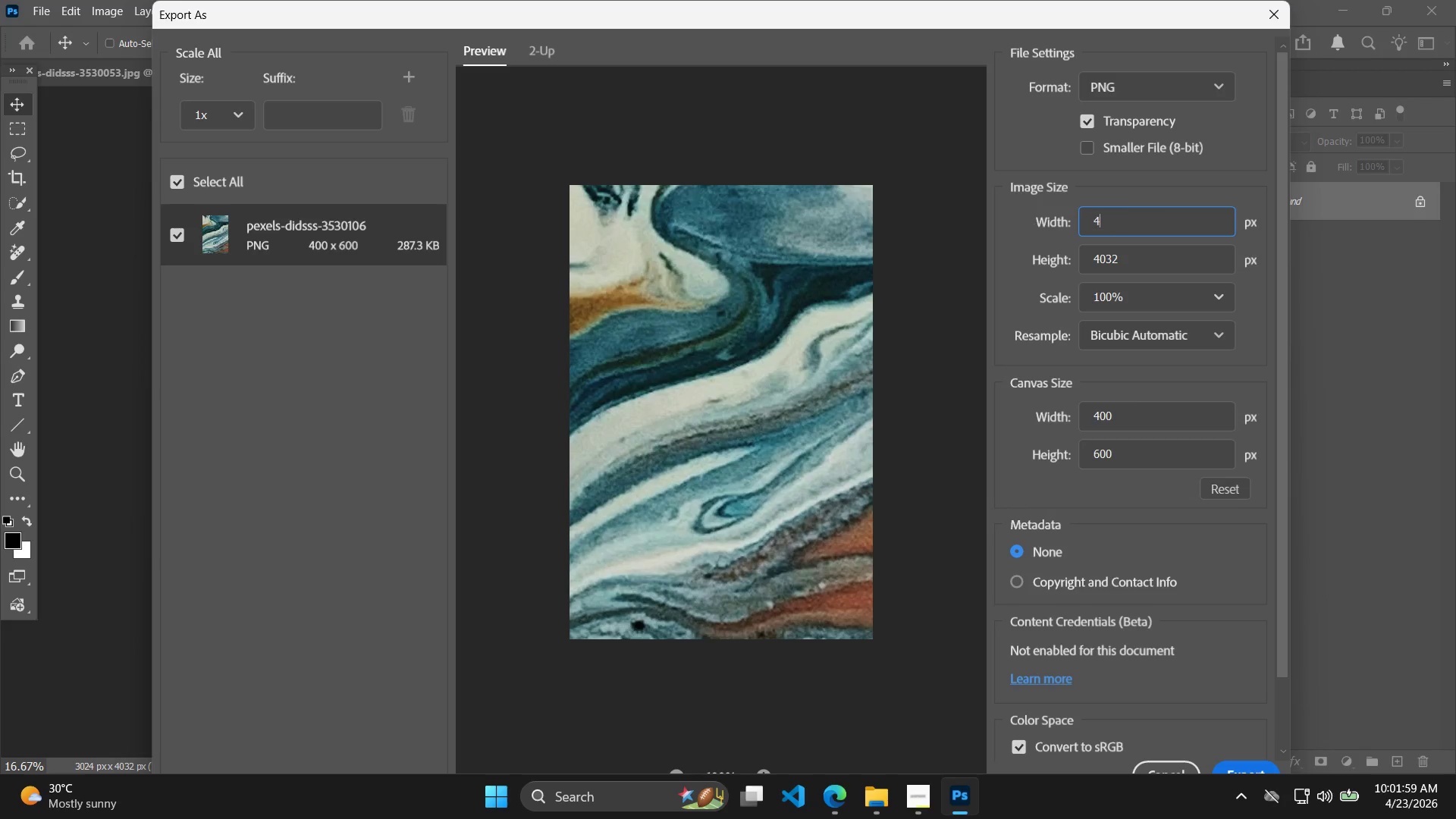 
type(400)
key(Tab)
type(600)
 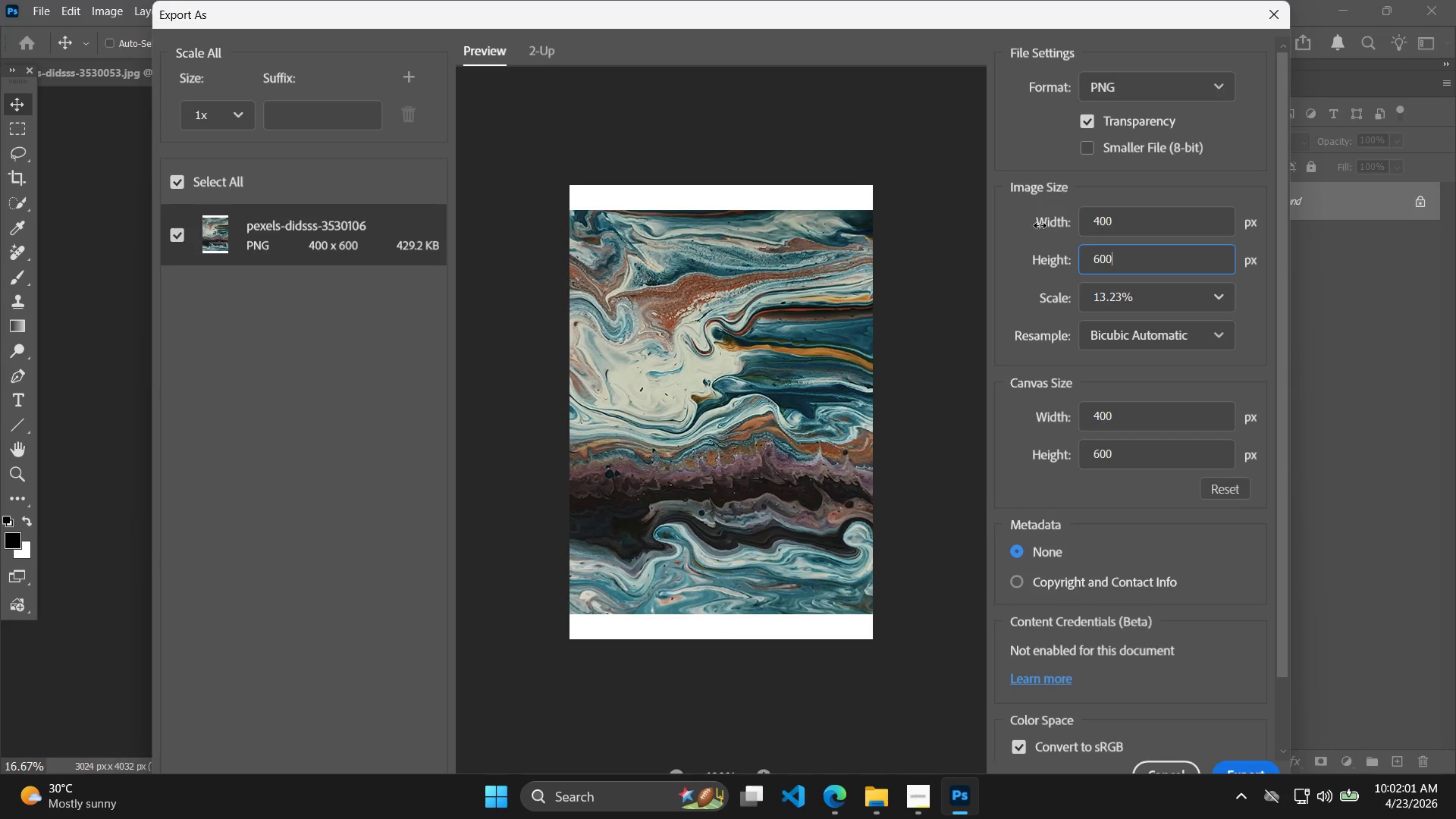 
key(Enter)
 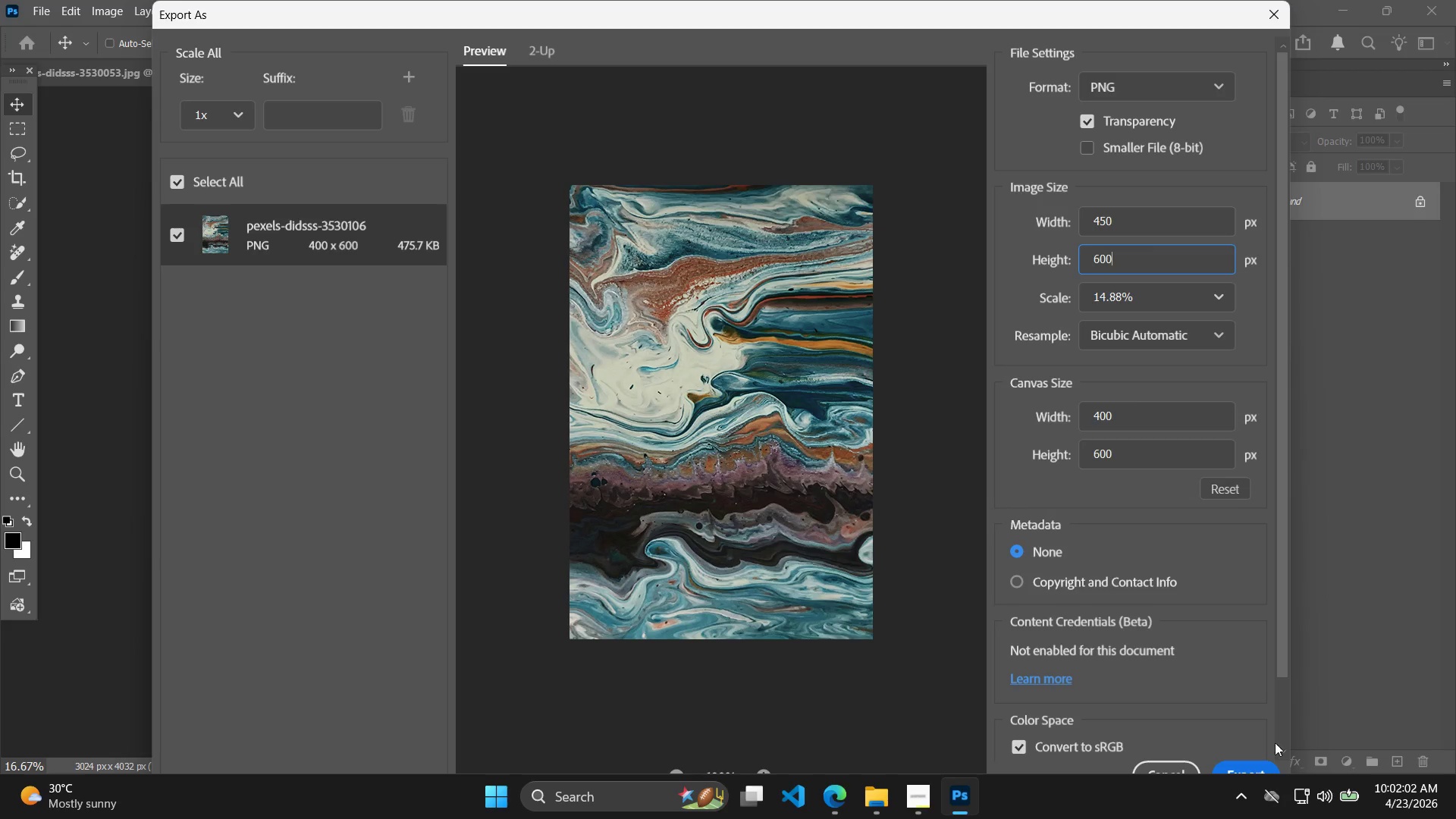 
left_click([1244, 765])
 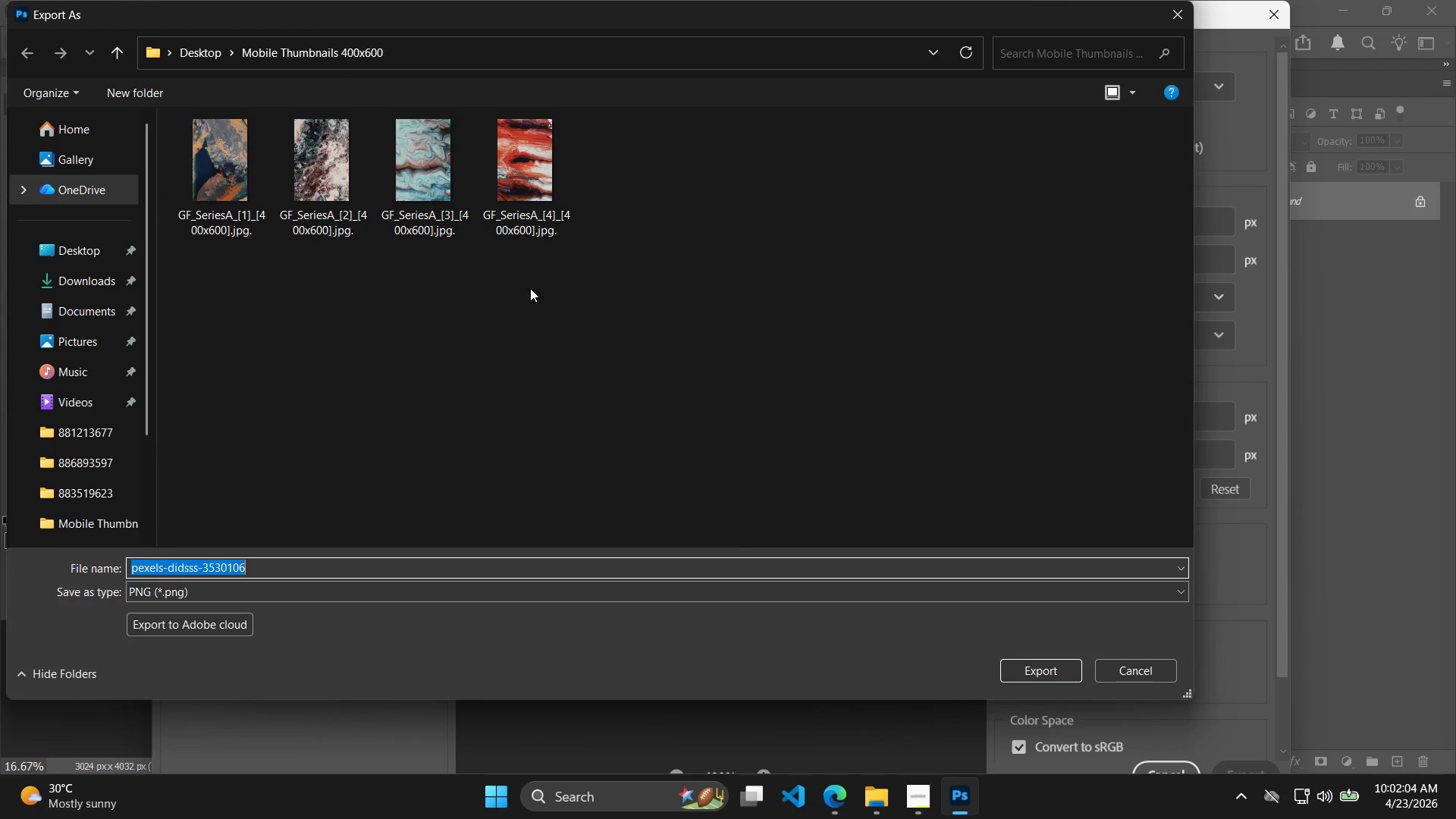 
left_click_drag(start_coordinate=[529, 193], to_coordinate=[525, 197])
 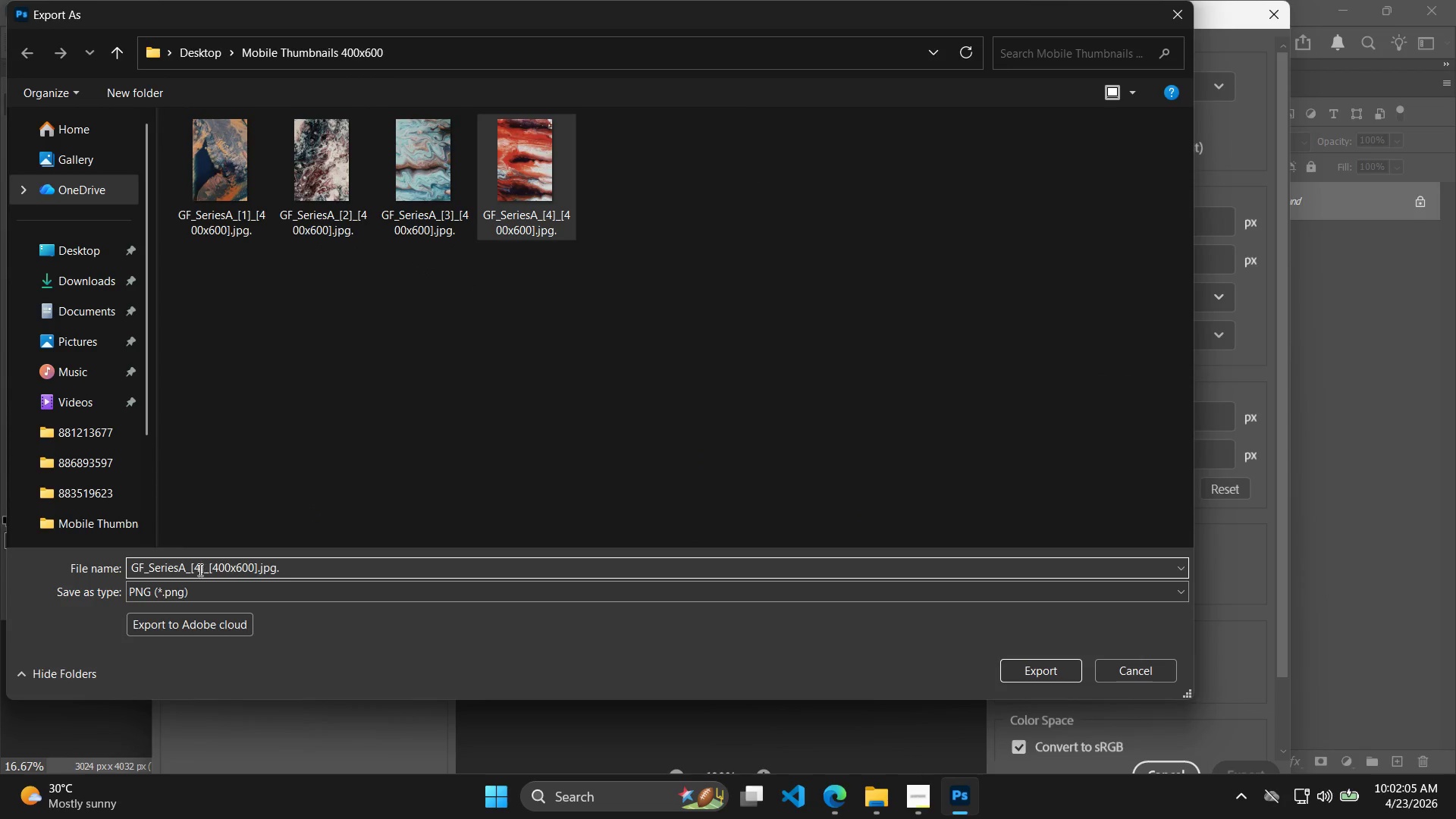 
double_click([198, 568])
 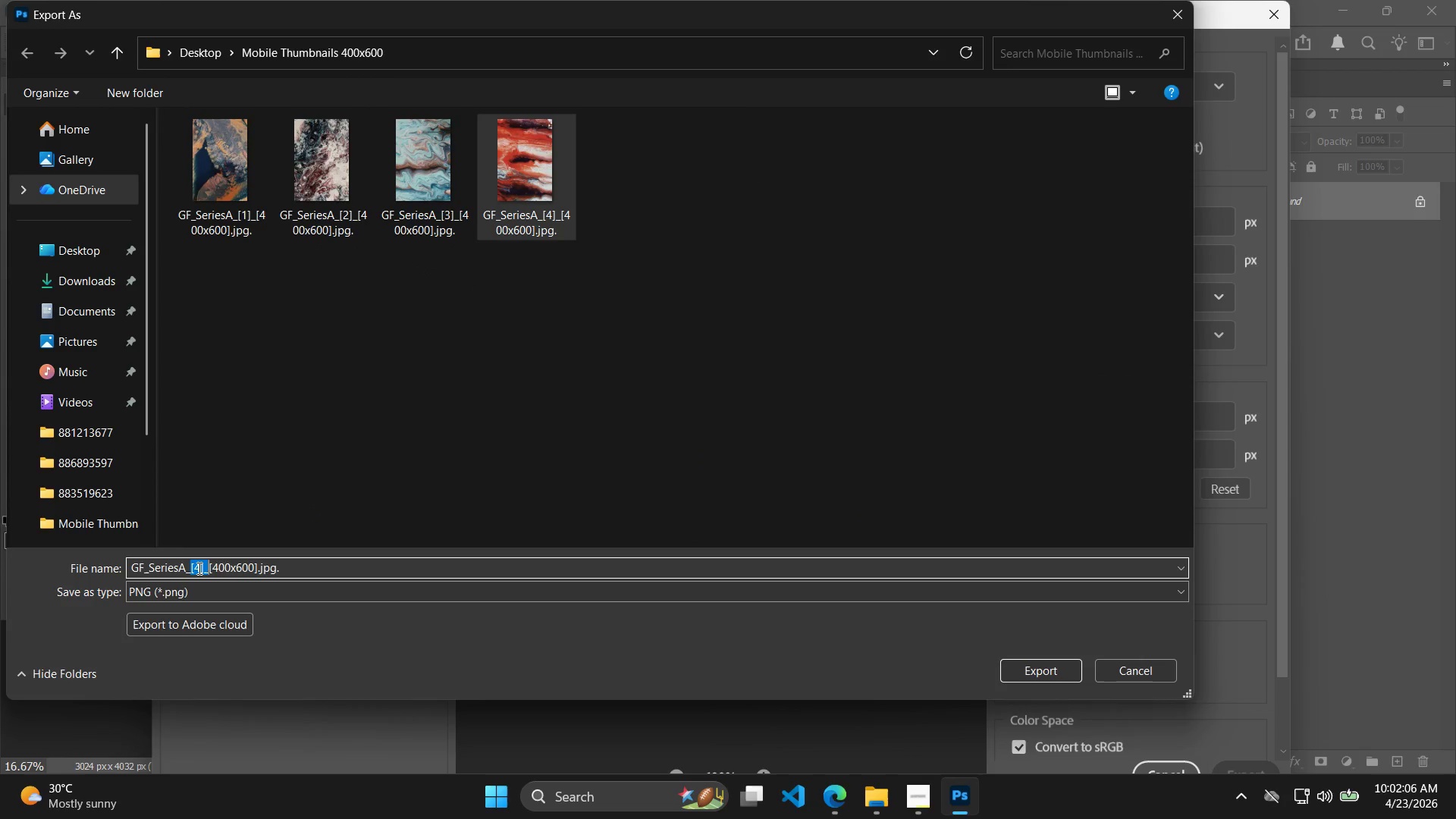 
triple_click([198, 568])
 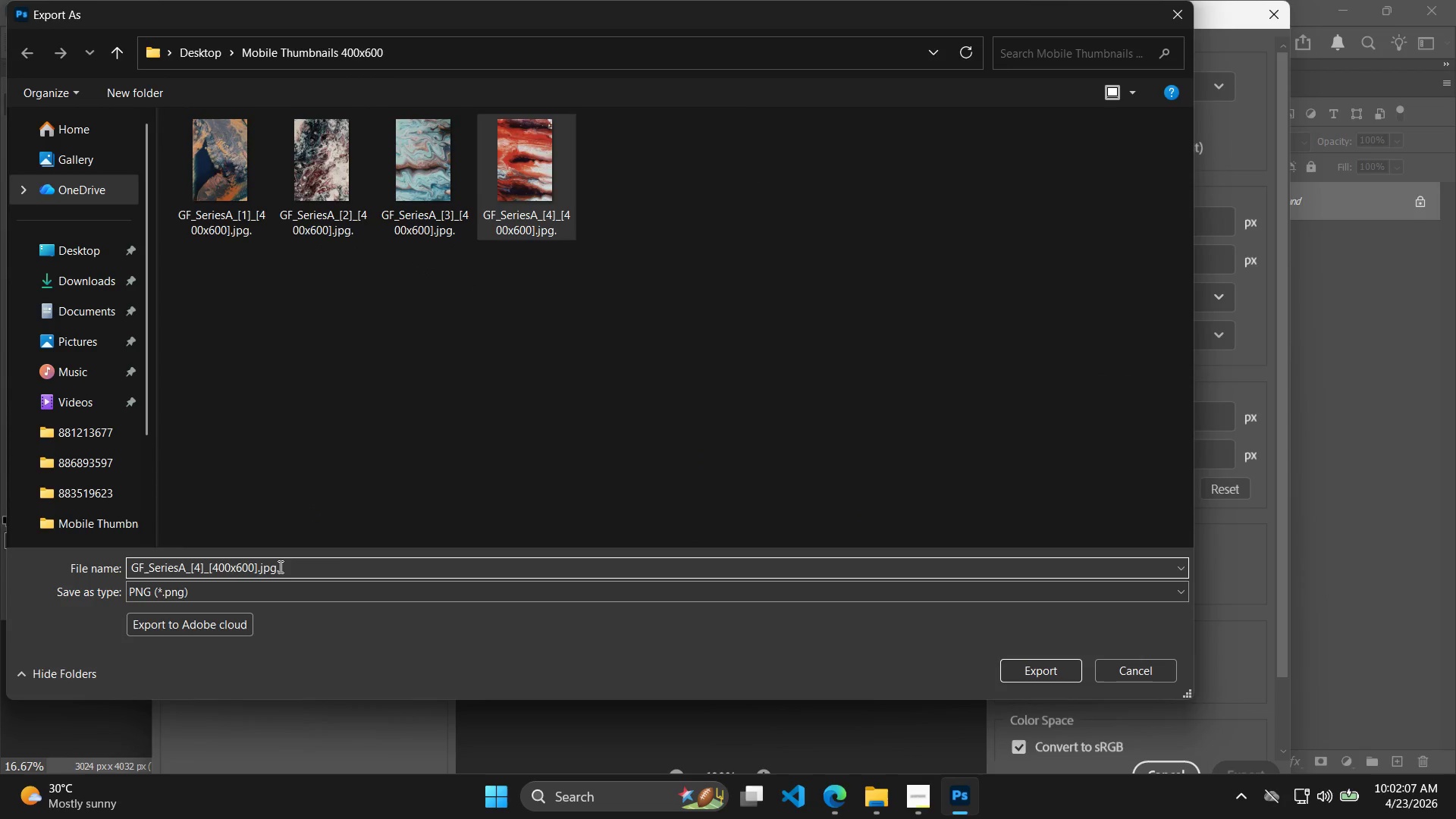 
key(Backspace)
 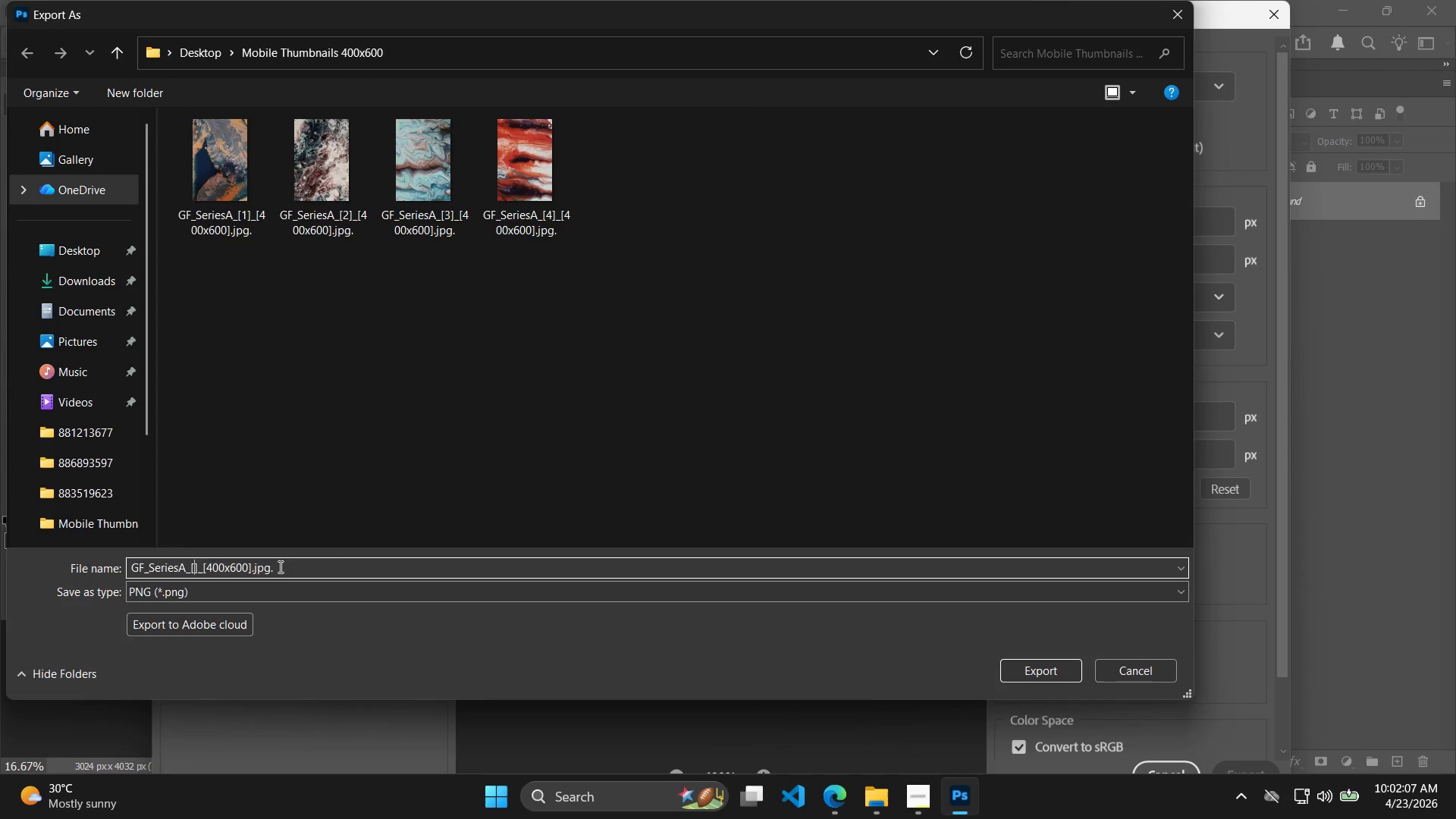 
key(5)
 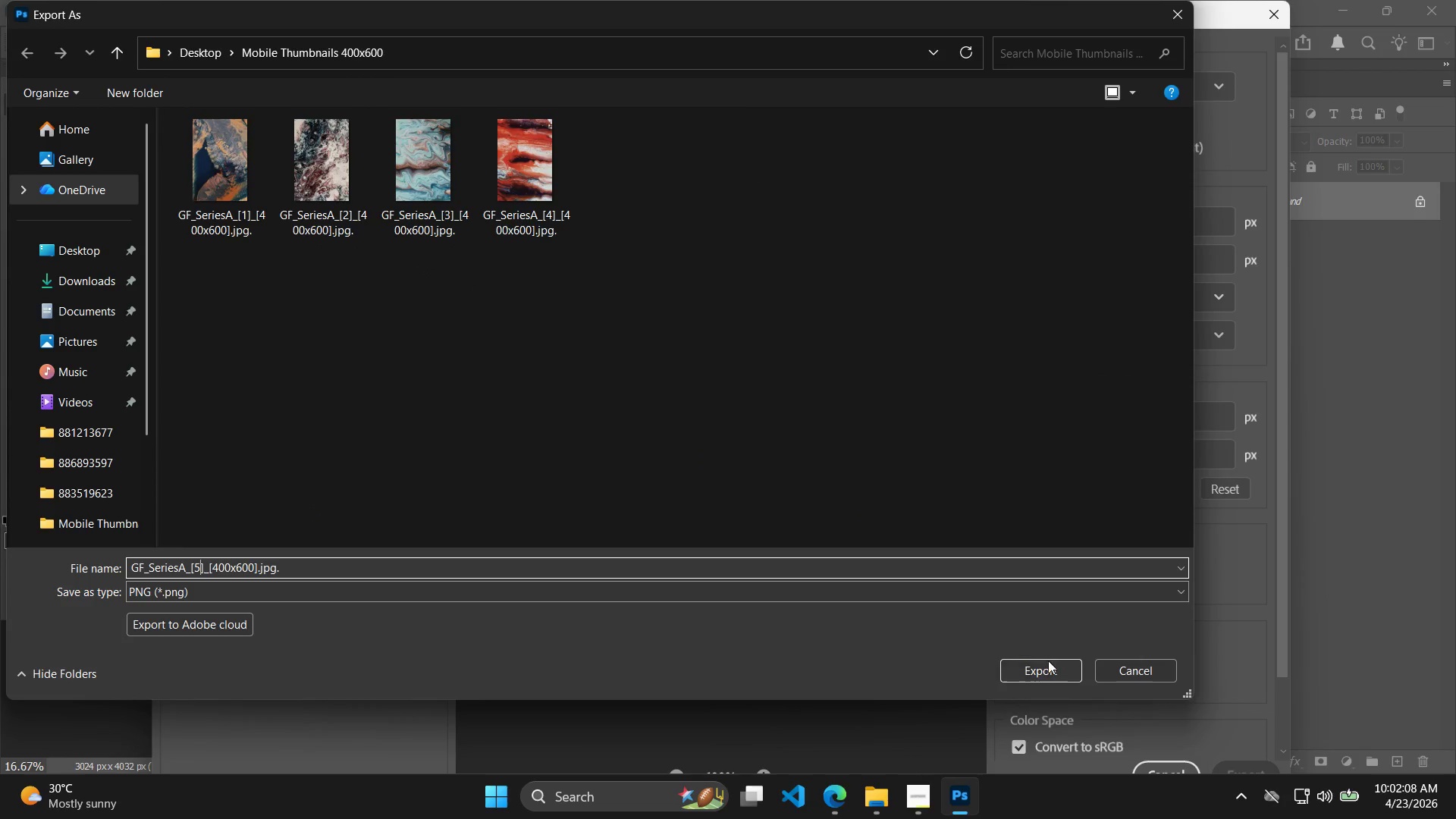 
left_click([1039, 671])
 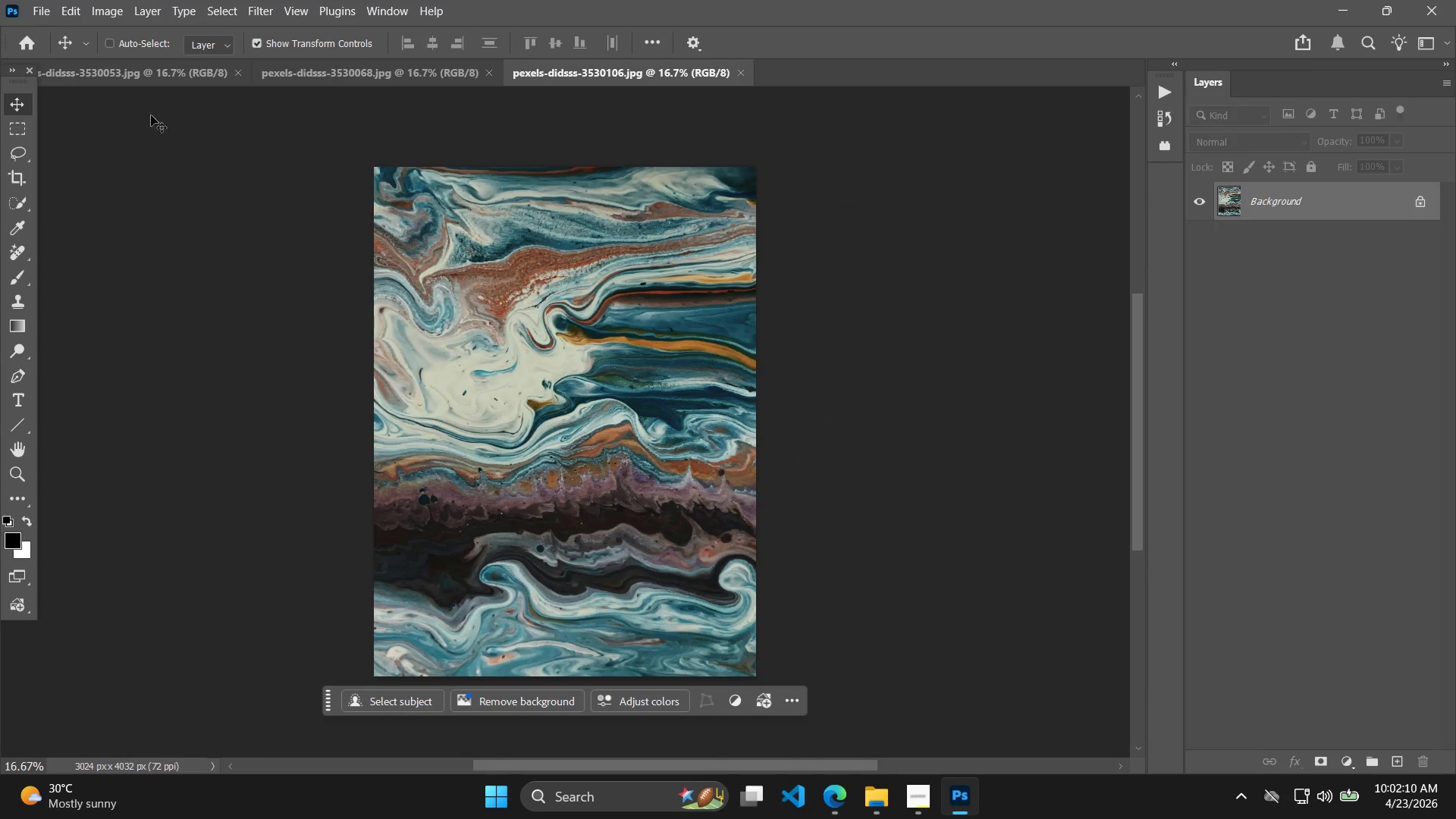 
left_click([193, 75])
 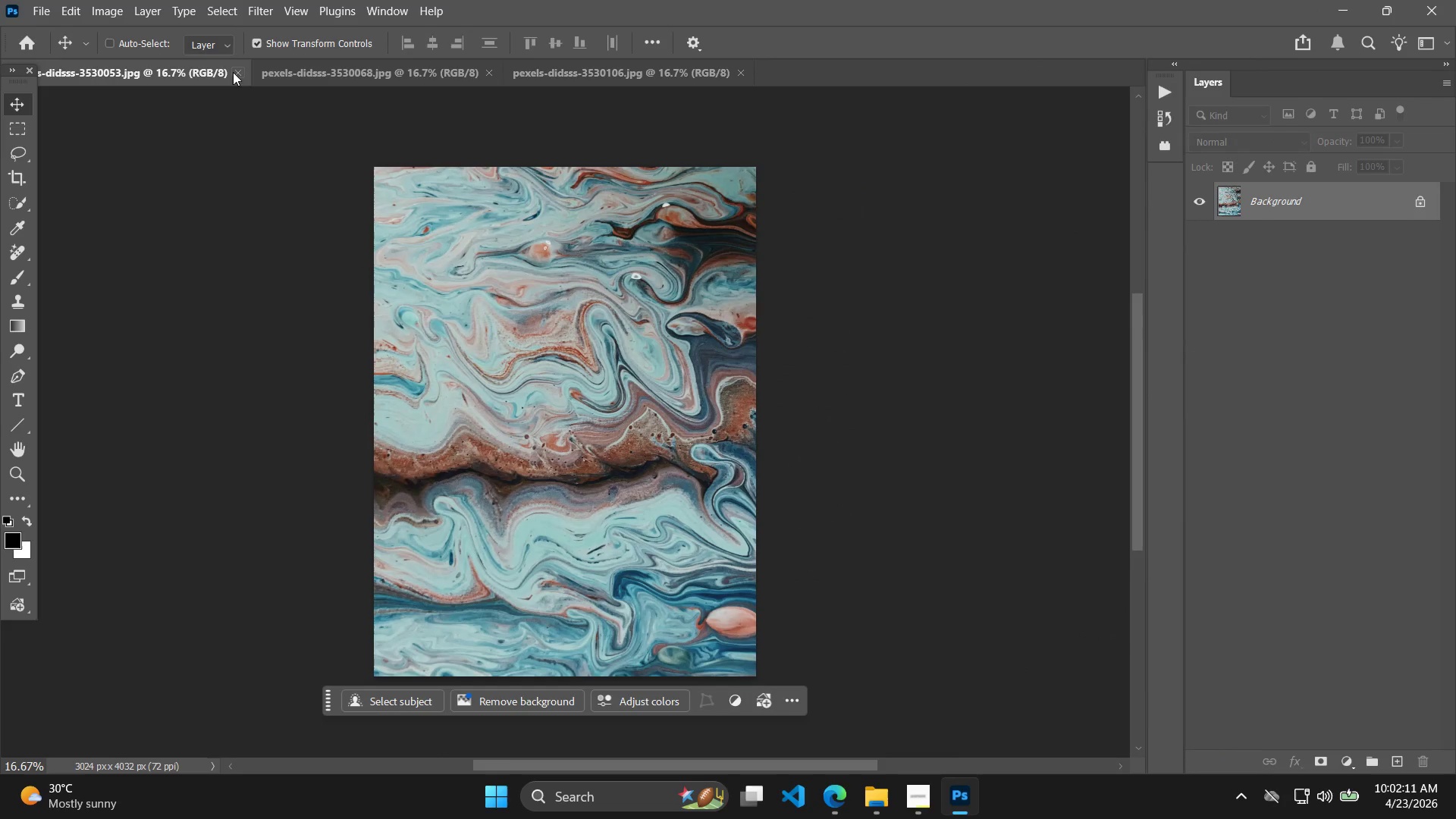 
left_click([235, 74])
 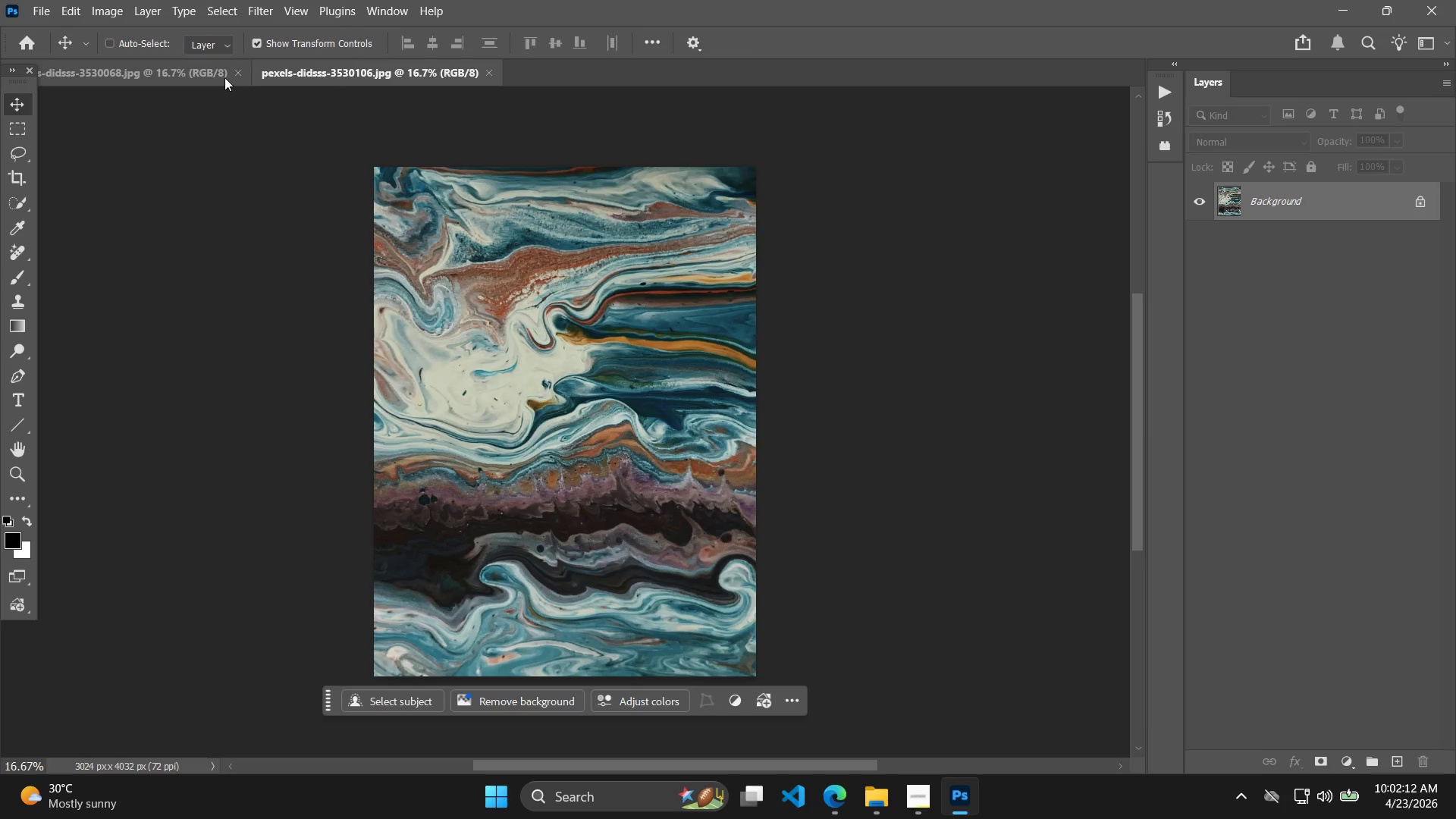 
left_click([243, 72])
 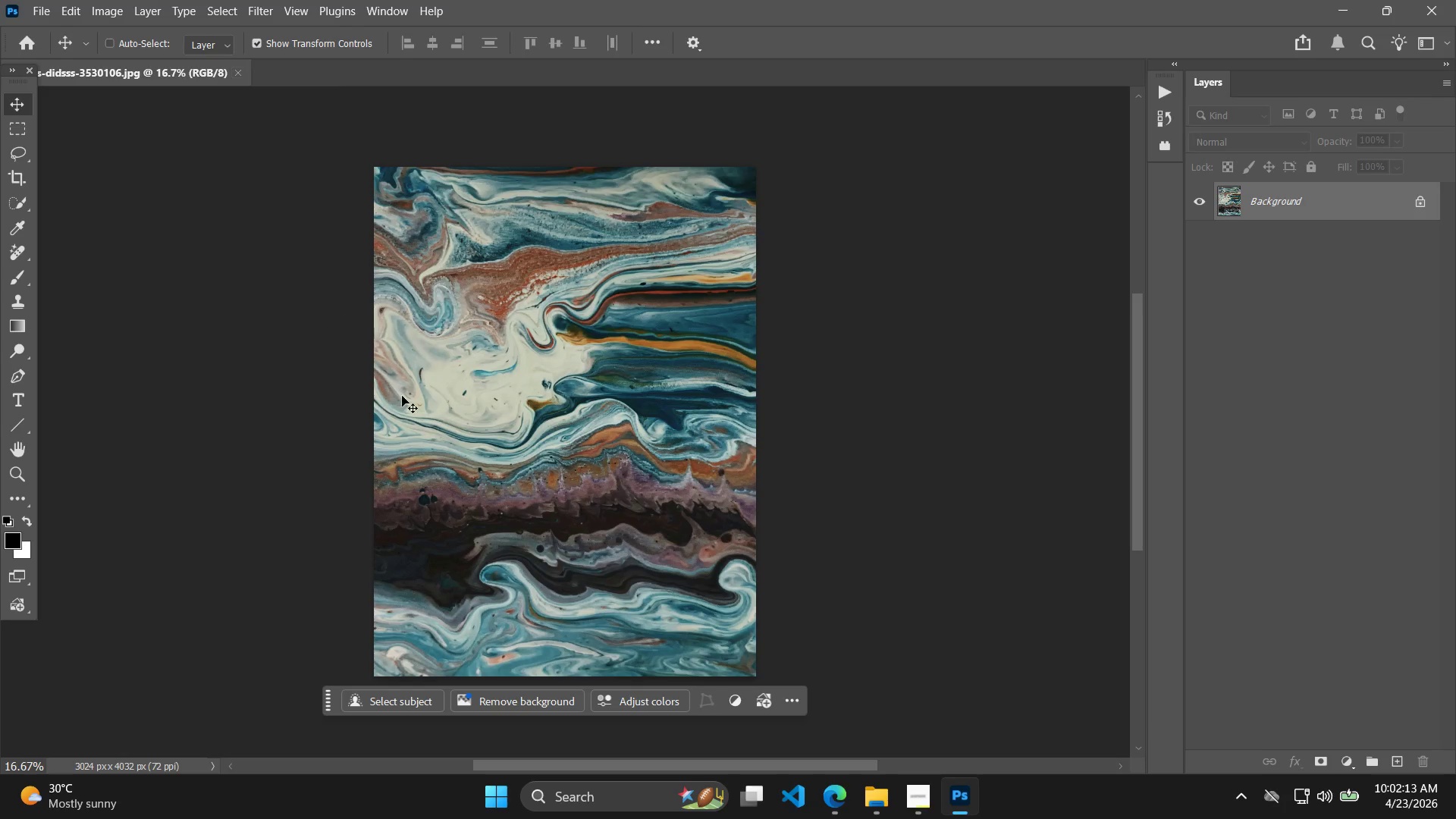 
key(Alt+Tab)
 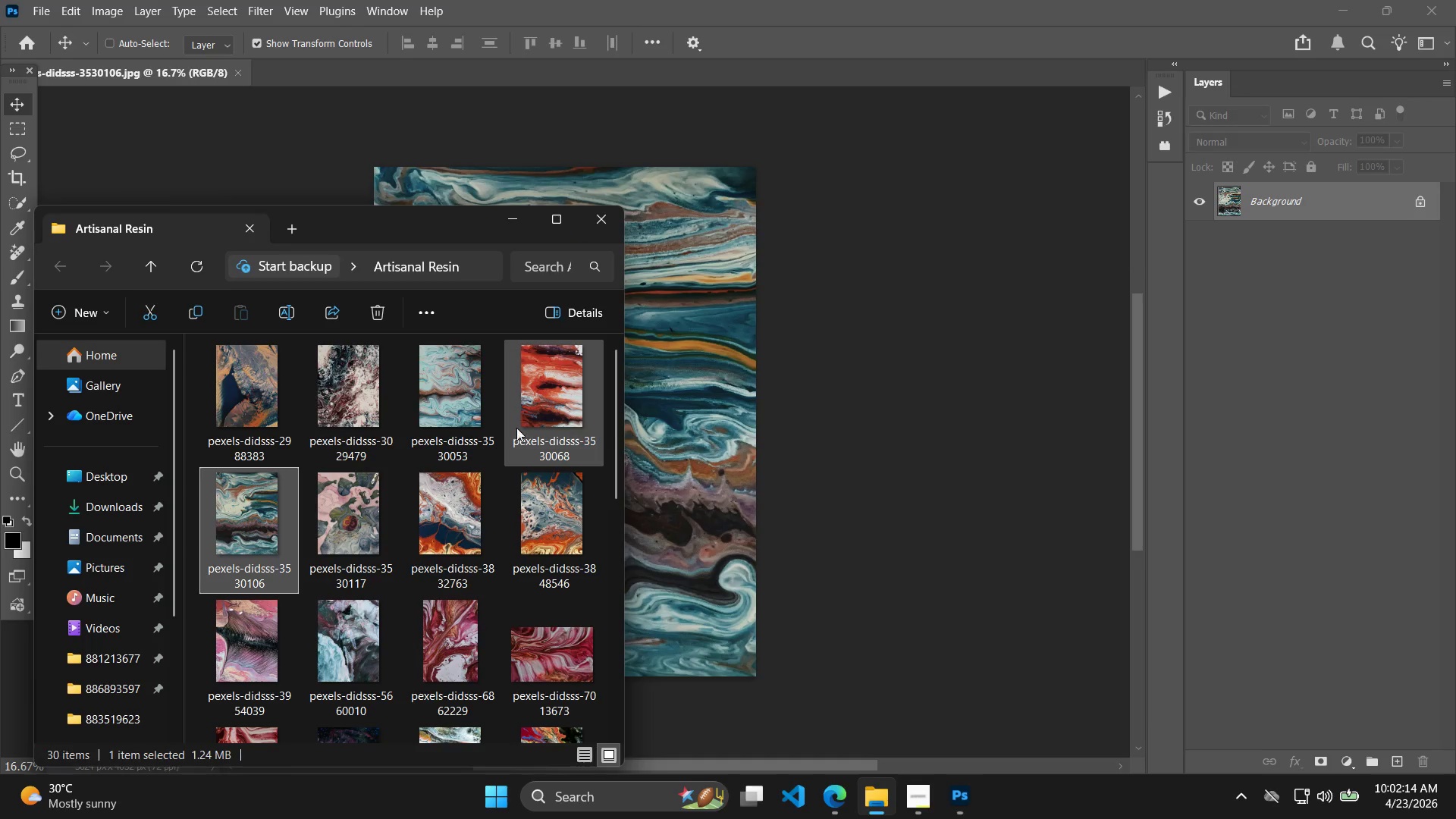 
left_click([376, 494])
 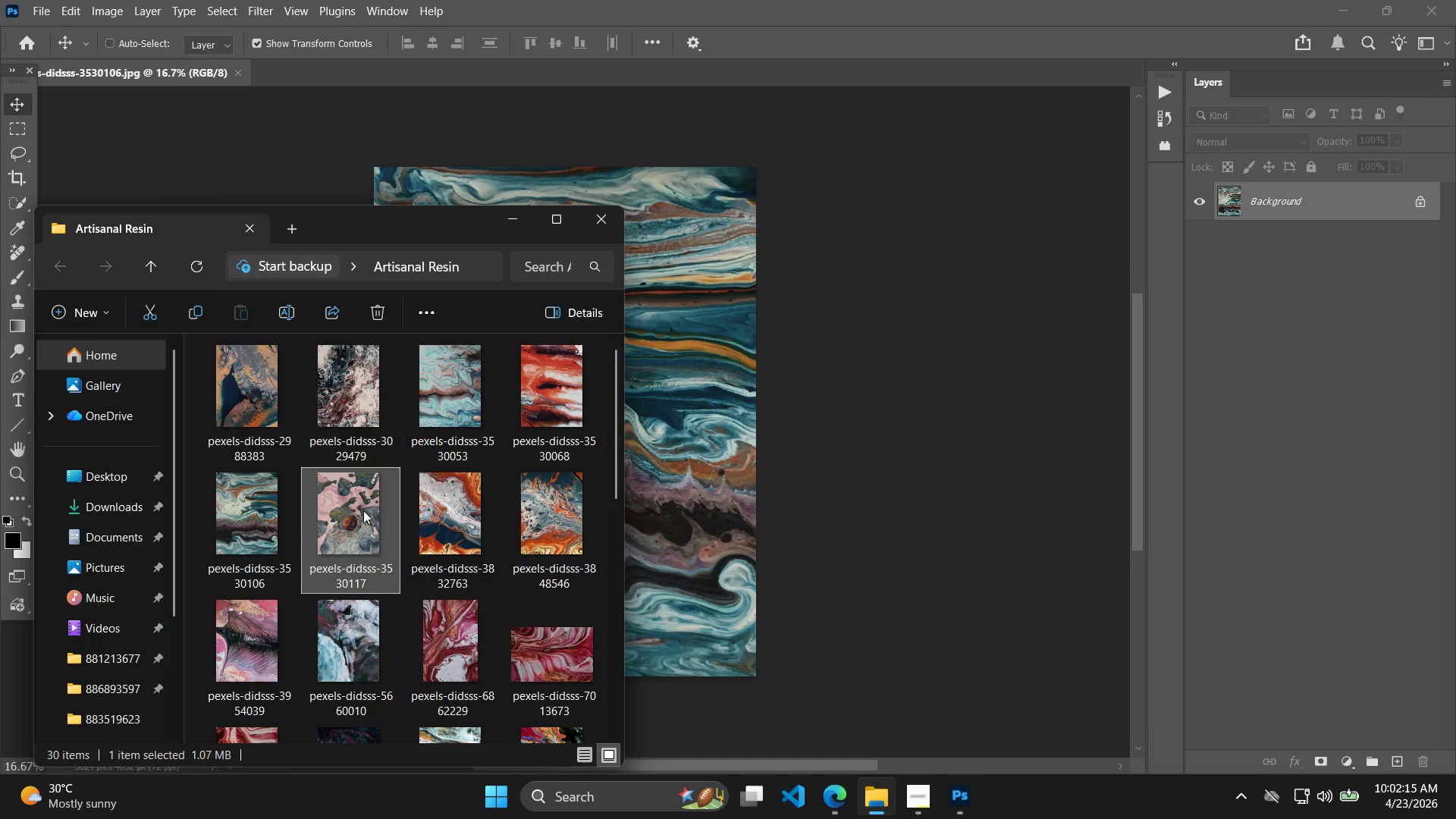 
left_click_drag(start_coordinate=[362, 509], to_coordinate=[343, 76])
 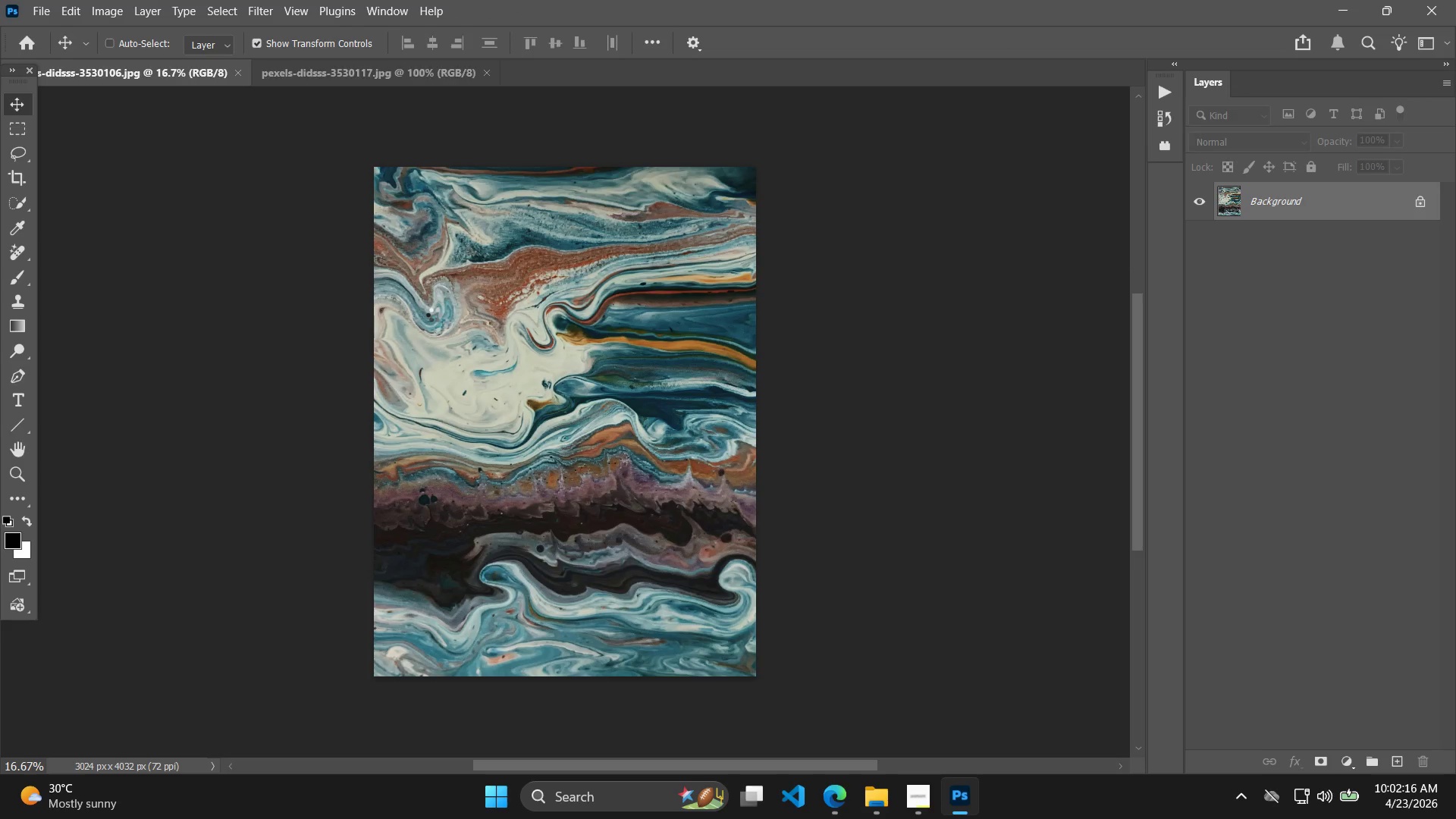 
key(Alt+Control+Shift+W)
 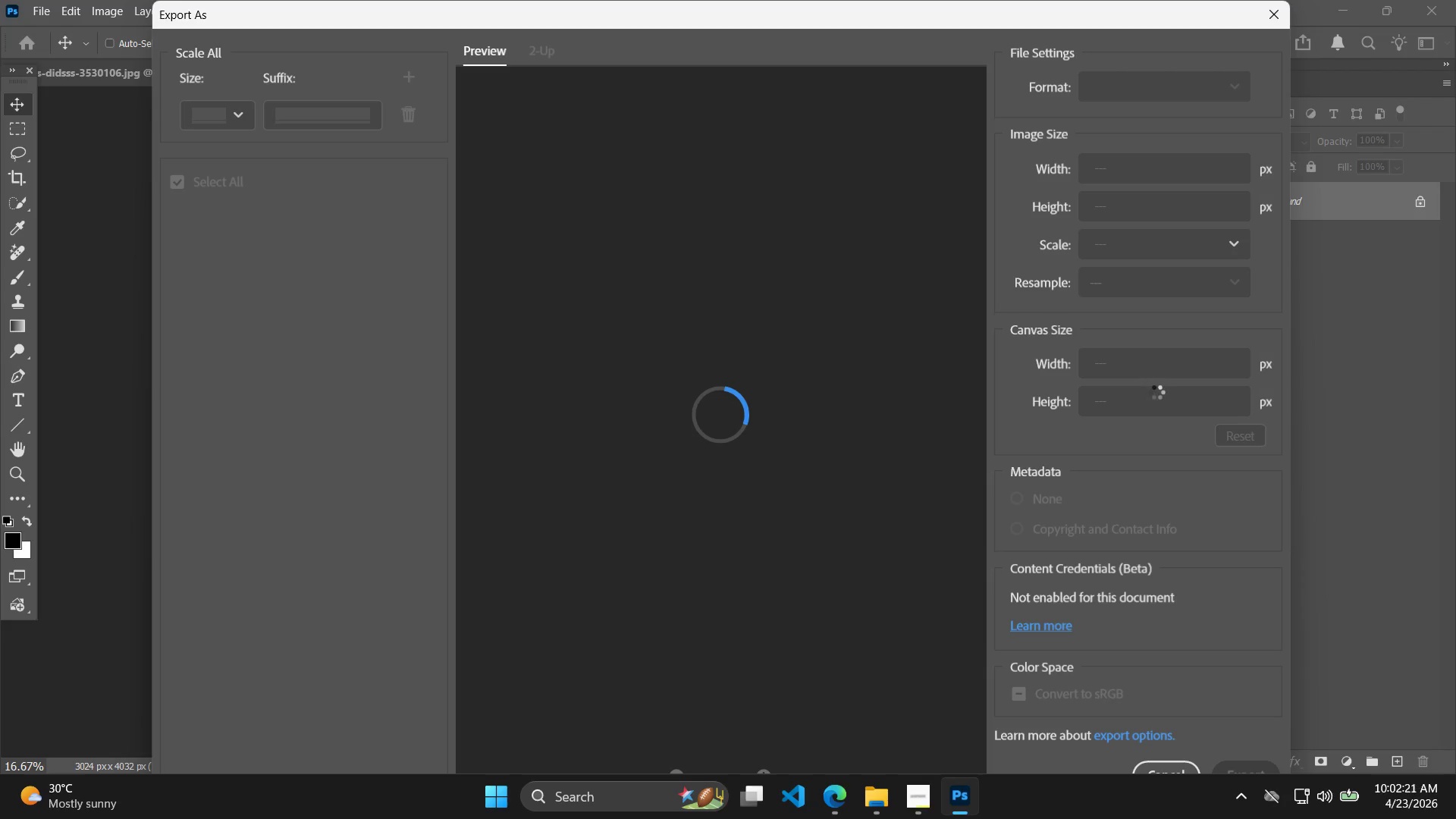 
left_click_drag(start_coordinate=[1124, 413], to_coordinate=[1035, 405])
 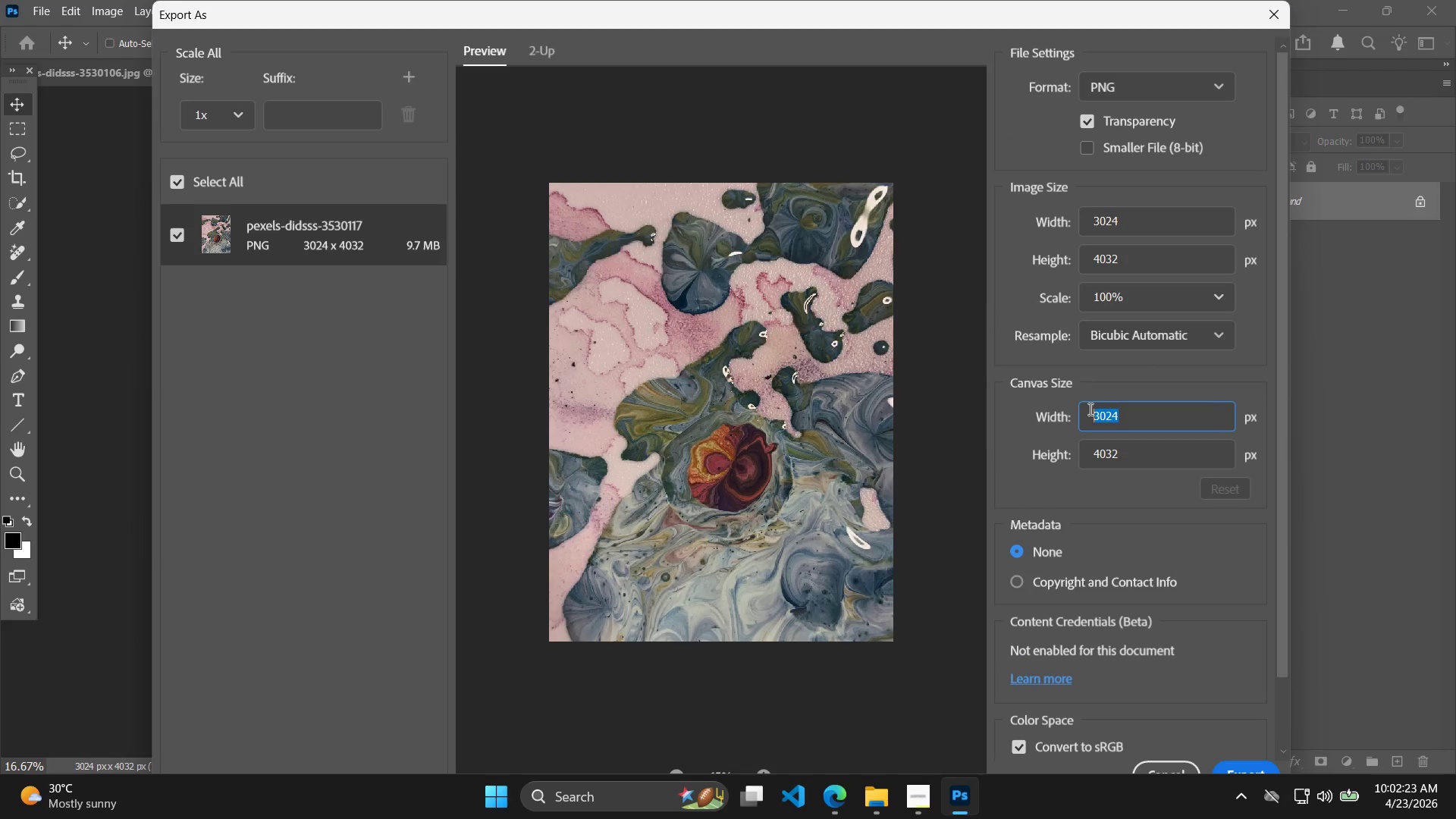 
type(400)
key(Tab)
type(600)
 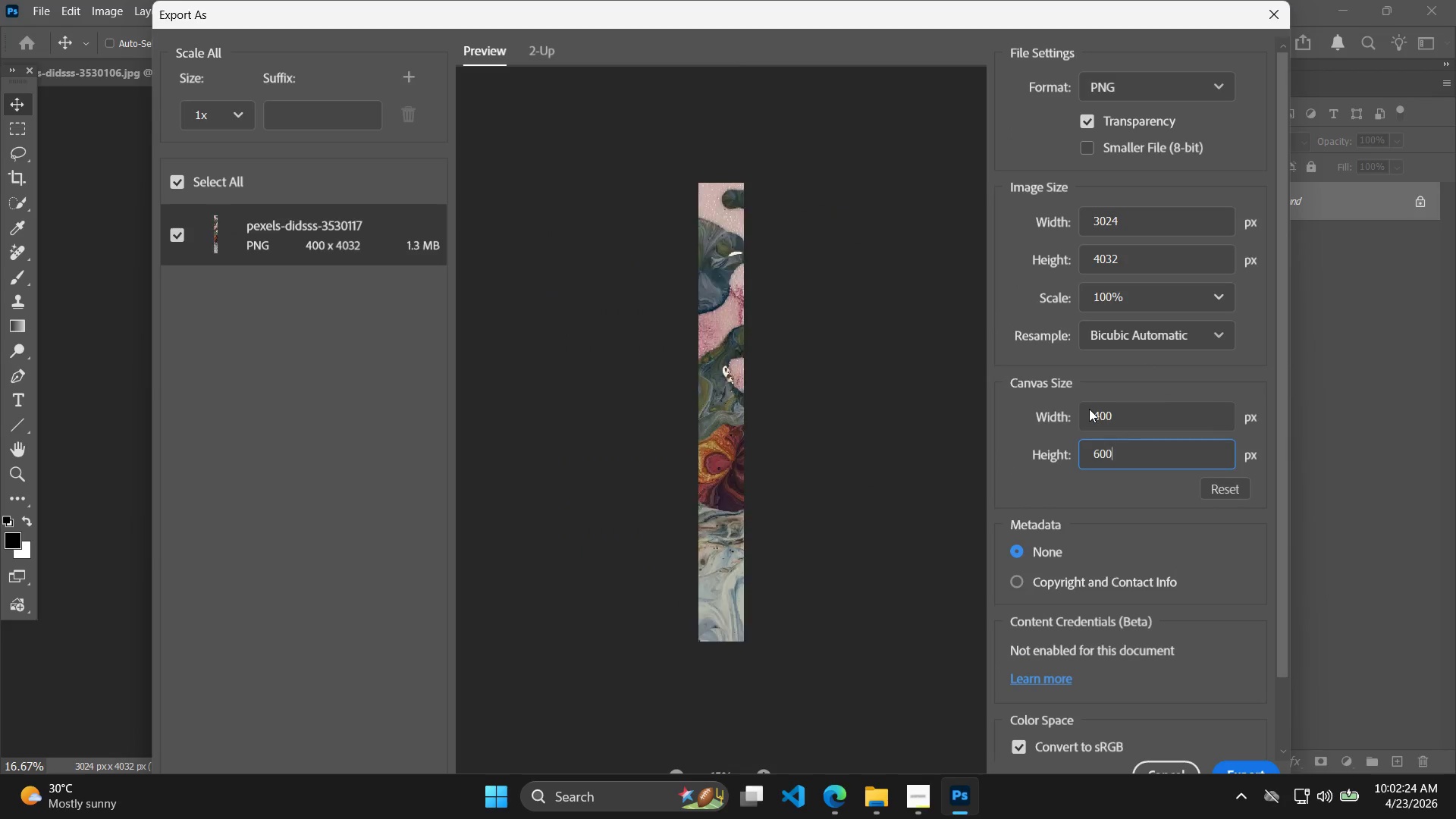 
key(Enter)
 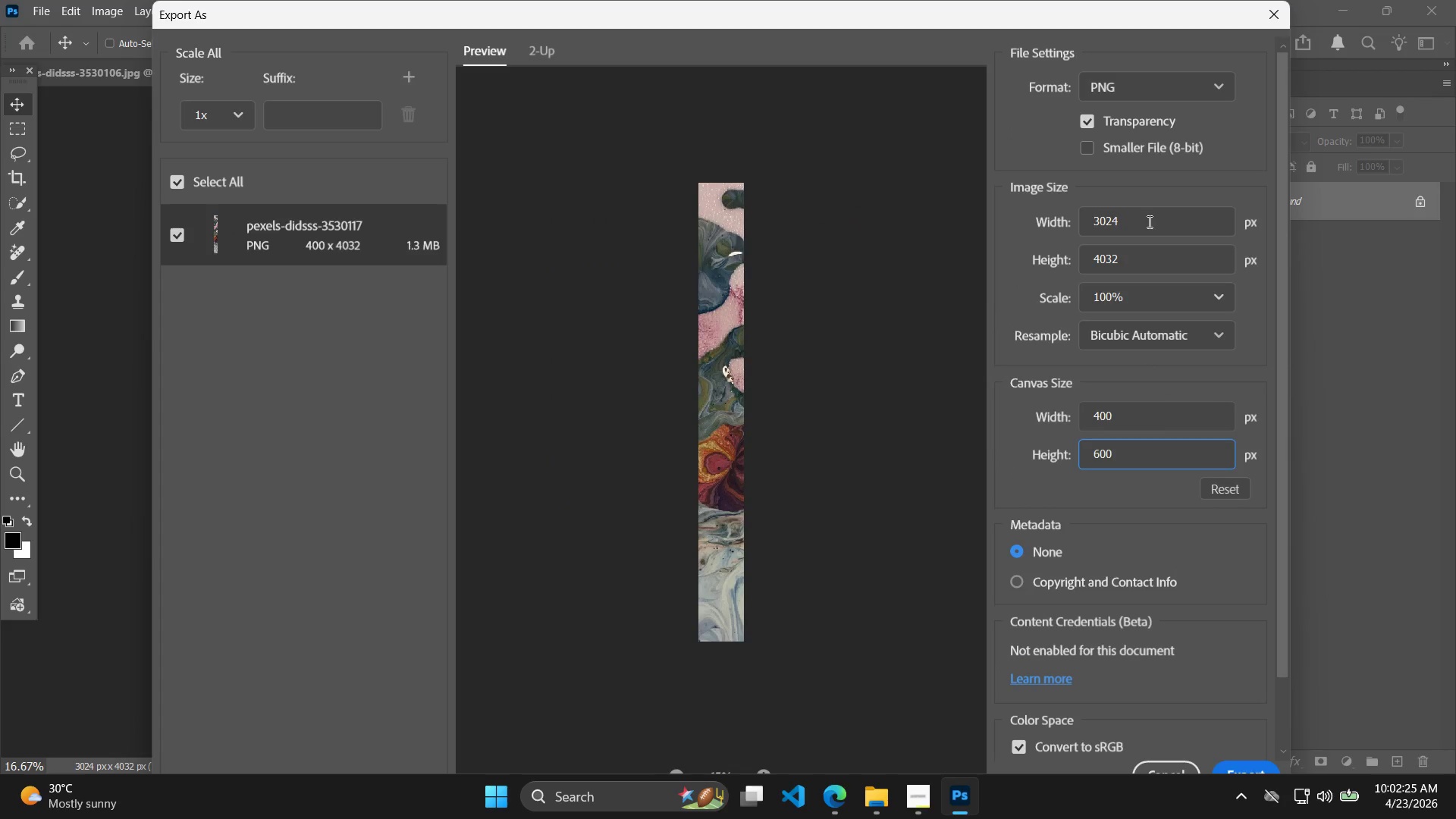 
left_click_drag(start_coordinate=[1148, 221], to_coordinate=[1039, 219])
 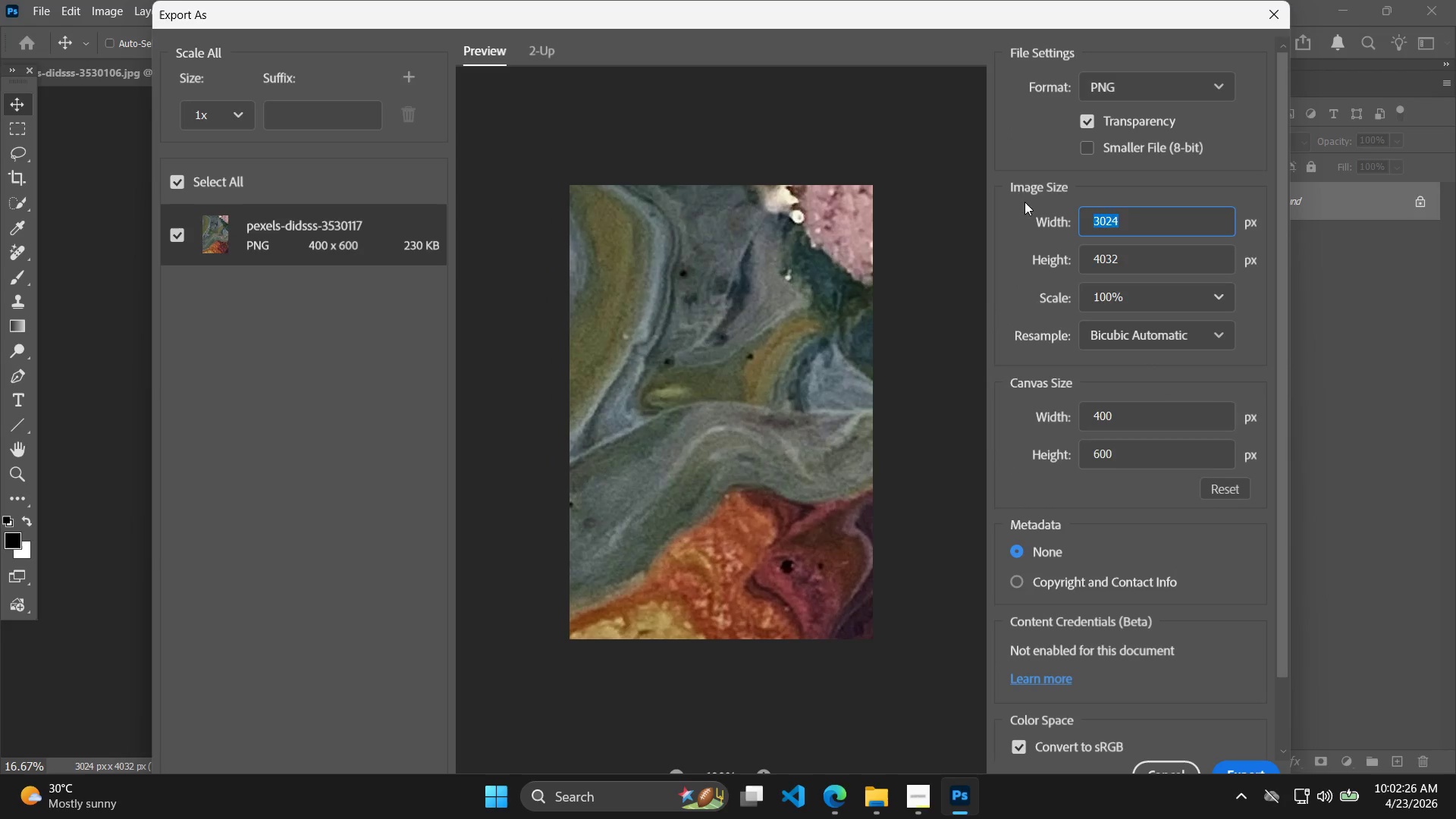 
type(400)
key(Tab)
type(600)
 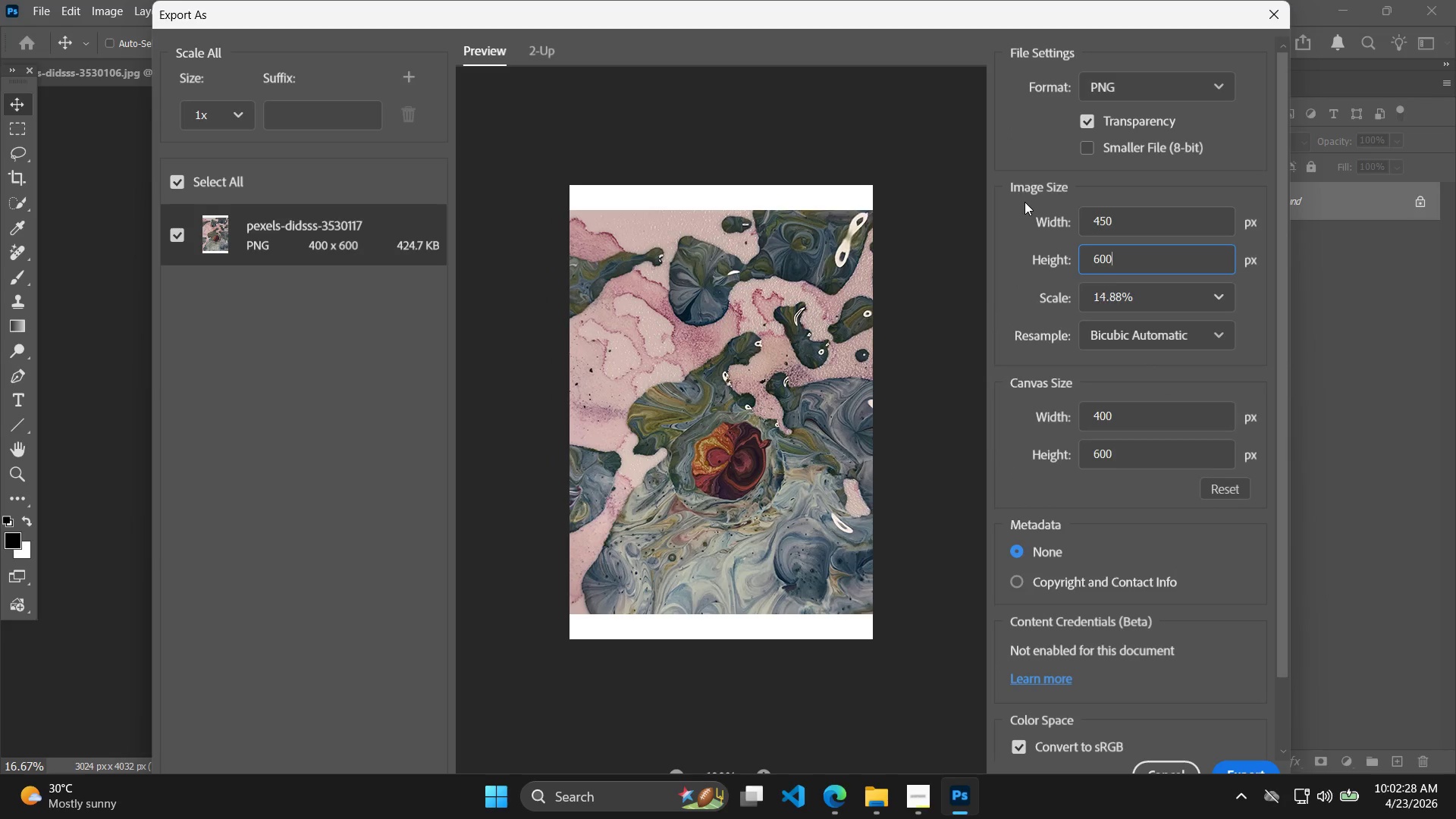 
key(Enter)
 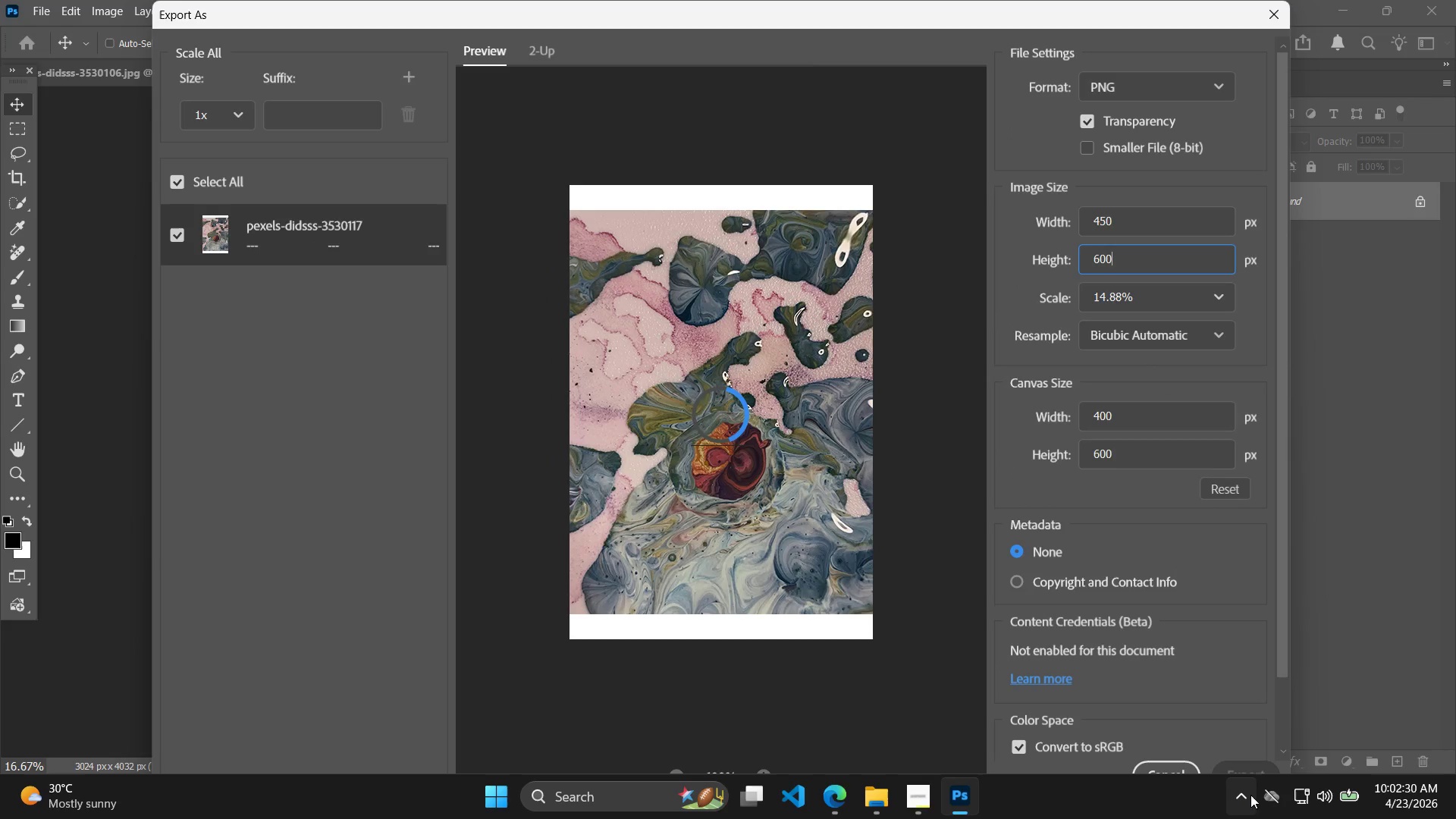 
left_click([1245, 771])
 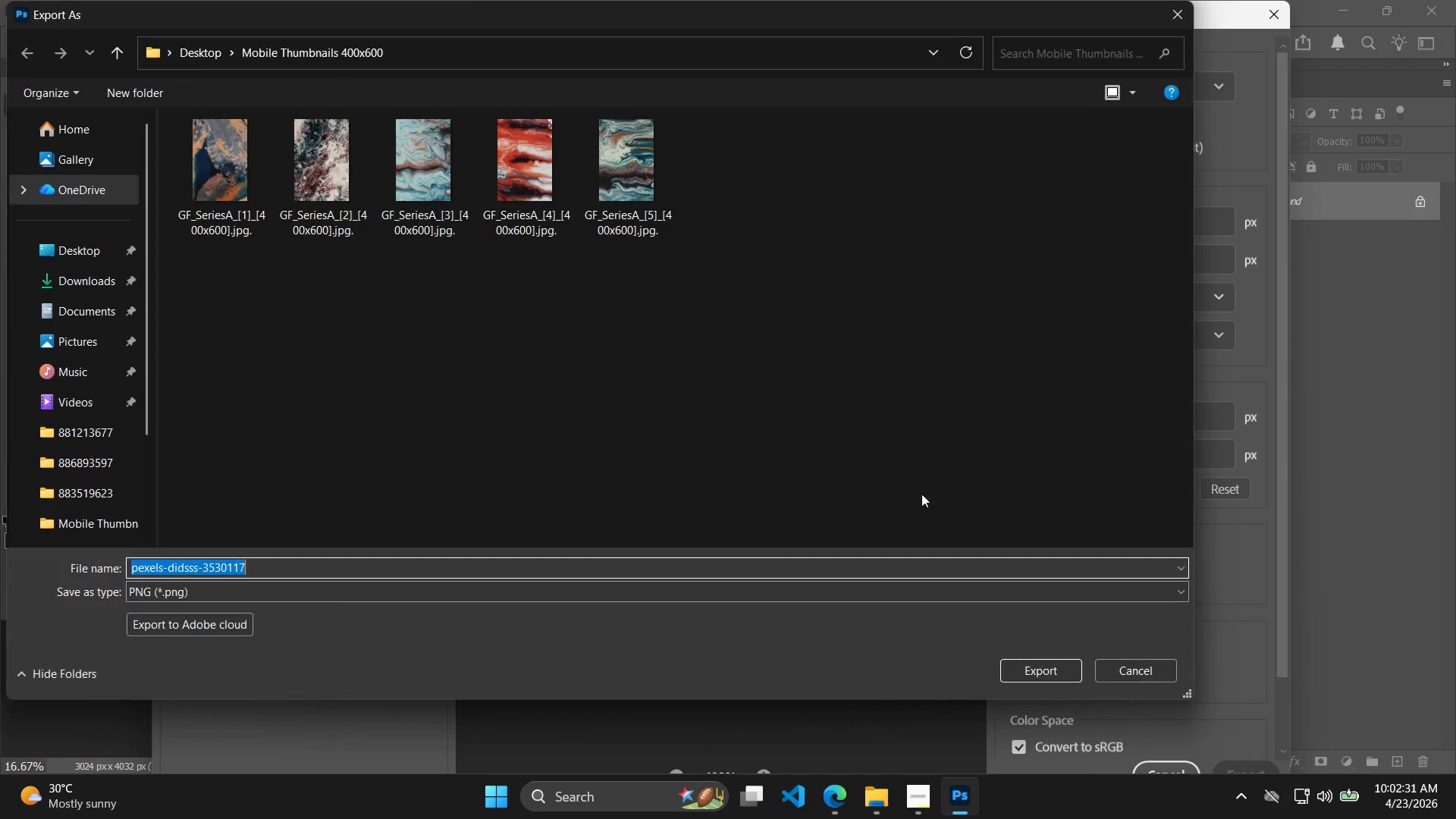 
left_click([645, 208])
 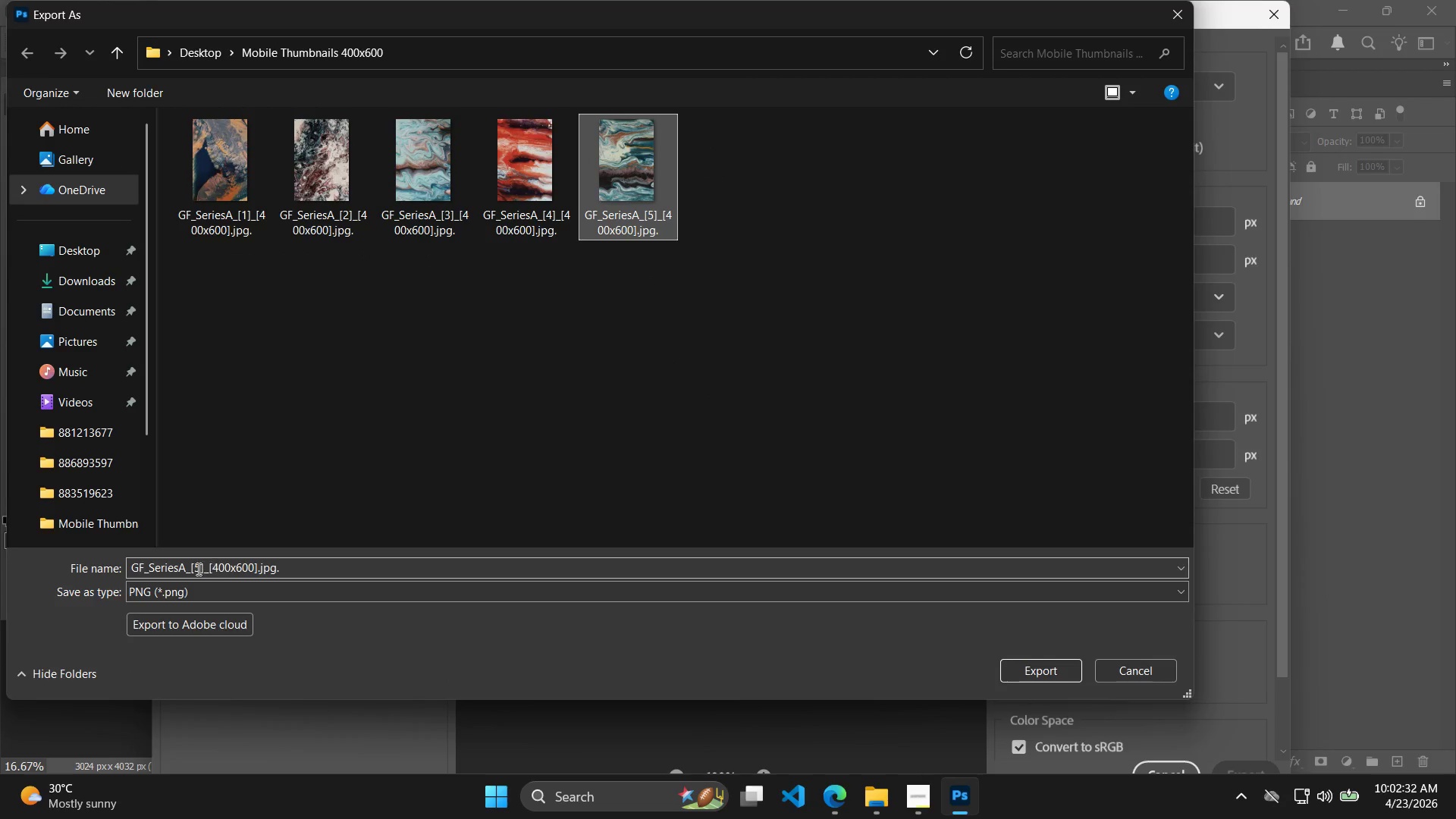 
double_click([196, 569])
 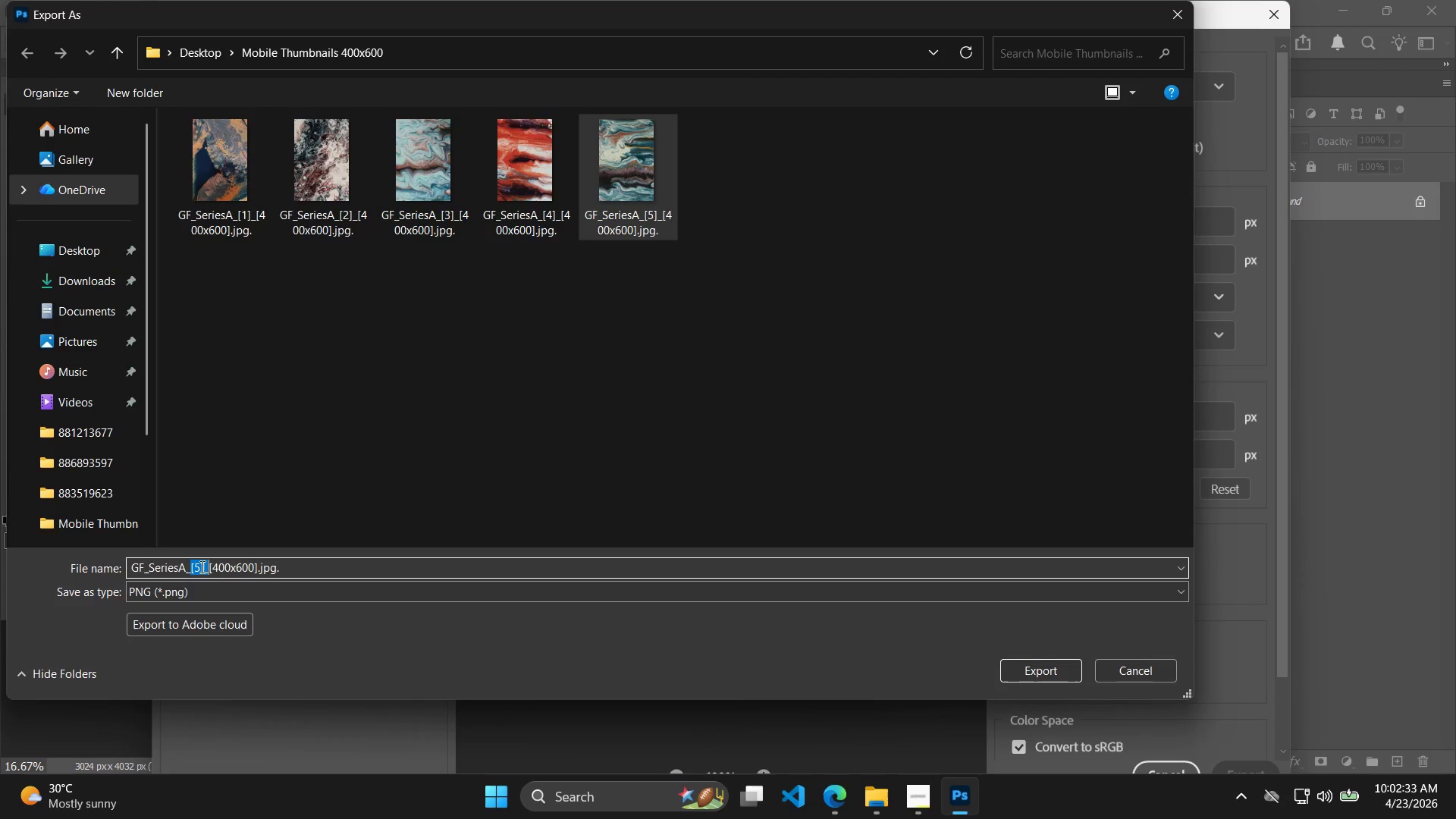 
triple_click([201, 566])
 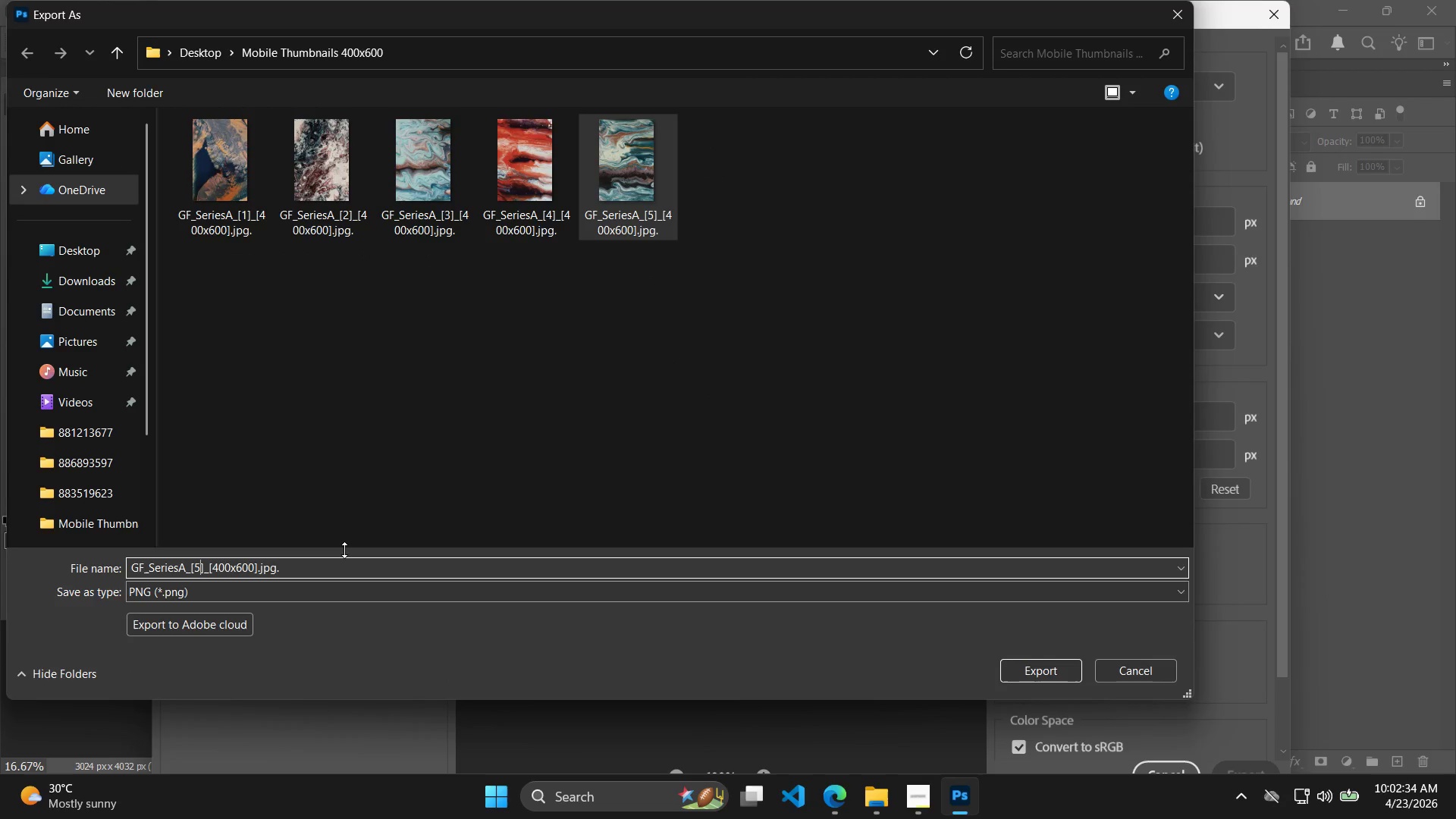 
key(Backspace)
 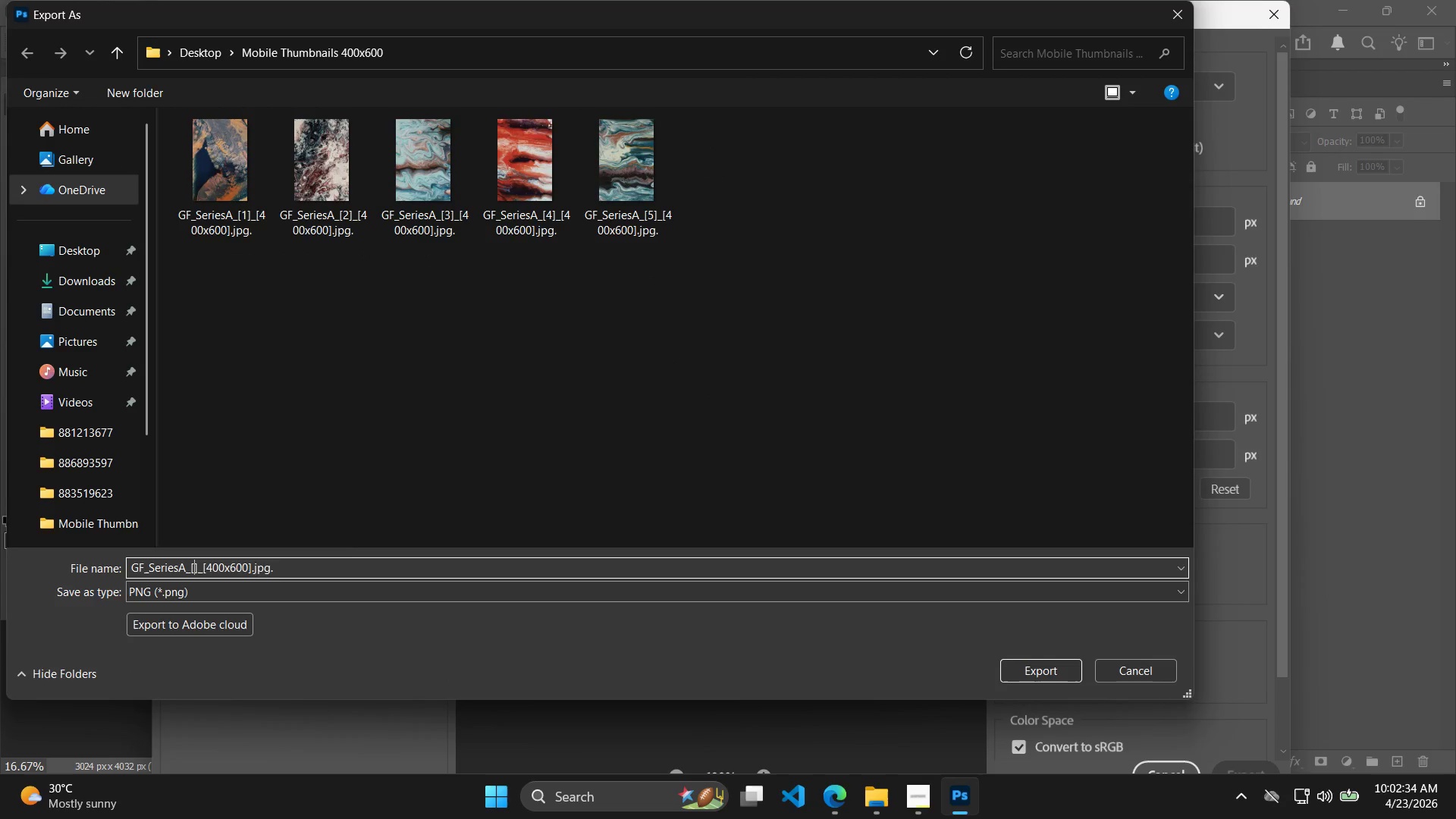 
key(6)
 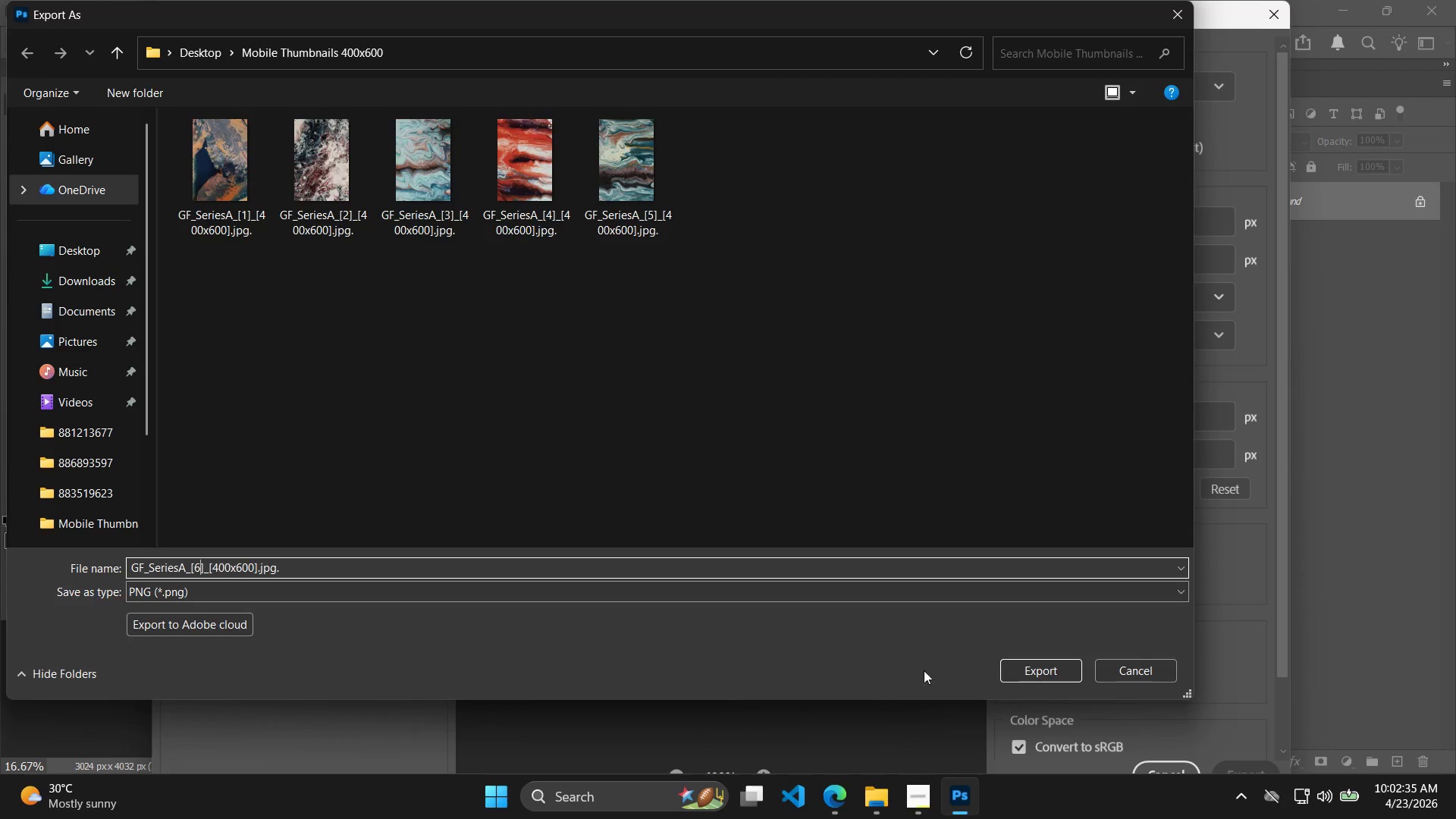 
left_click([1019, 663])
 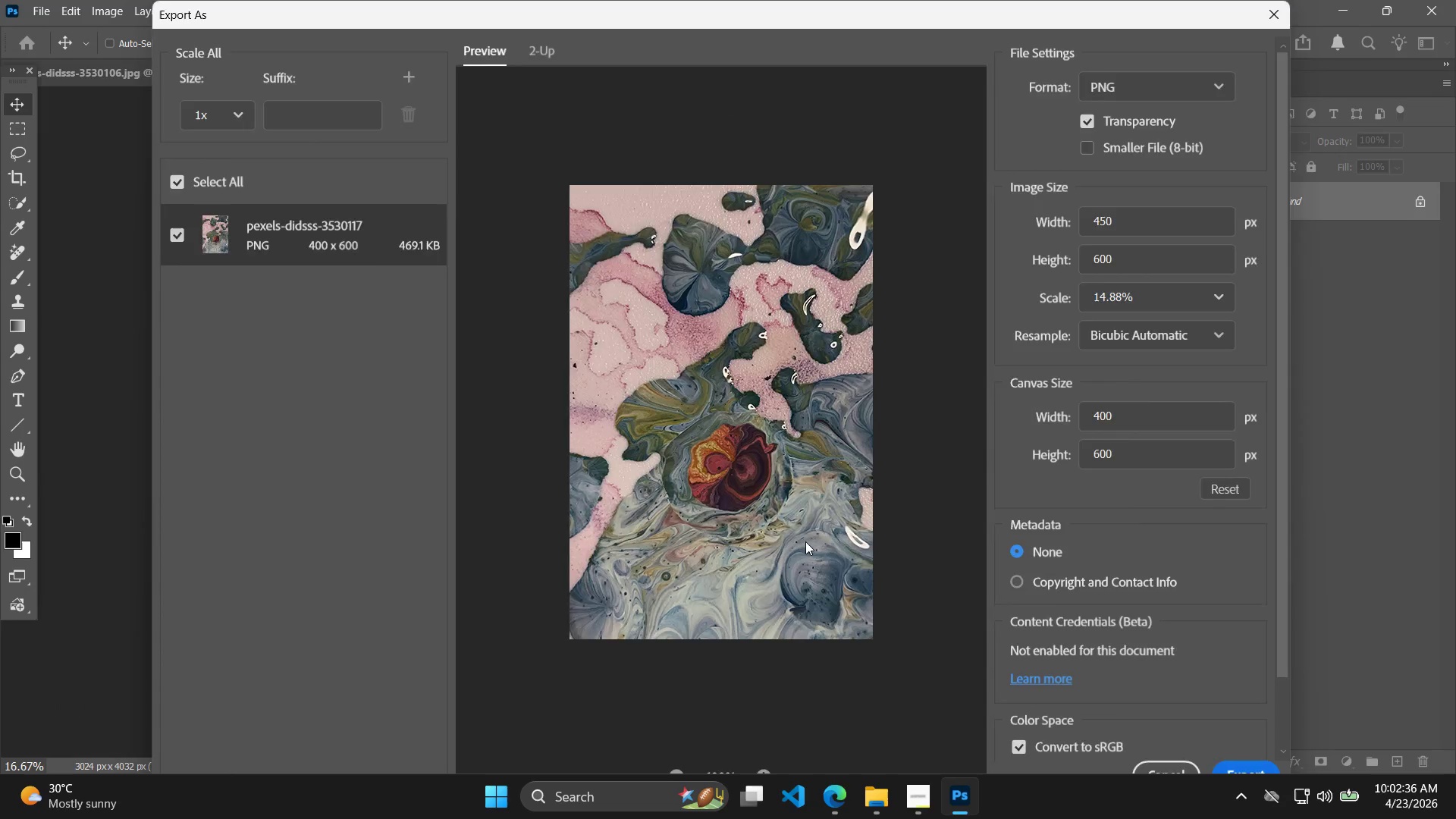 
key(Alt+AltLeft)
 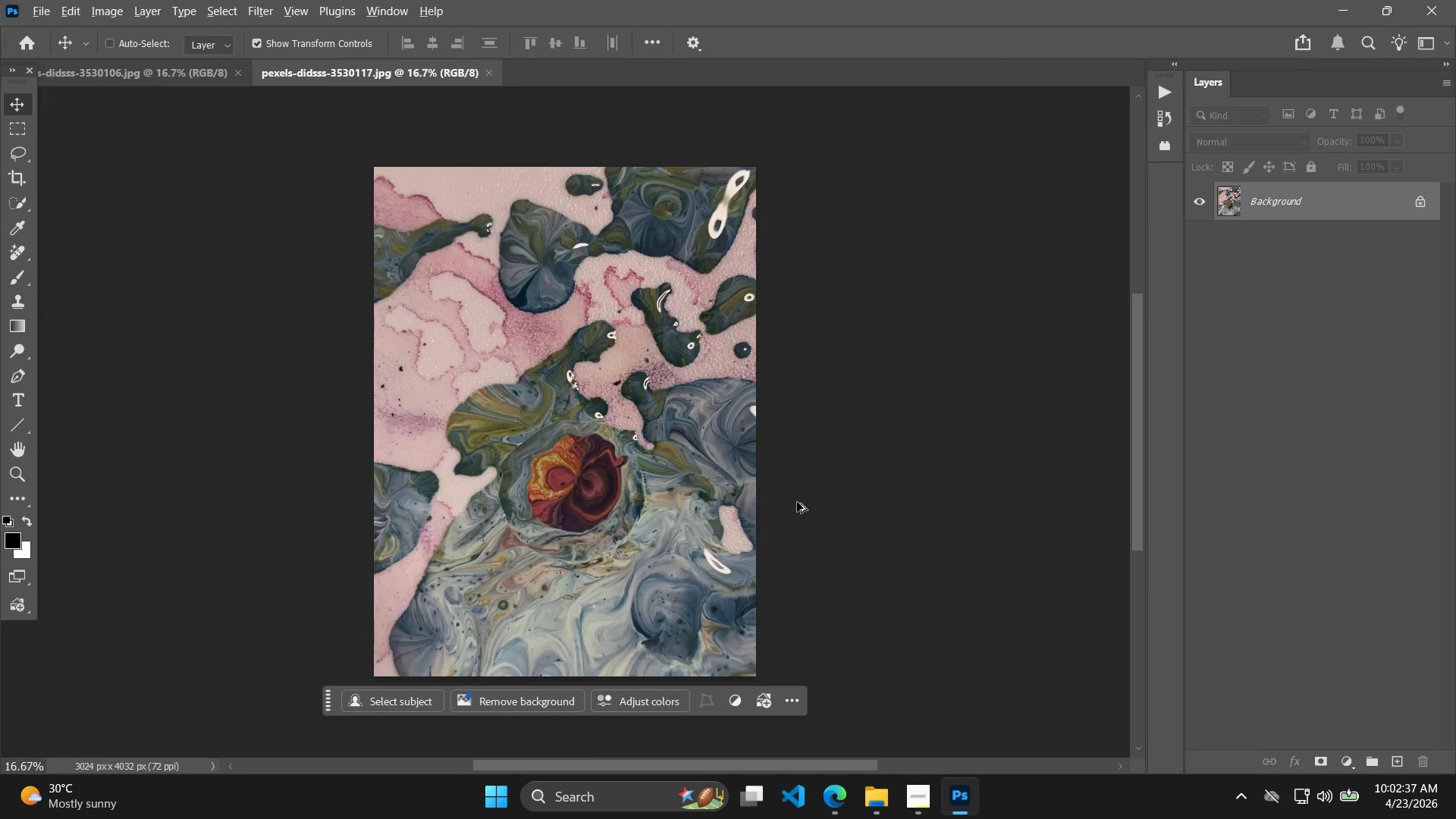 
key(Alt+Tab)
 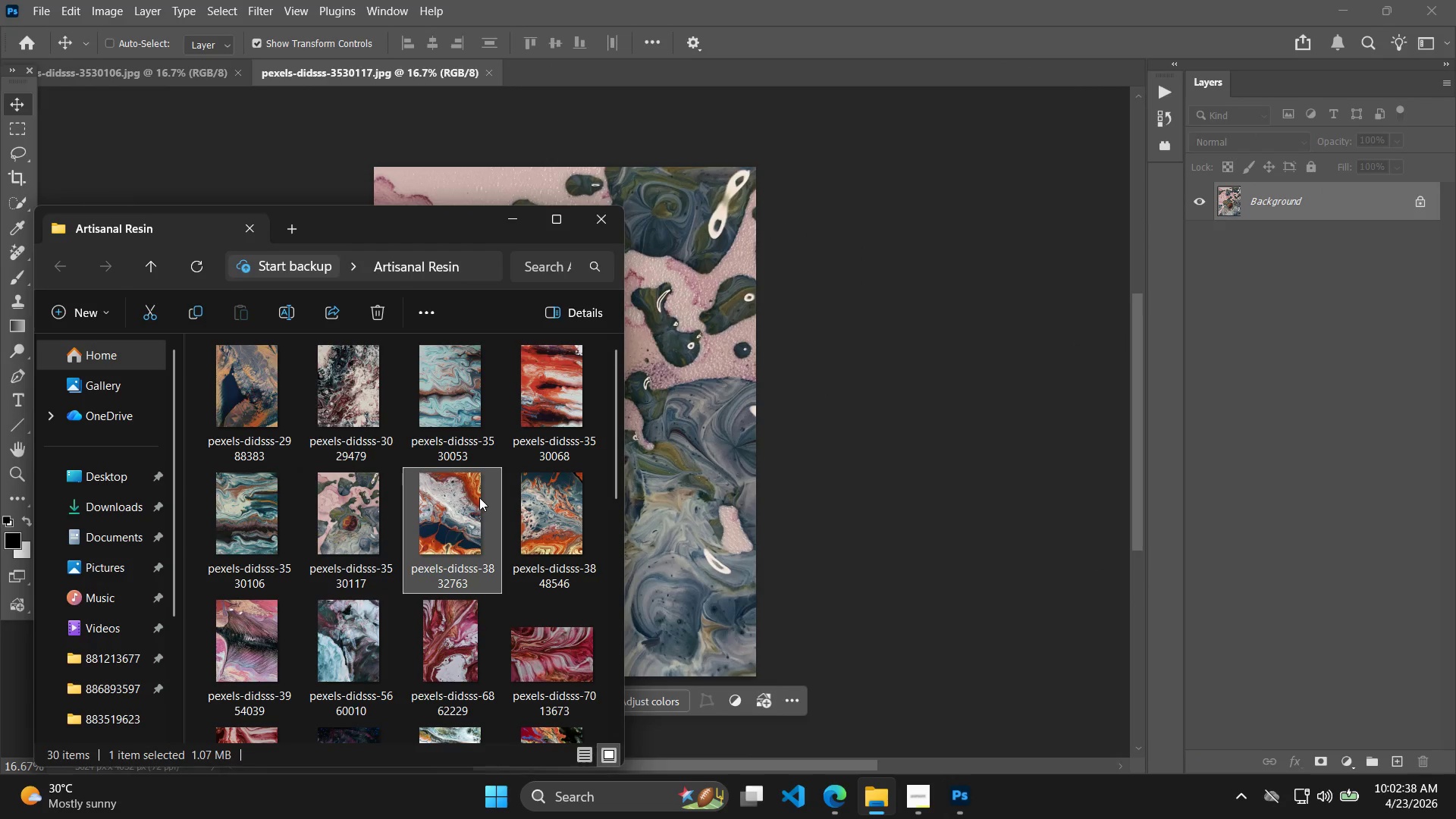 
left_click_drag(start_coordinate=[473, 512], to_coordinate=[576, 79])
 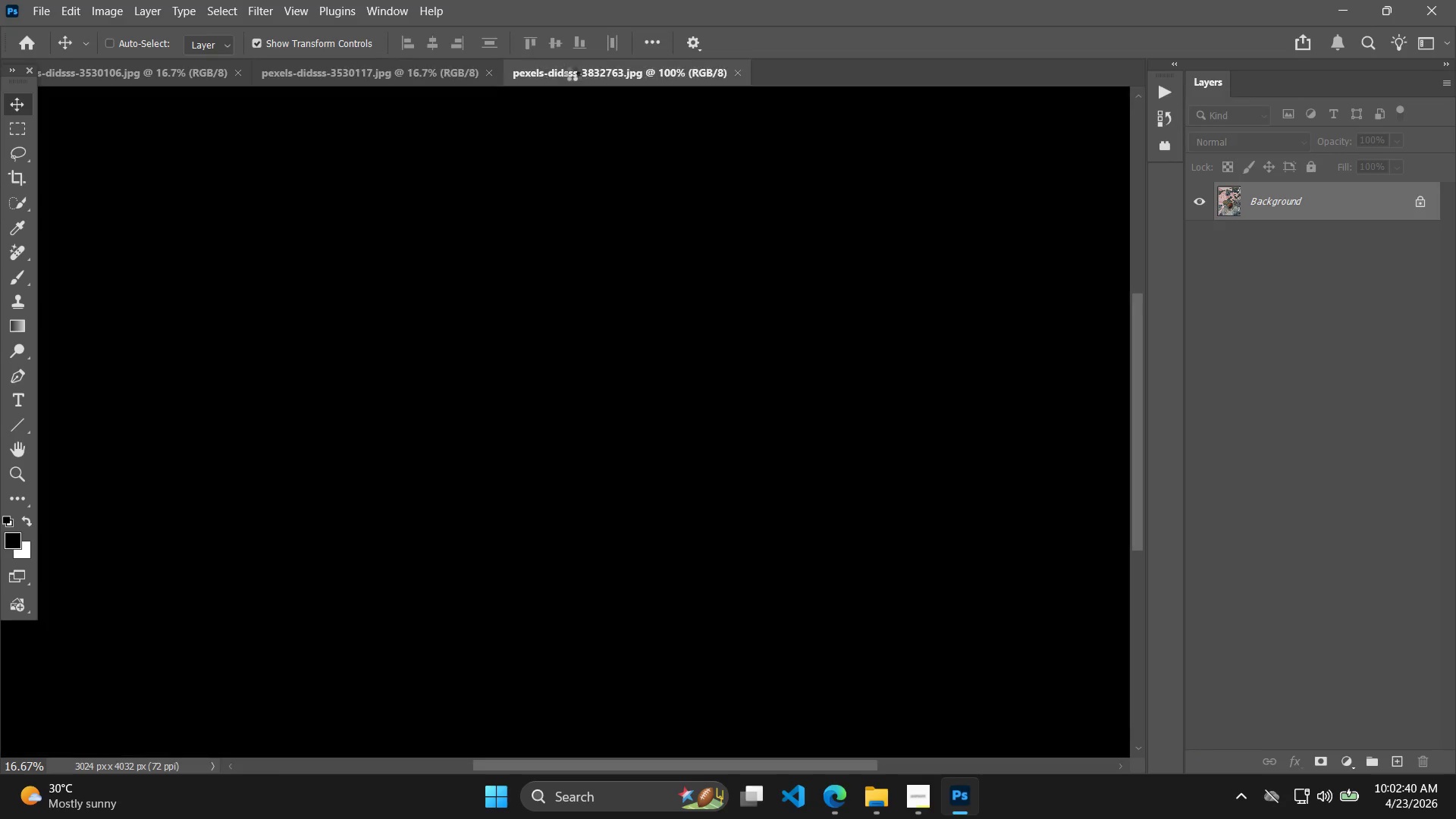 
key(Alt+Control+Shift+W)
 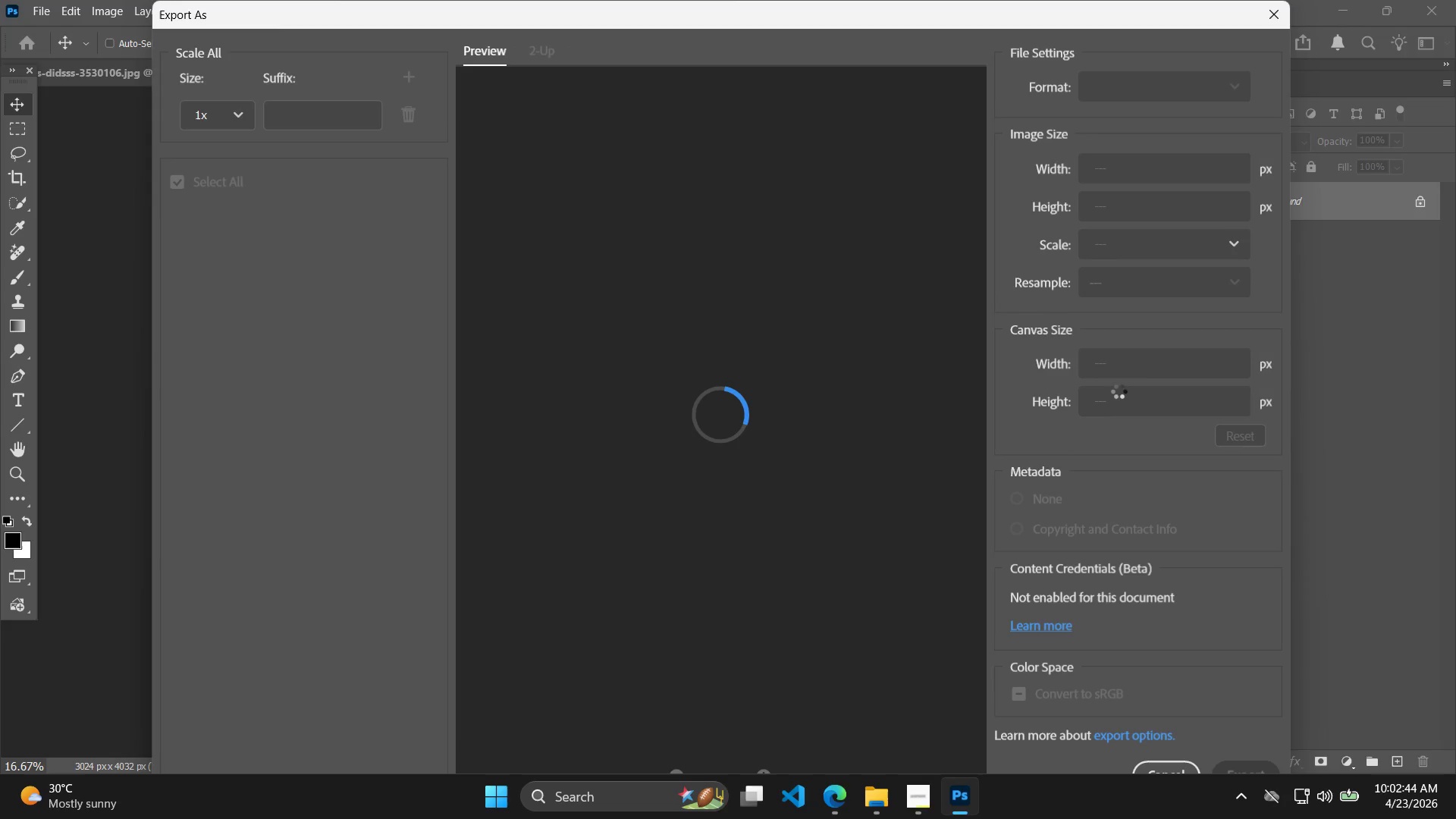 
left_click_drag(start_coordinate=[1148, 415], to_coordinate=[1063, 413])
 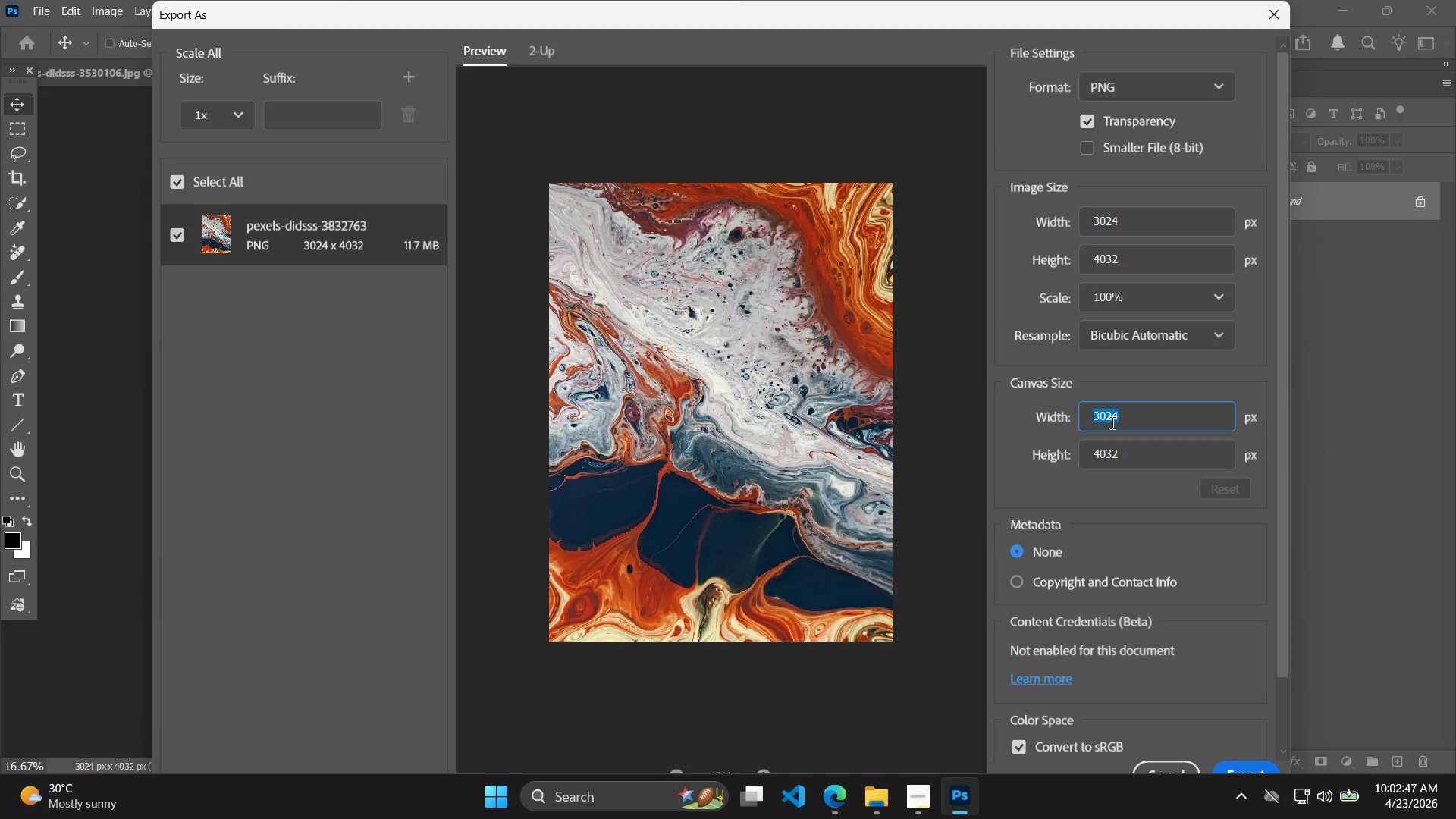 
type(400)
key(Tab)
type(600)
 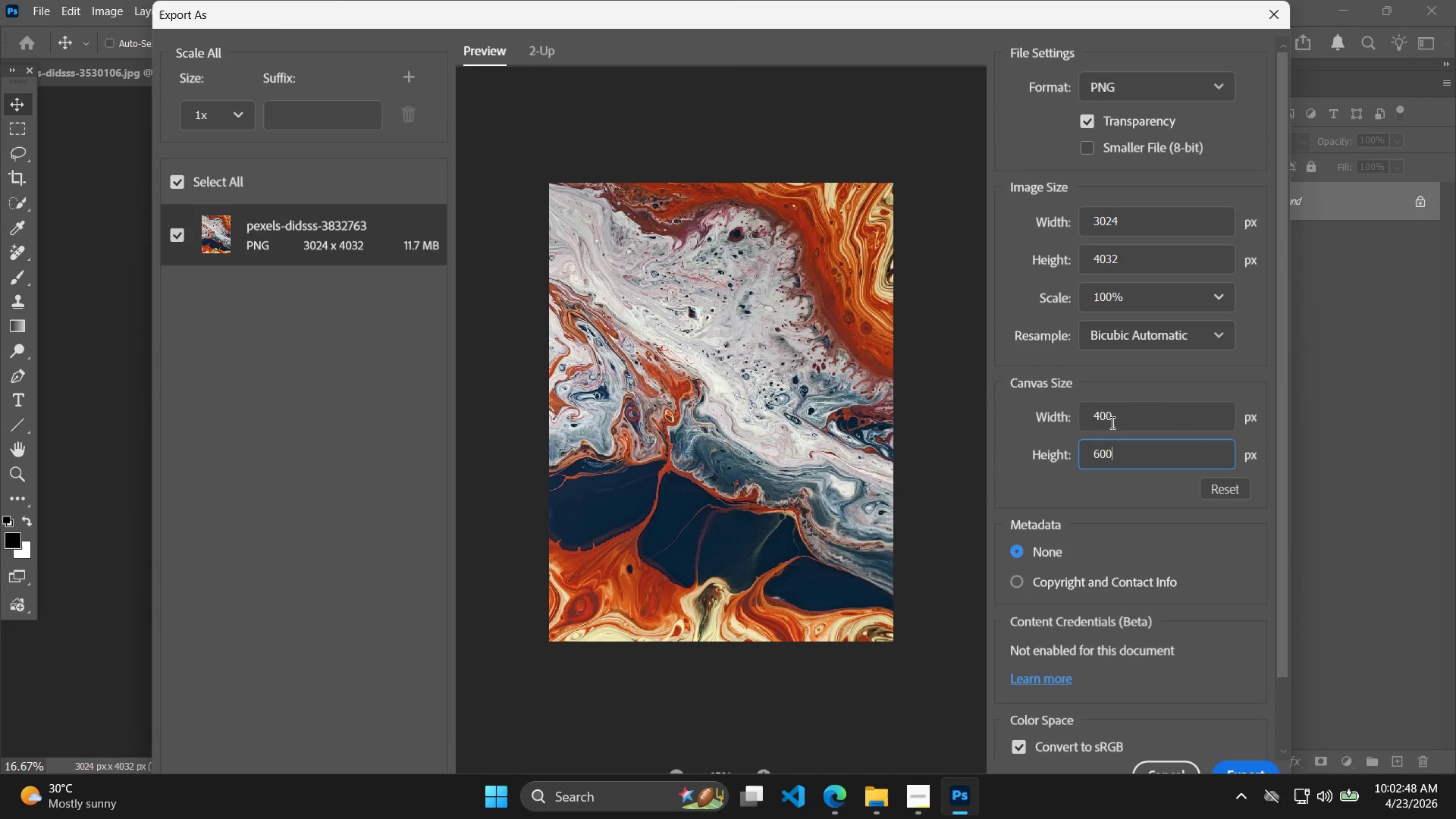 
key(Enter)
 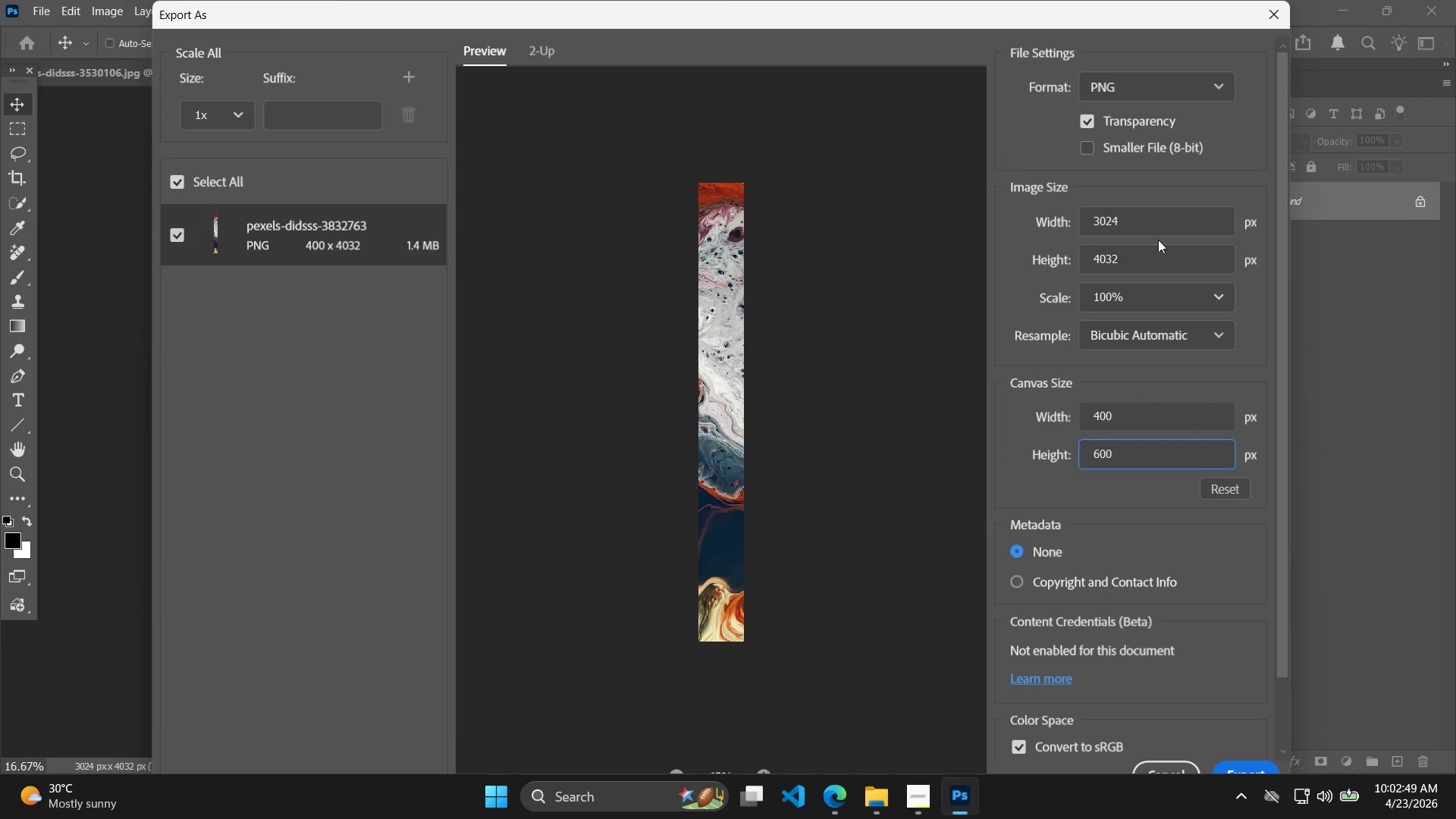 
left_click_drag(start_coordinate=[1166, 217], to_coordinate=[1074, 227])
 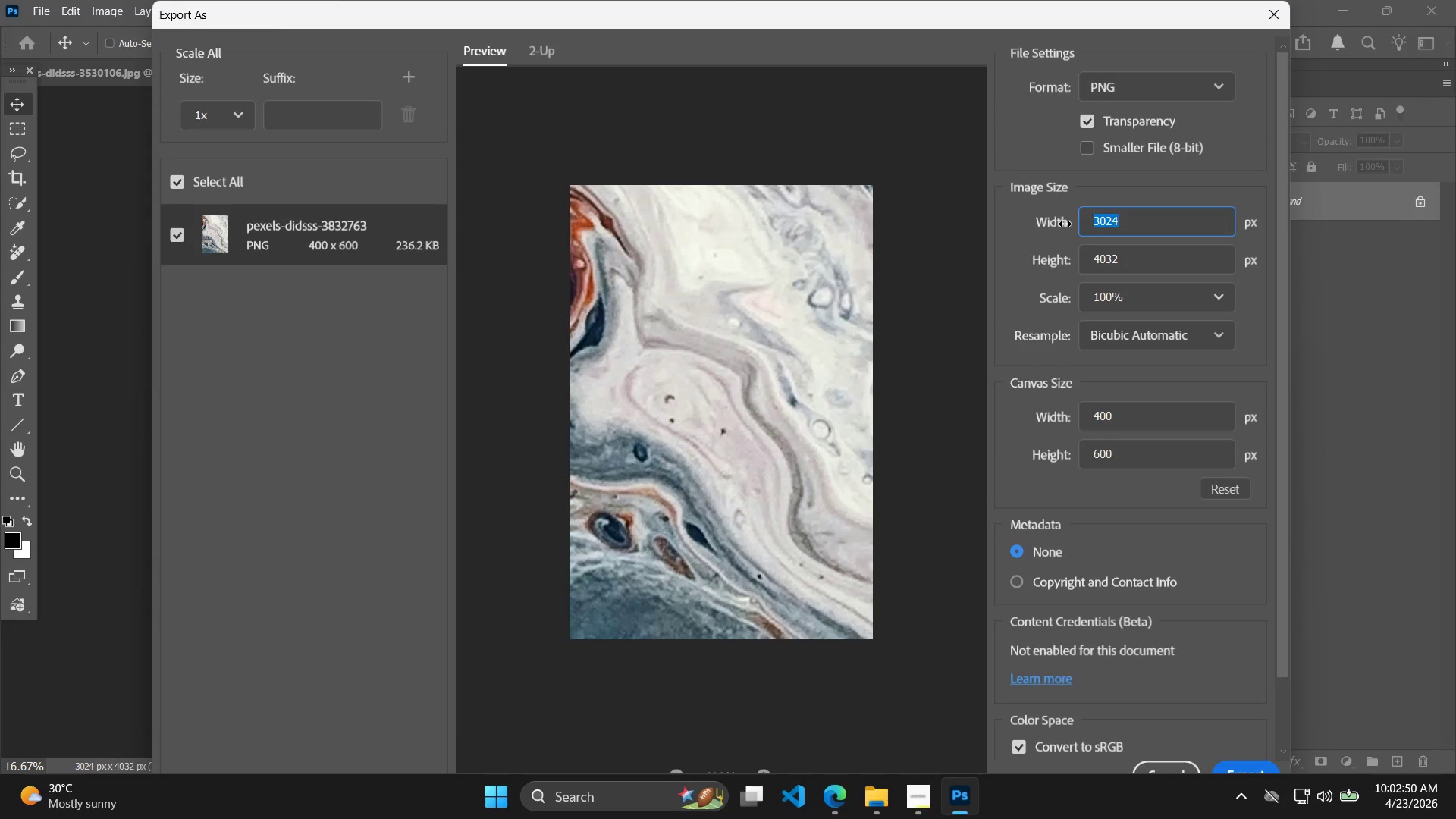 
type(400)
key(Tab)
type(600)
 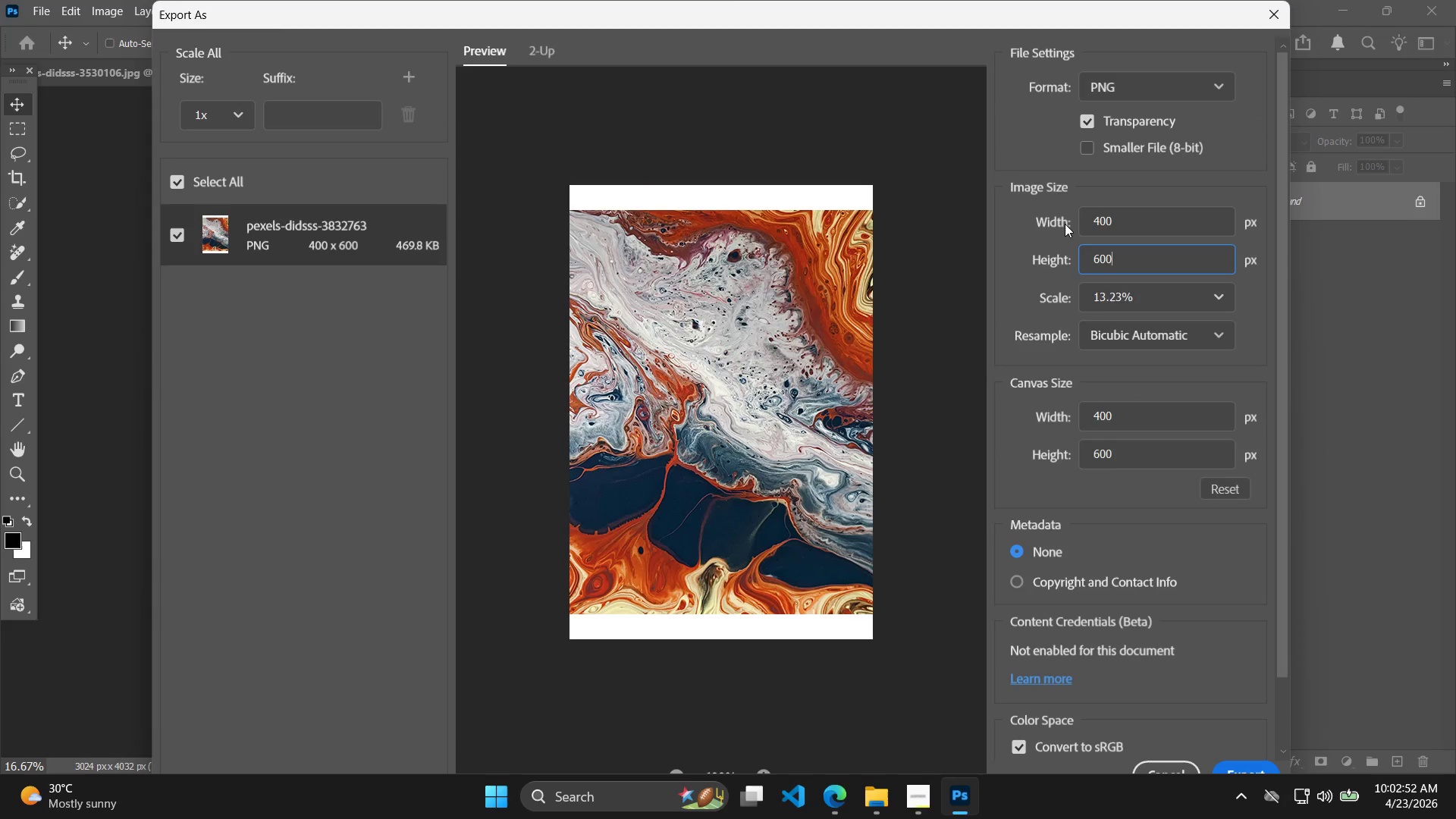 
key(Enter)
 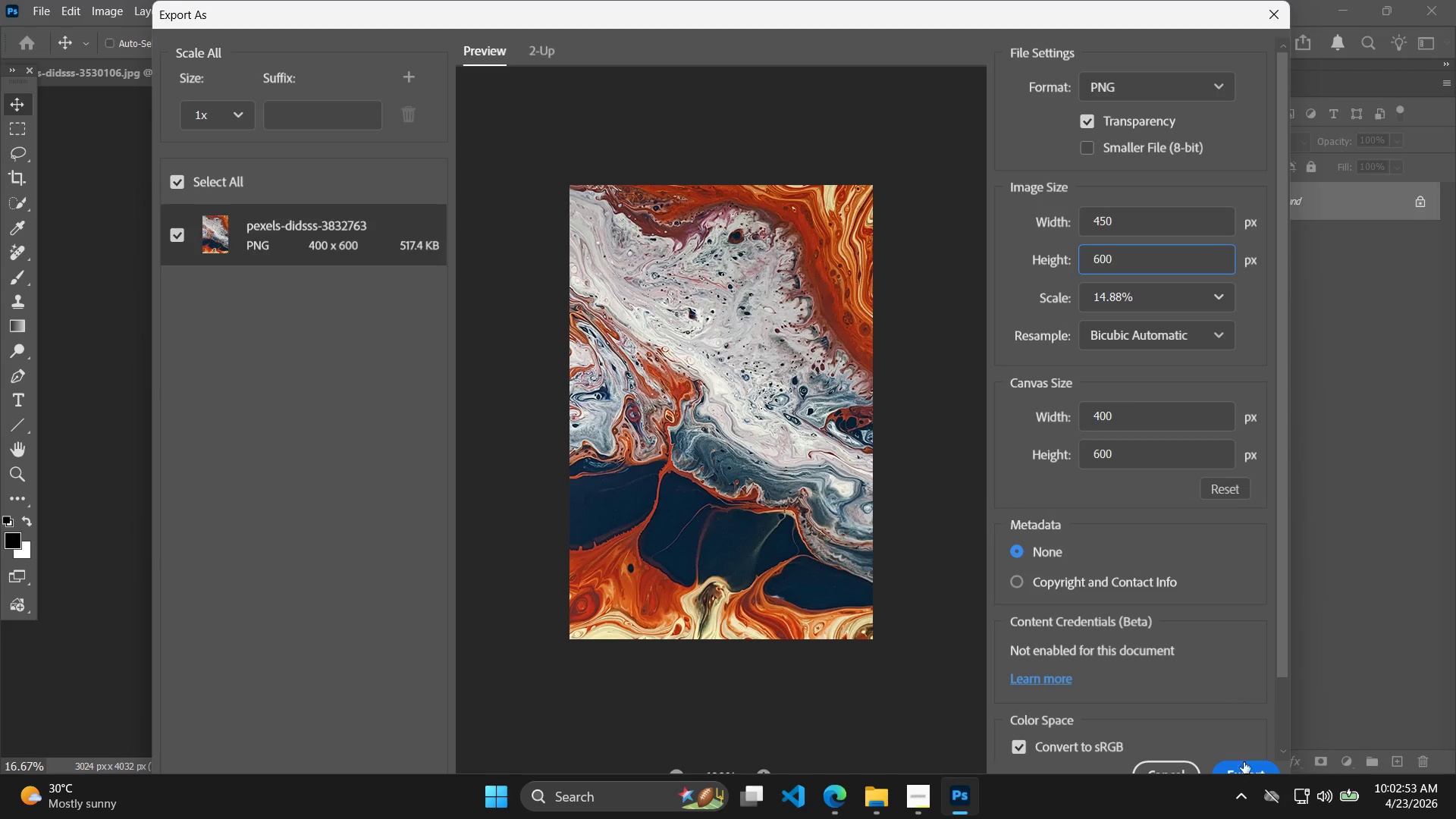 
left_click([1249, 770])
 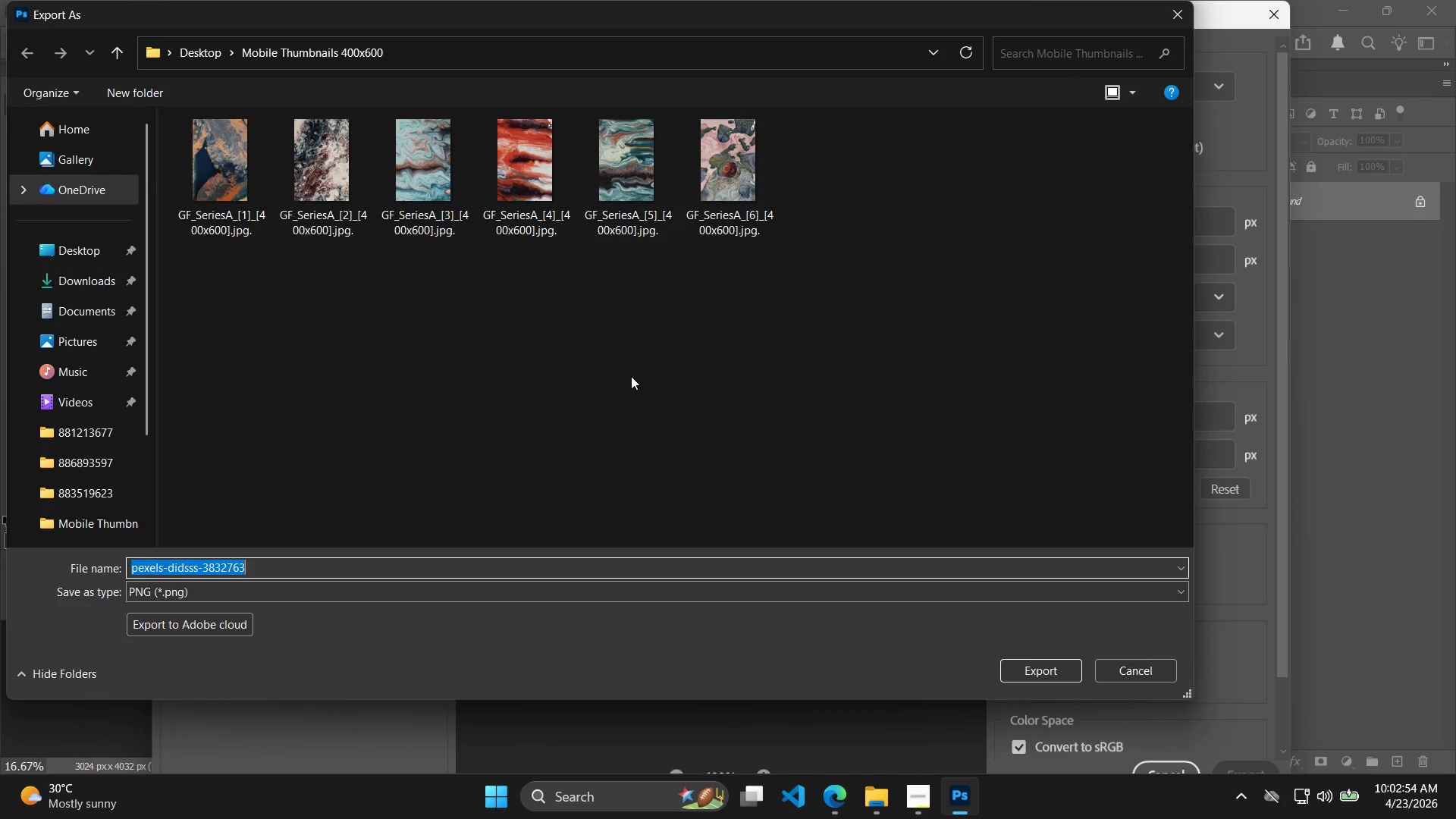 
left_click_drag(start_coordinate=[713, 186], to_coordinate=[694, 196])
 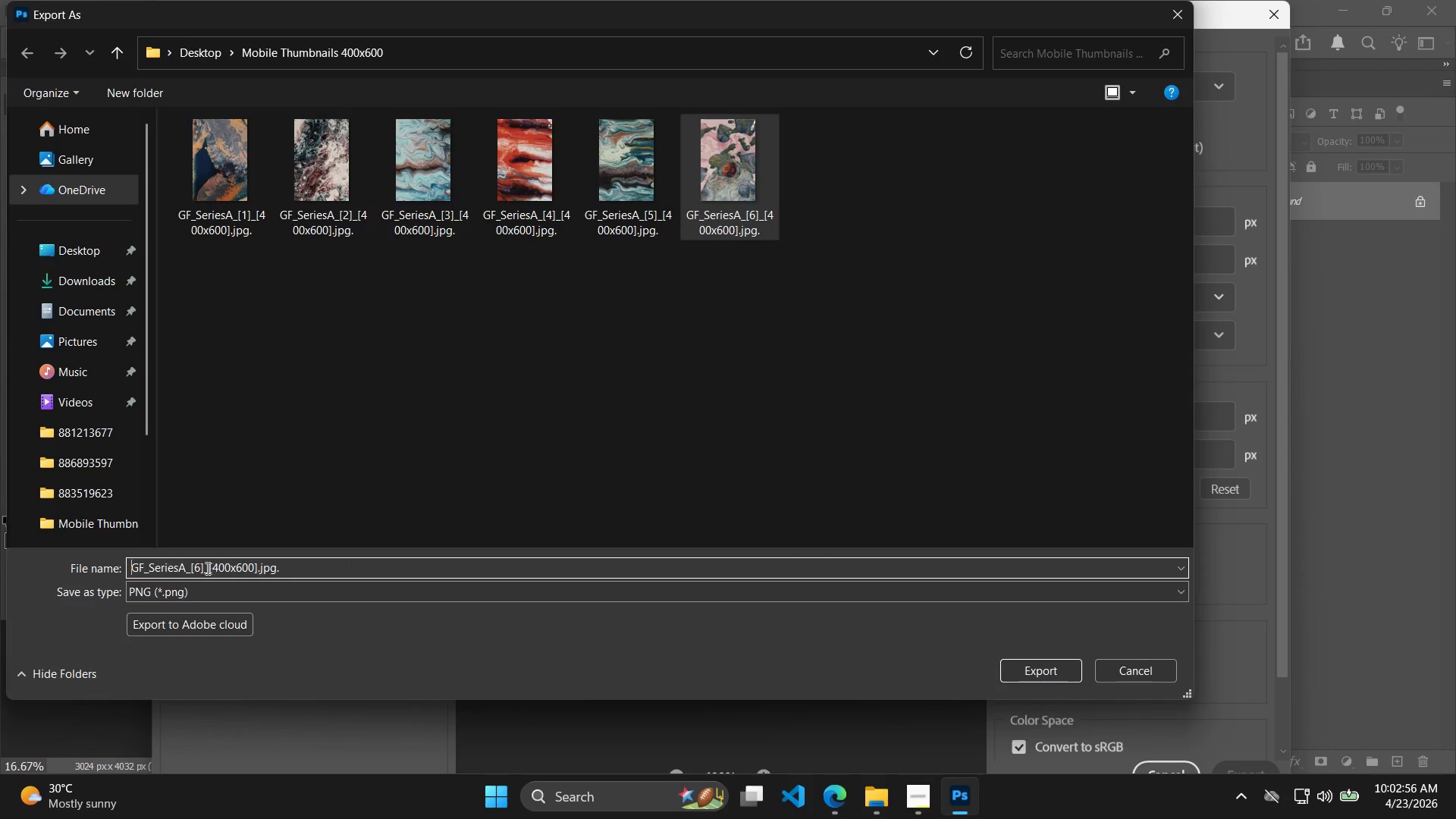 
double_click([201, 566])
 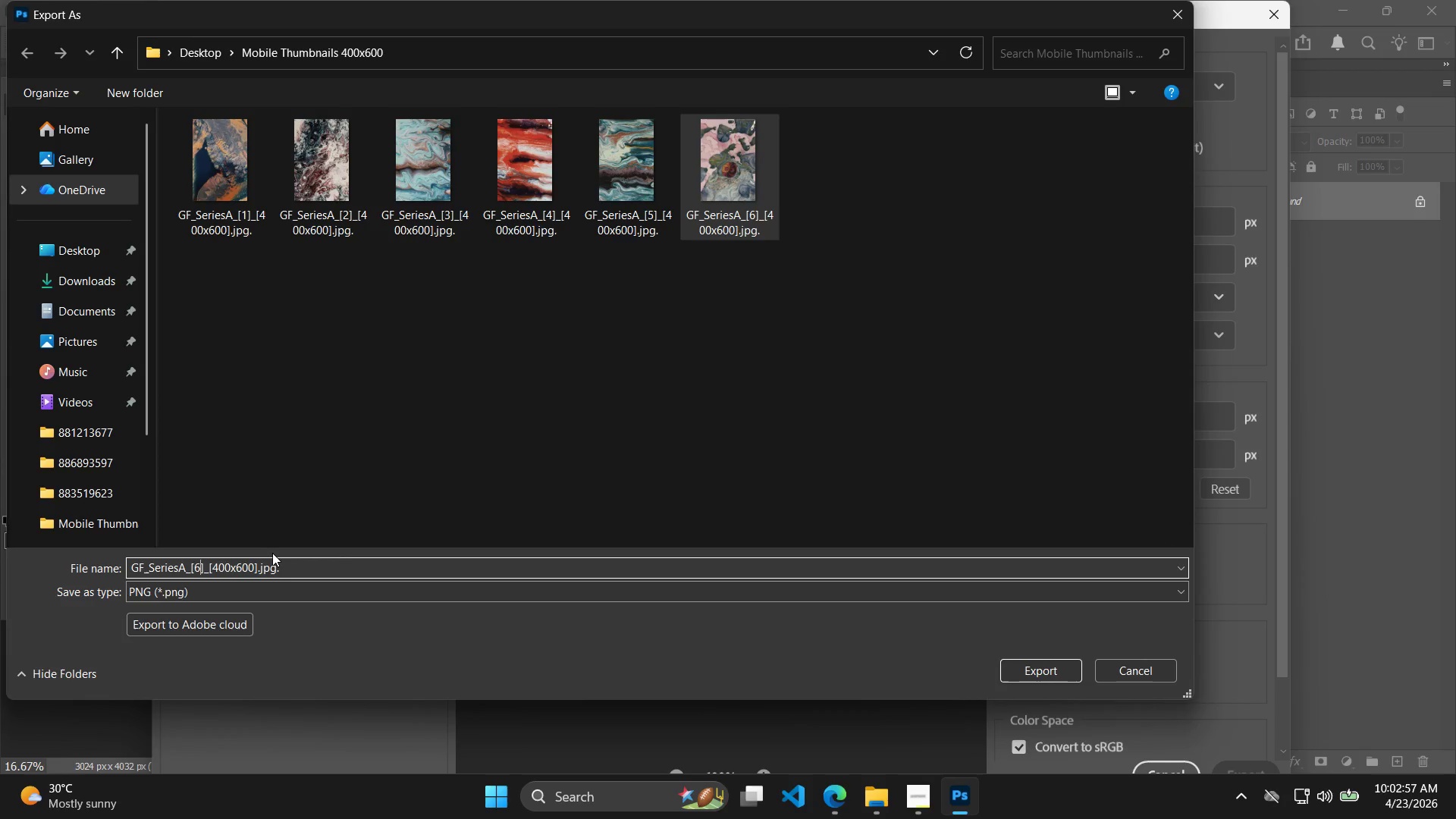 
key(Backspace)
 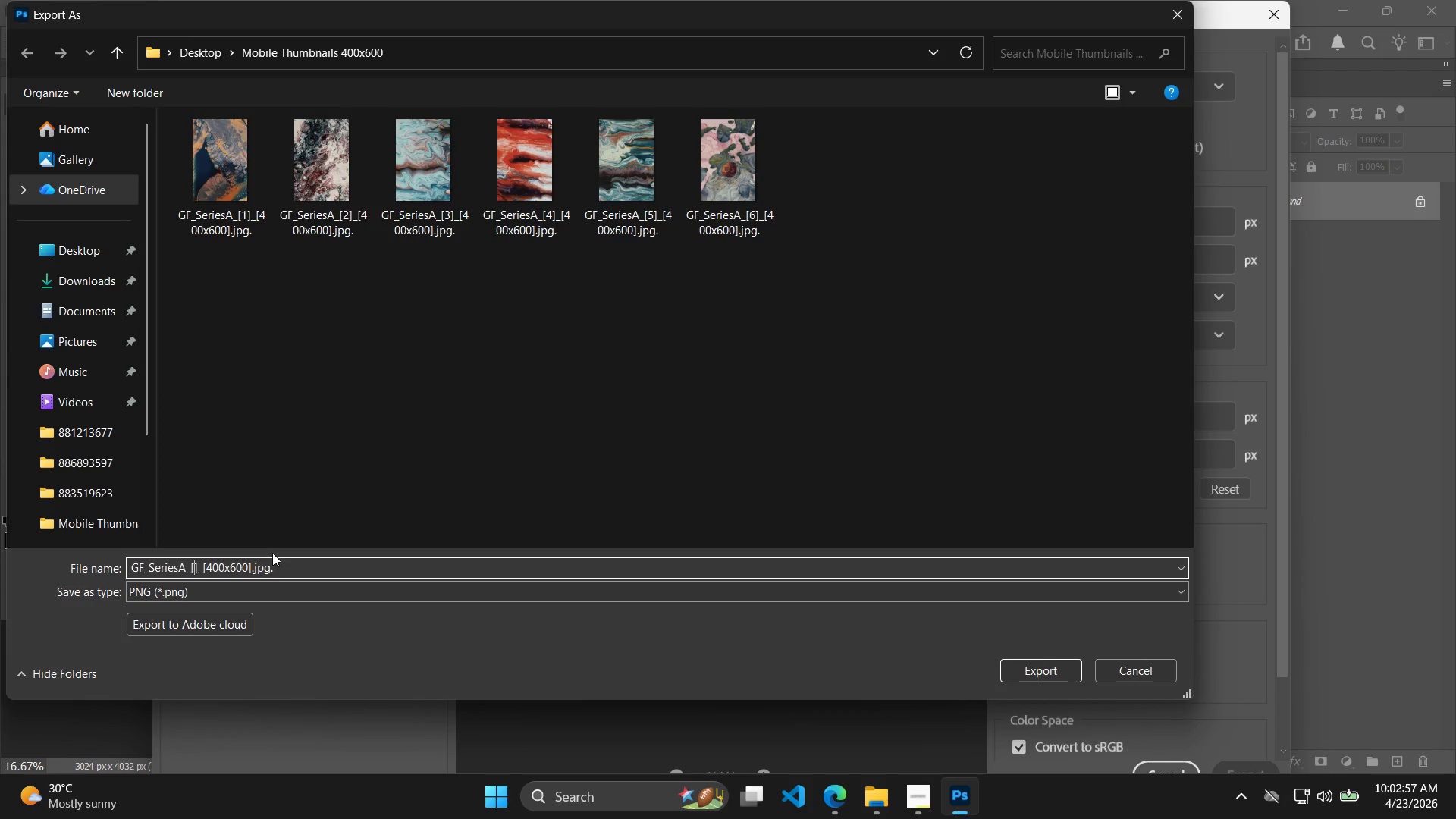 
key(7)
 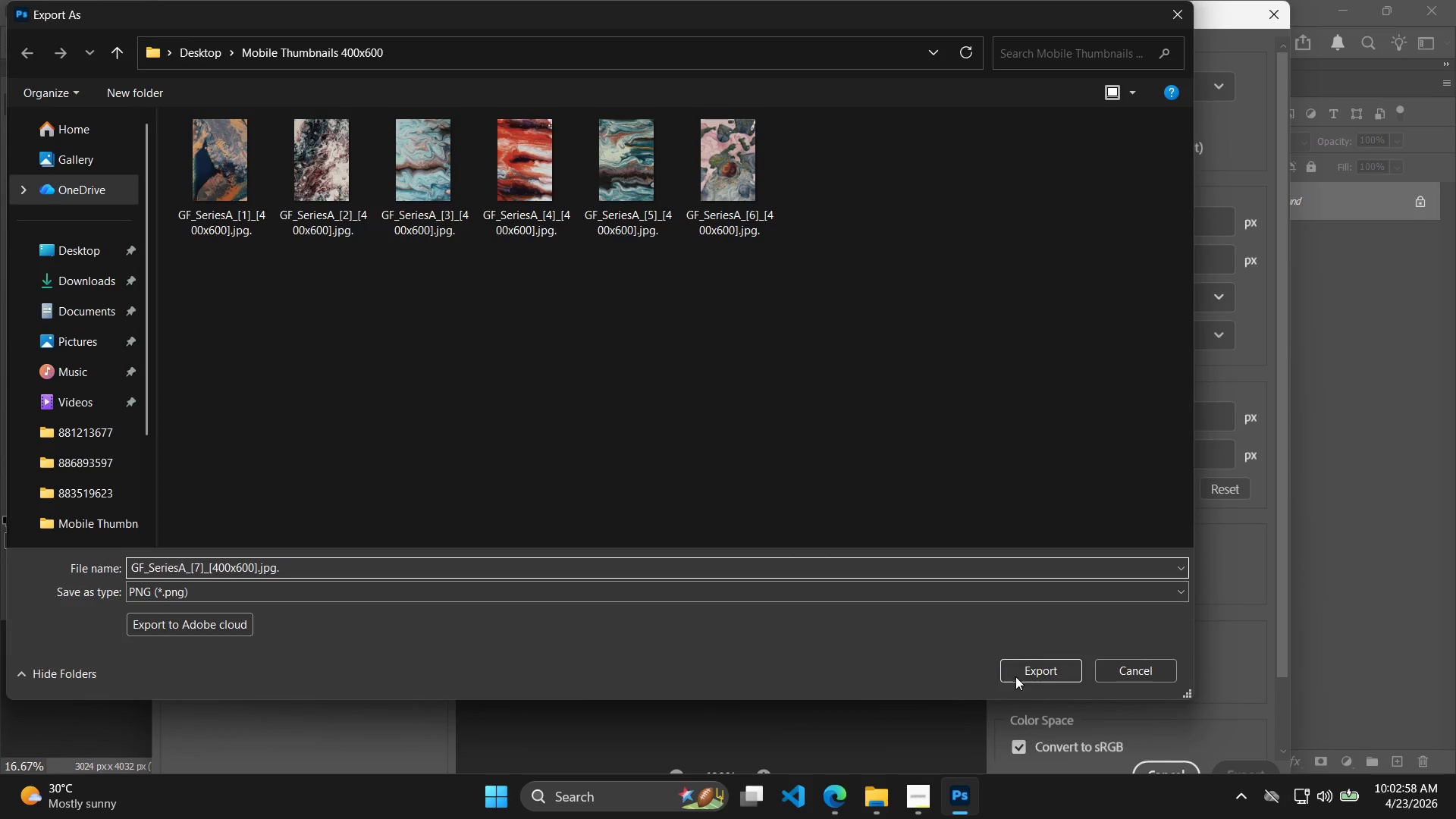 
left_click([1019, 676])
 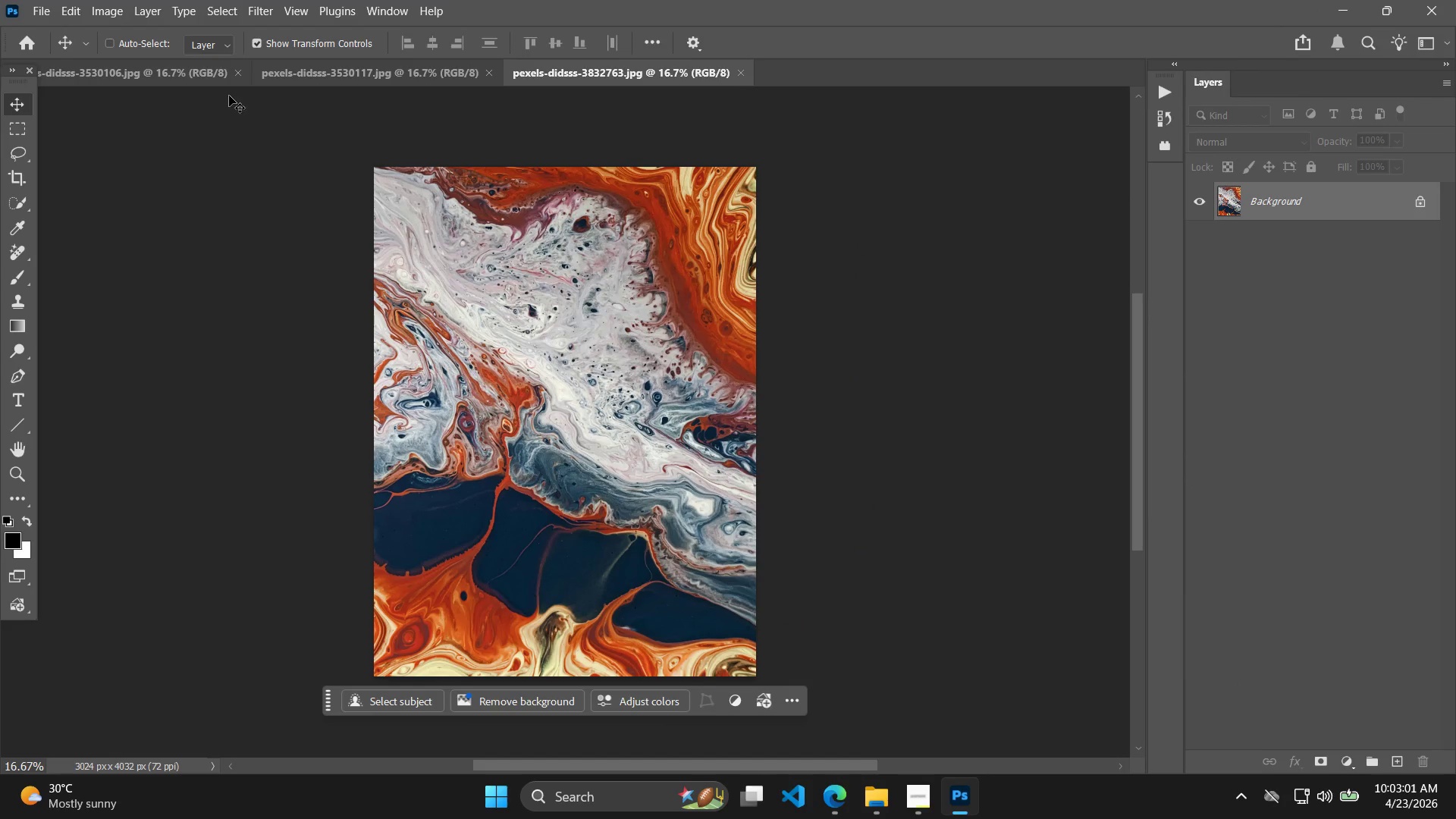 
left_click([233, 72])
 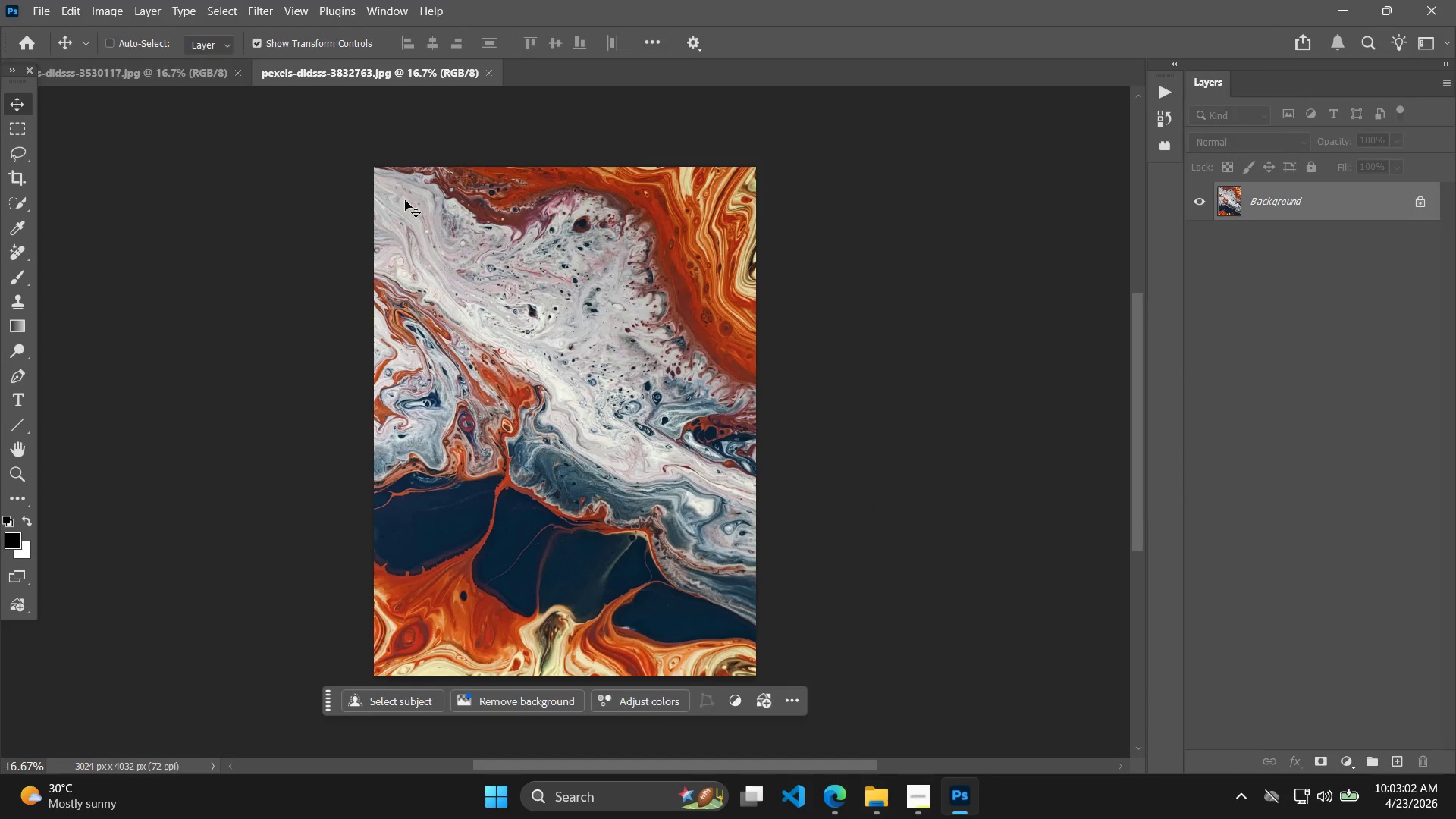 
key(Alt+AltLeft)
 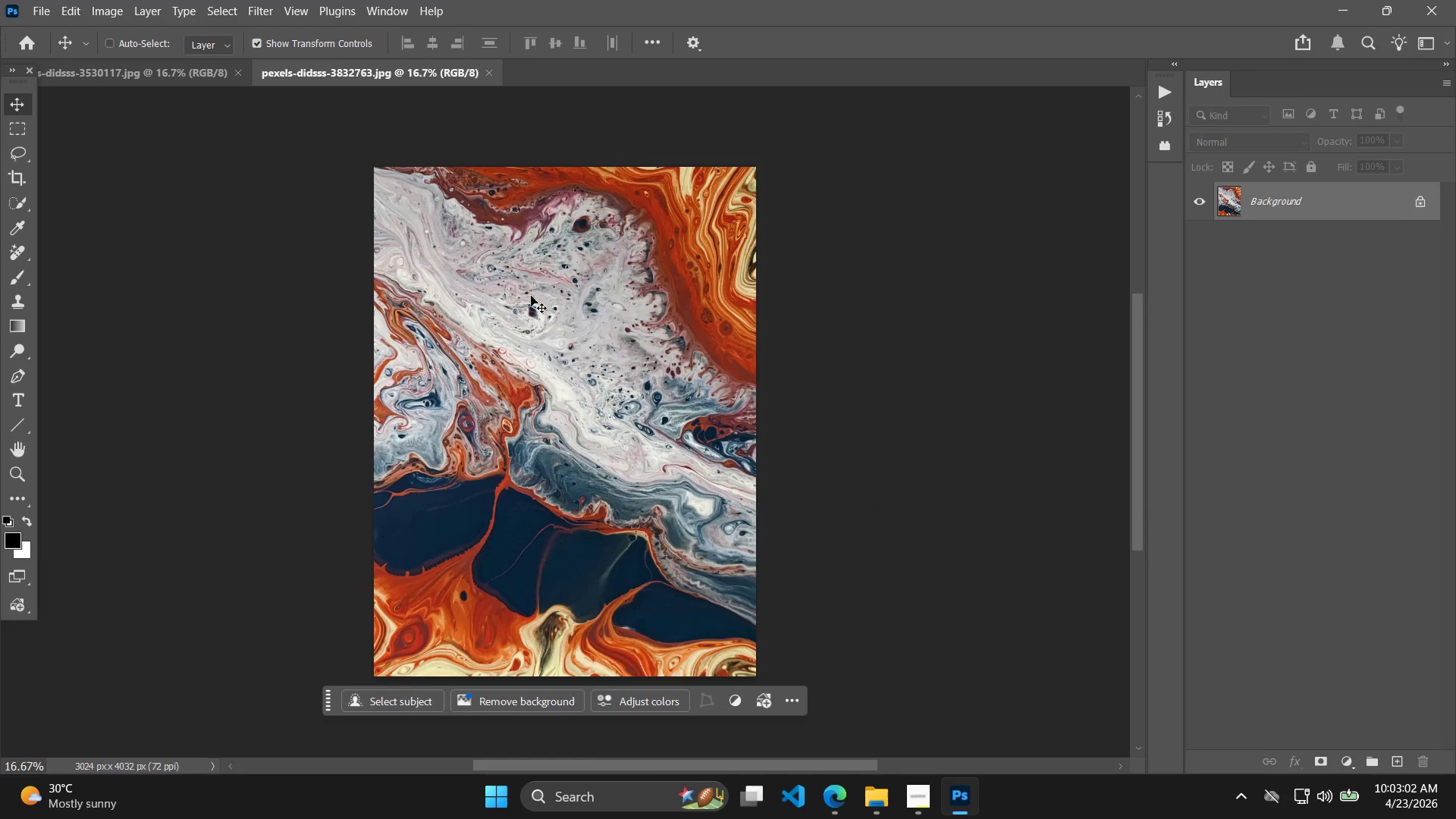 
key(Alt+Tab)
 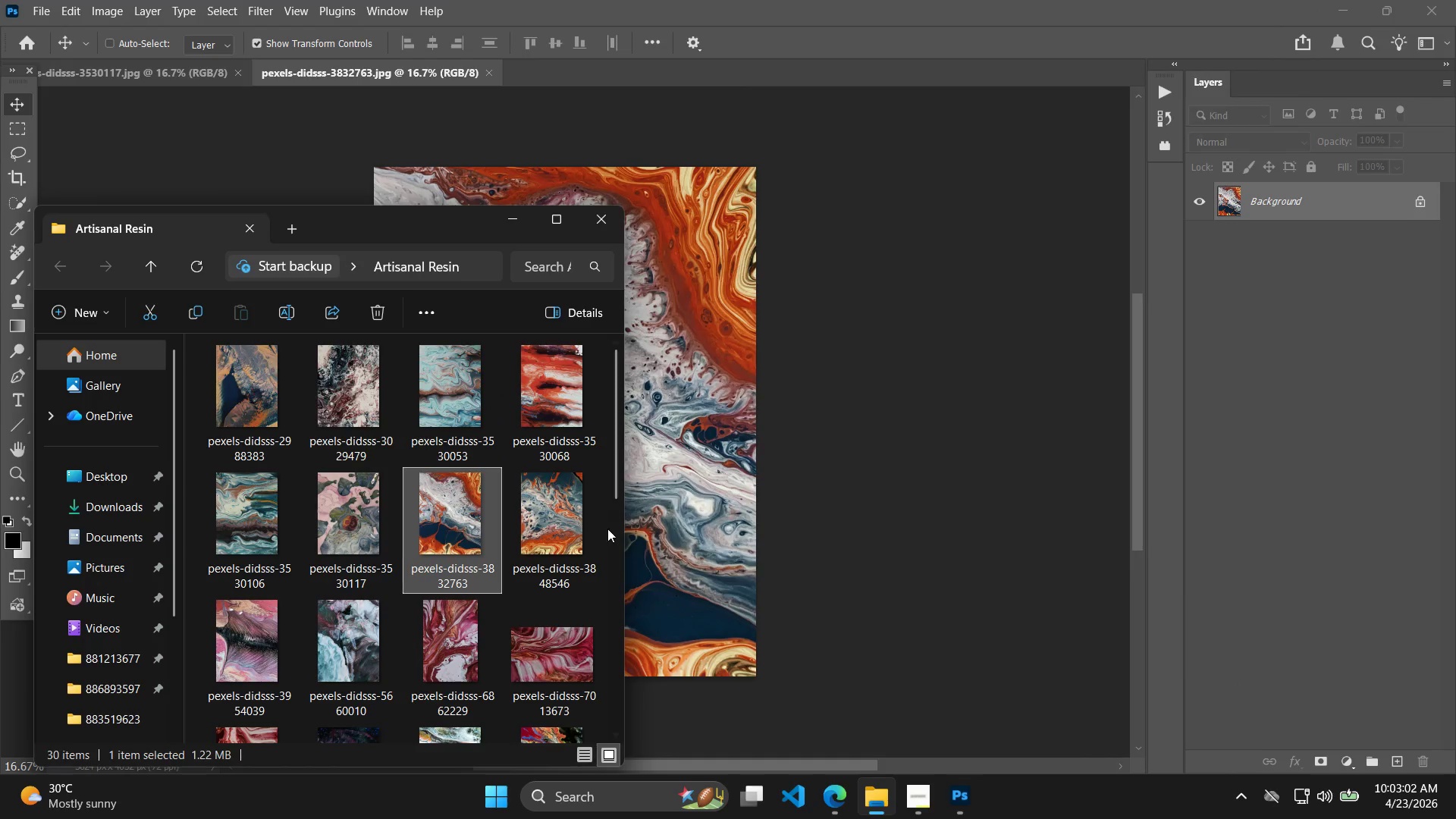 
left_click([604, 530])
 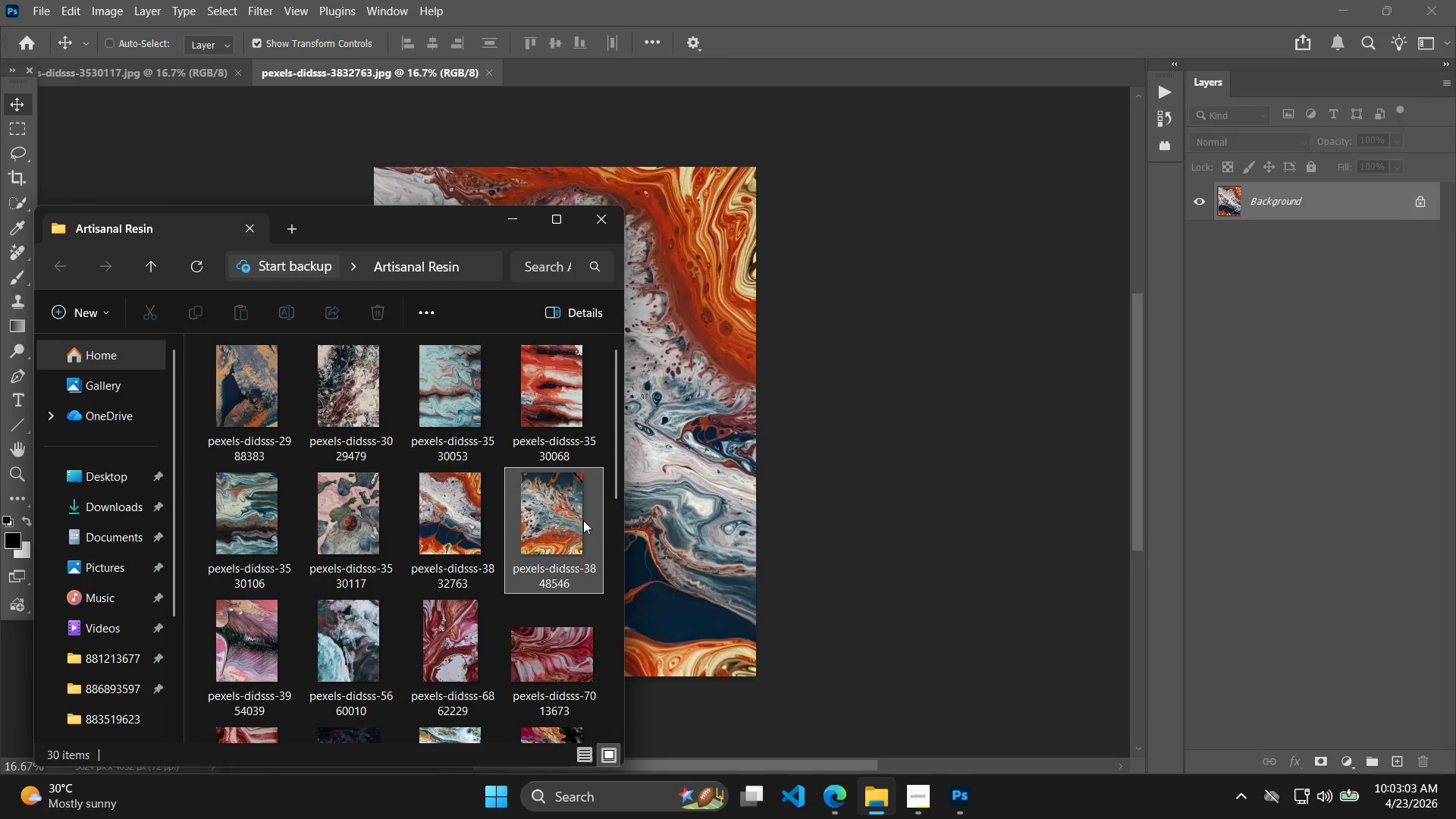 
left_click_drag(start_coordinate=[546, 529], to_coordinate=[571, 72])
 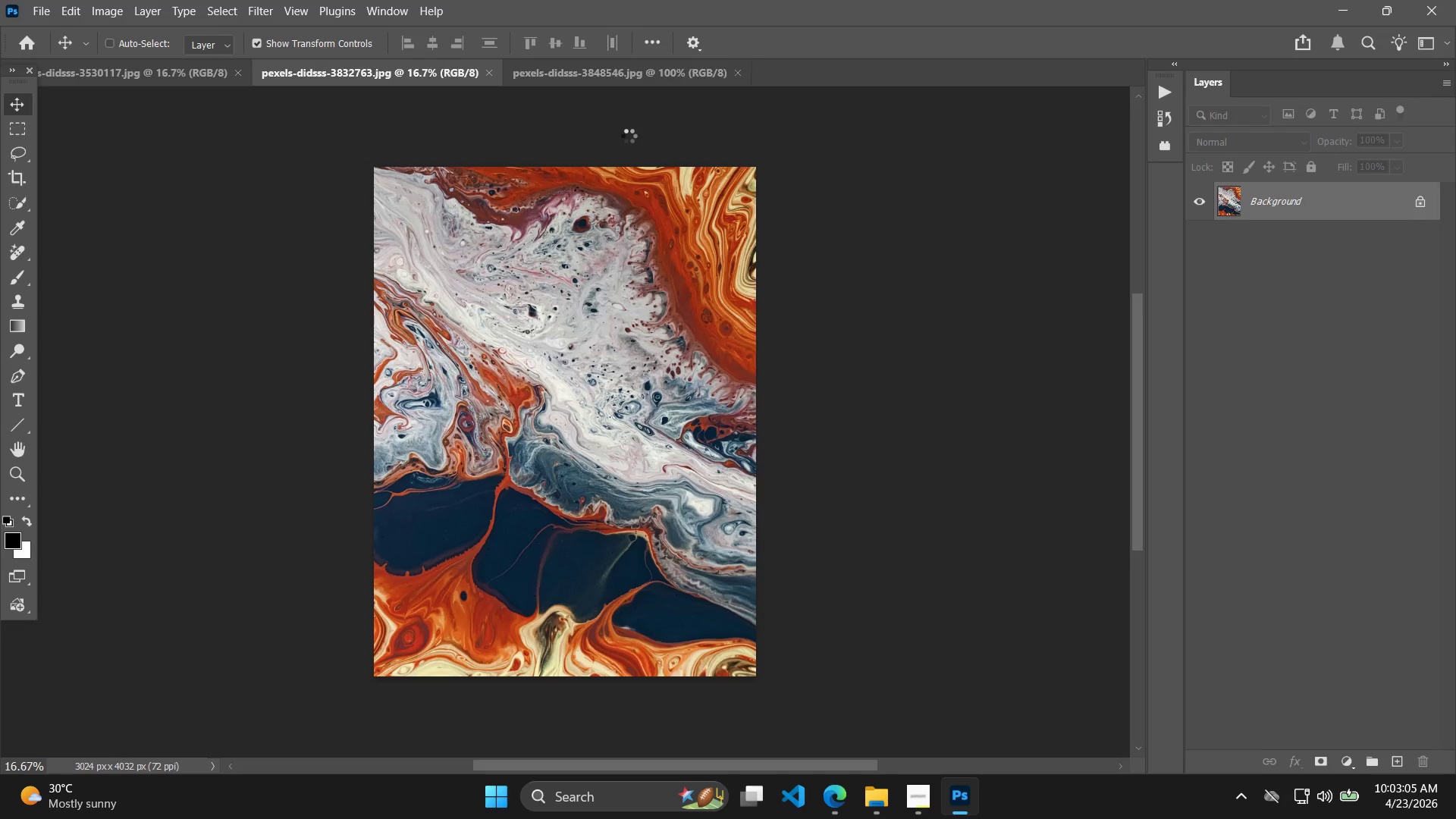 
key(Alt+Control+Shift+W)
 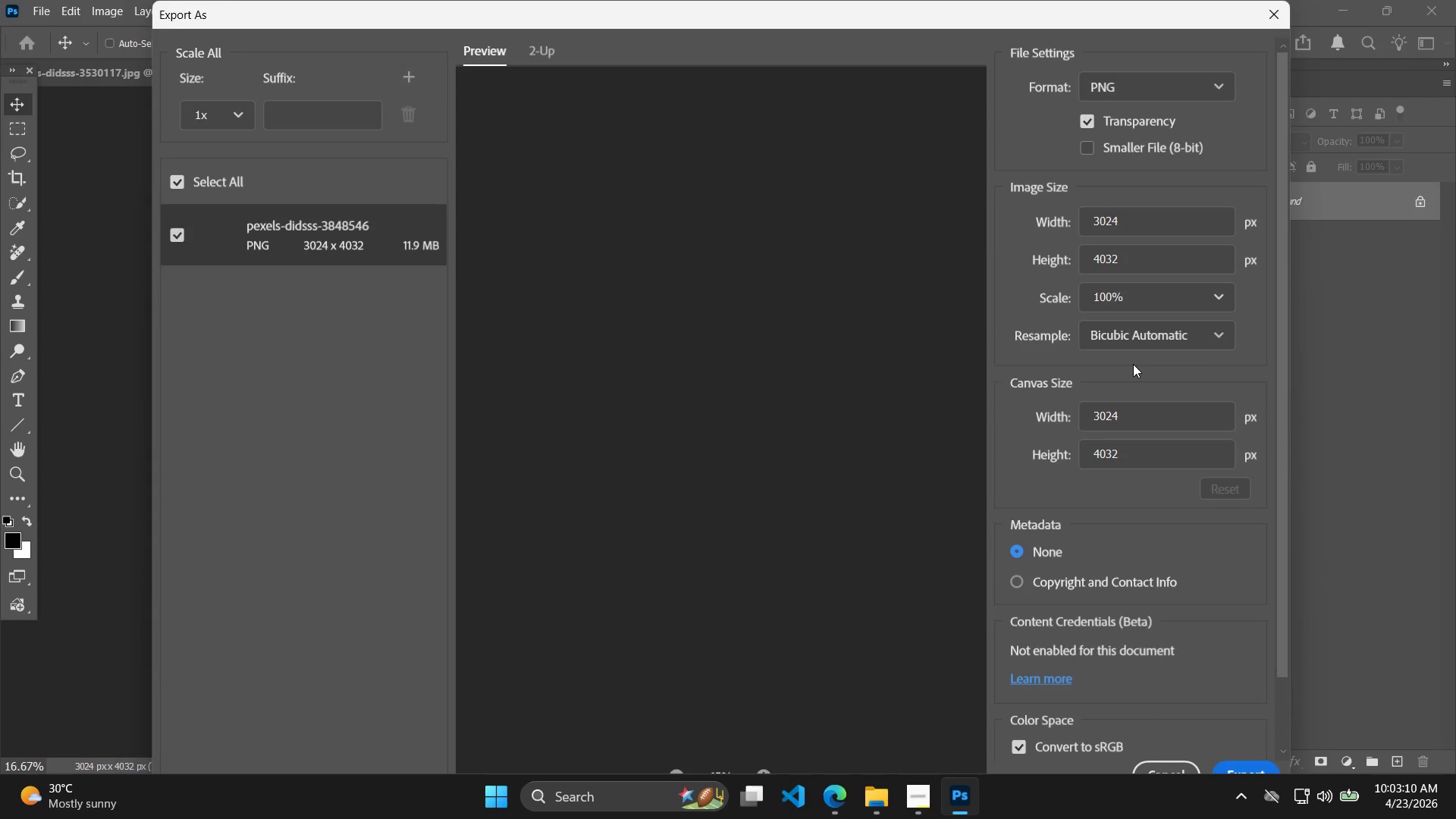 
wait(5.72)
 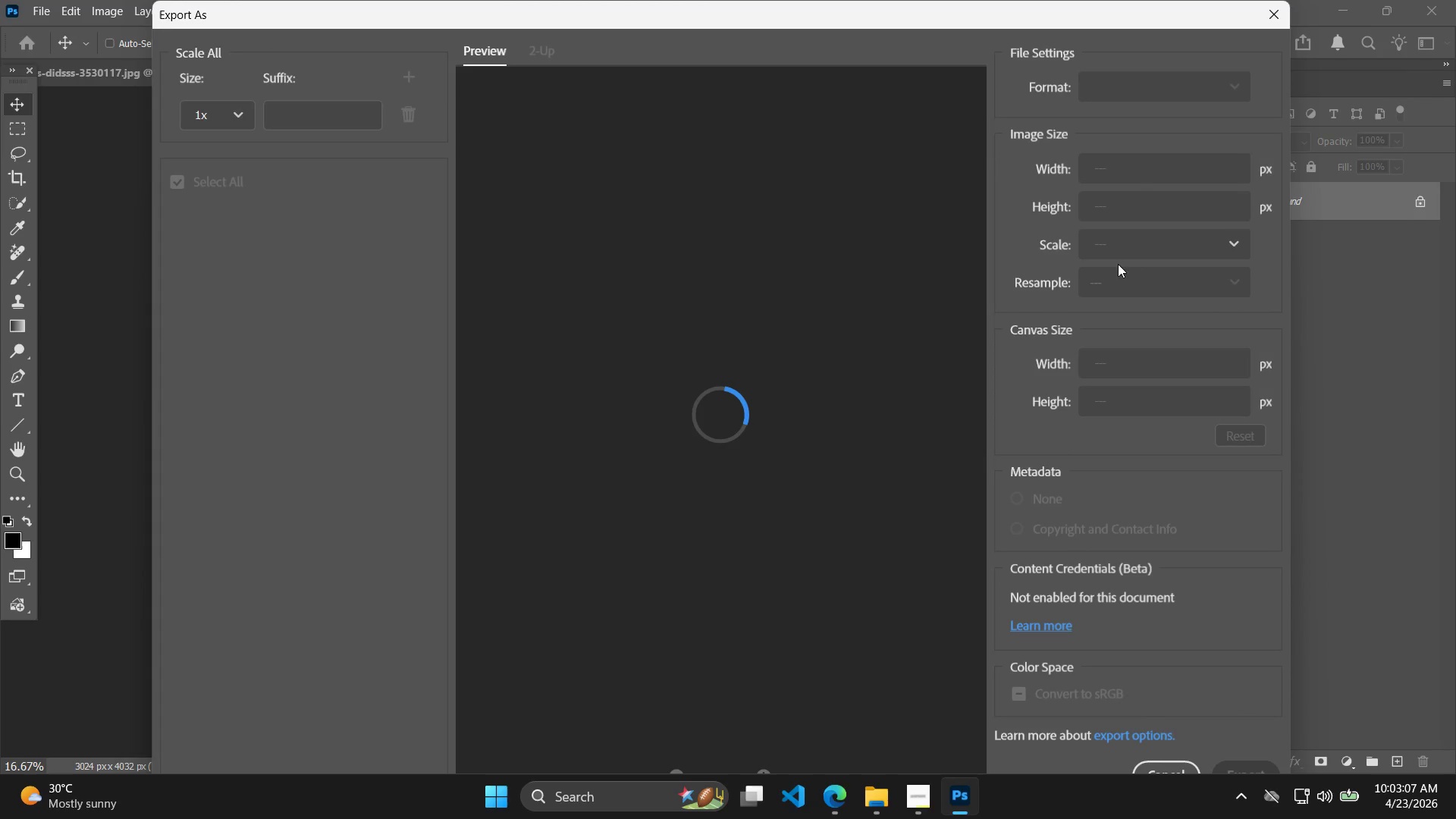 
left_click_drag(start_coordinate=[1141, 416], to_coordinate=[1057, 409])
 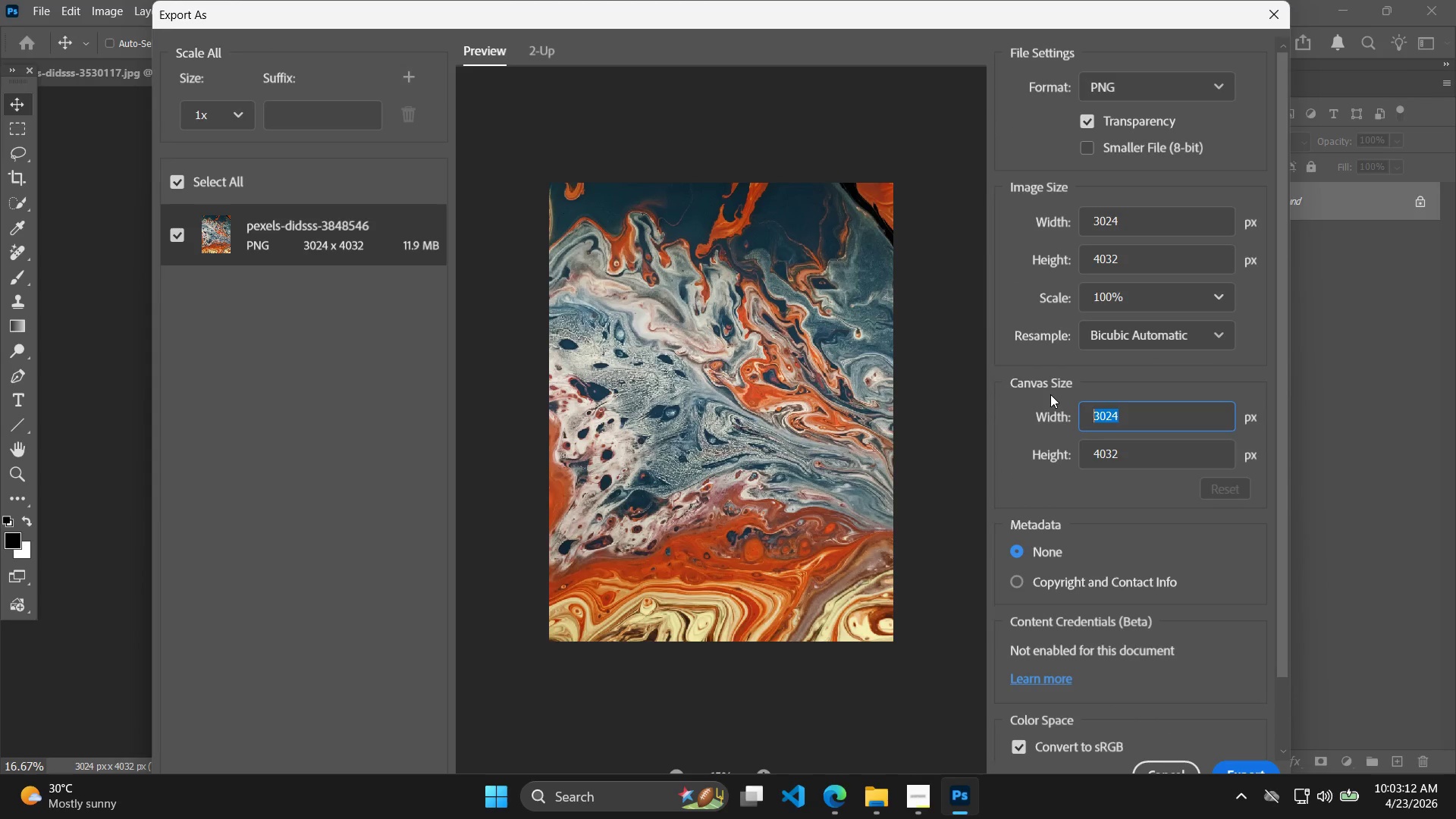 
type(400)
key(Tab)
type(600)
 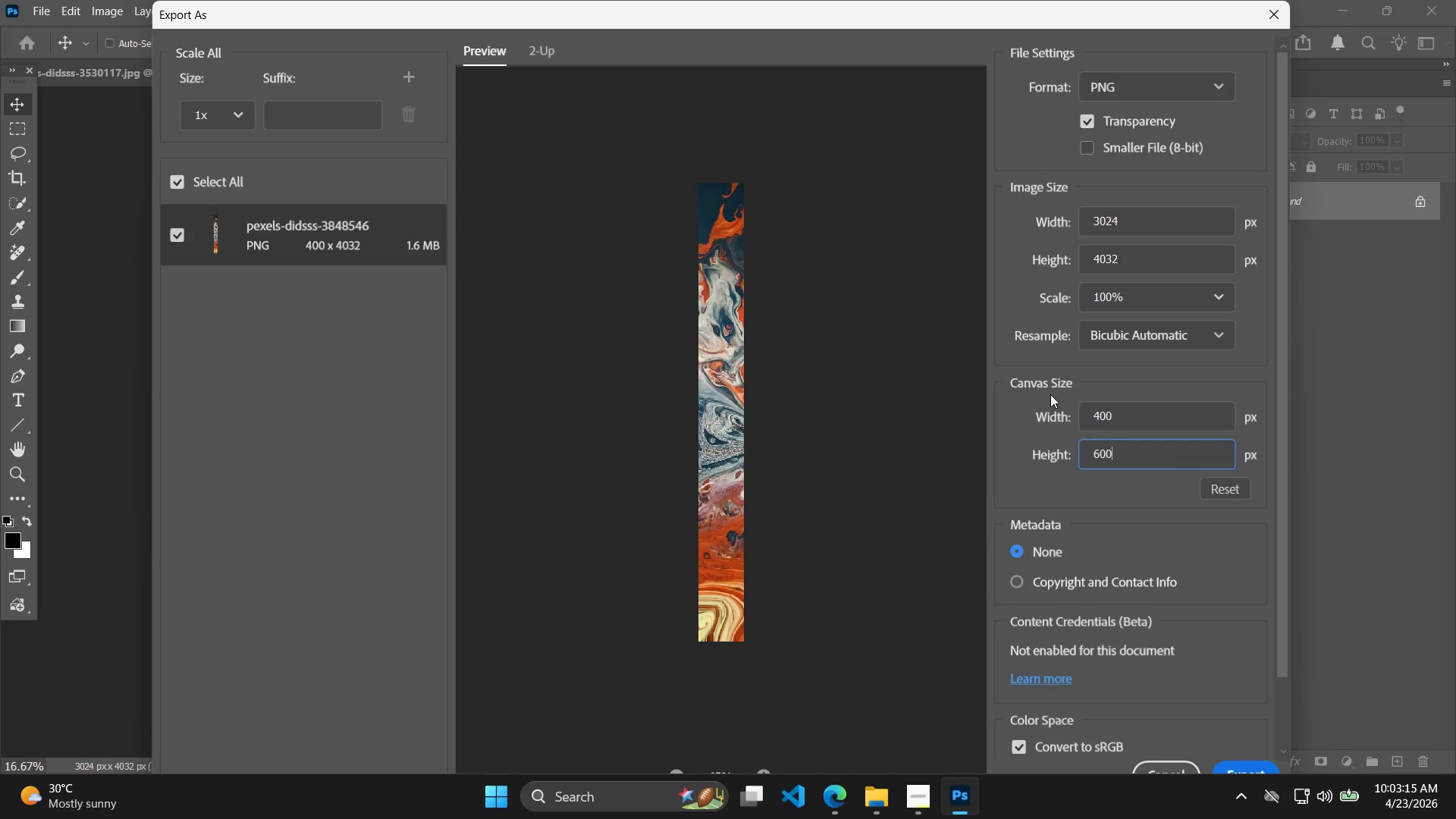 
key(Enter)
 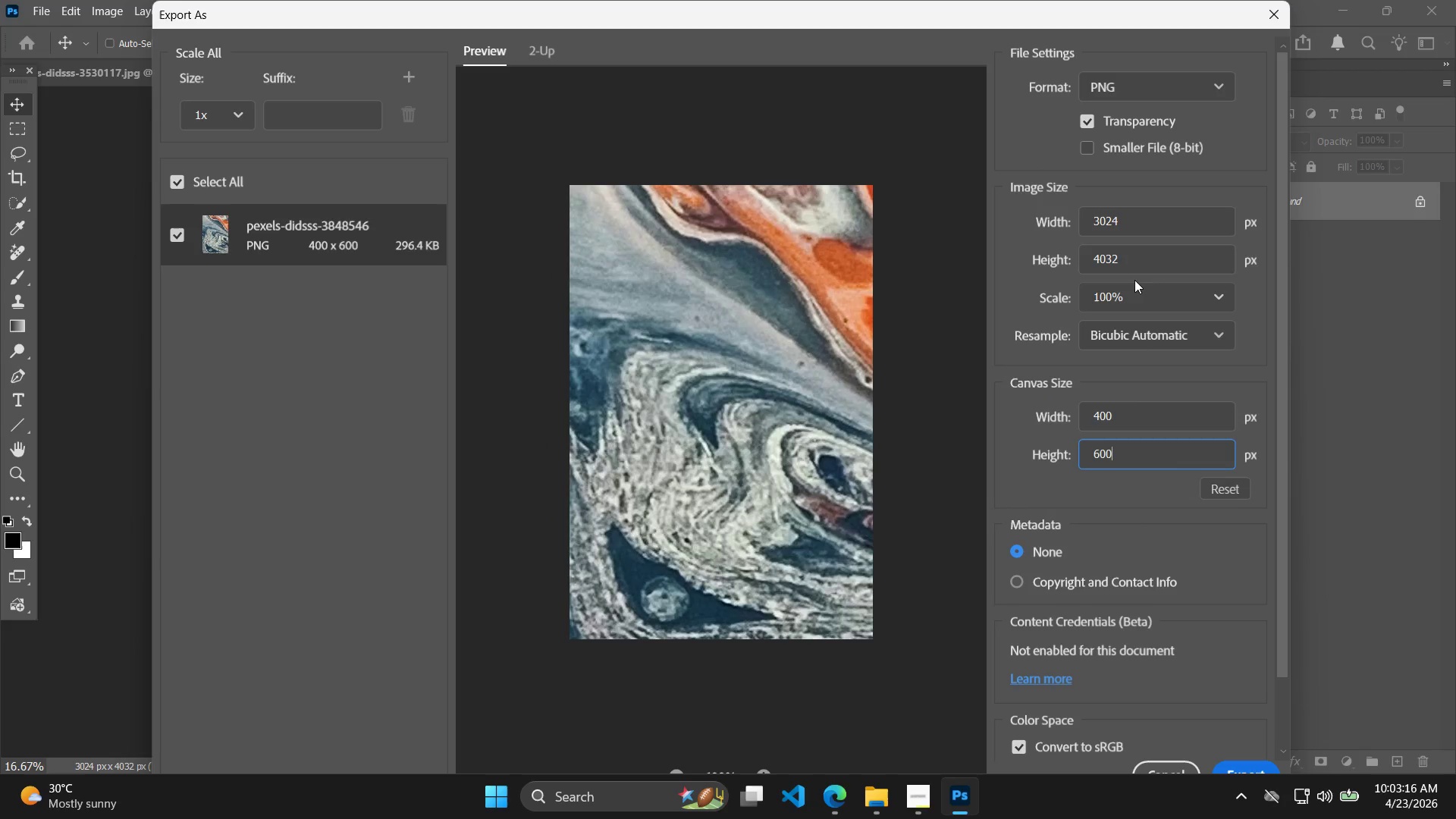 
left_click_drag(start_coordinate=[1141, 227], to_coordinate=[1065, 218])
 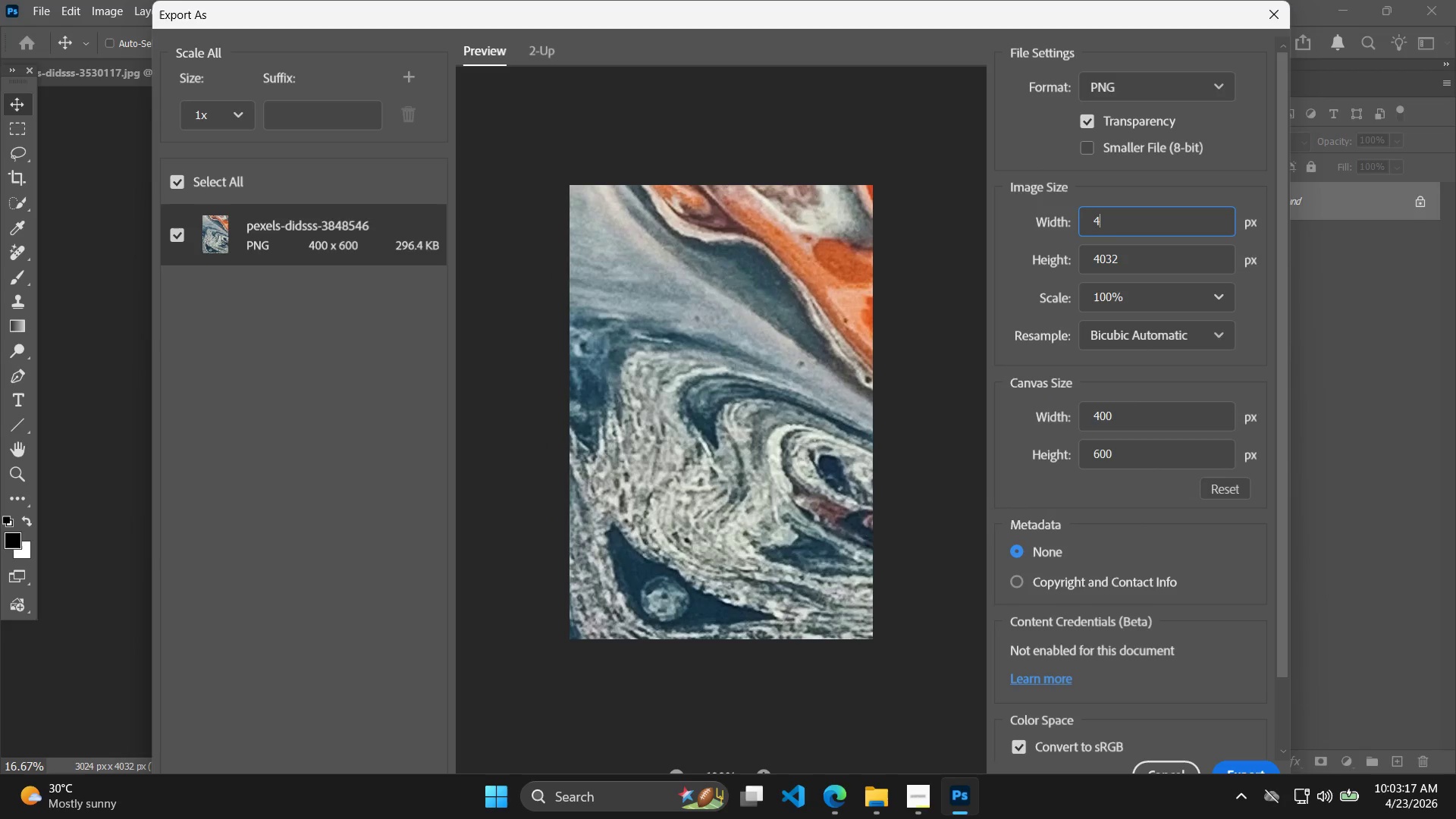 
type(400)
key(Tab)
type(600)
 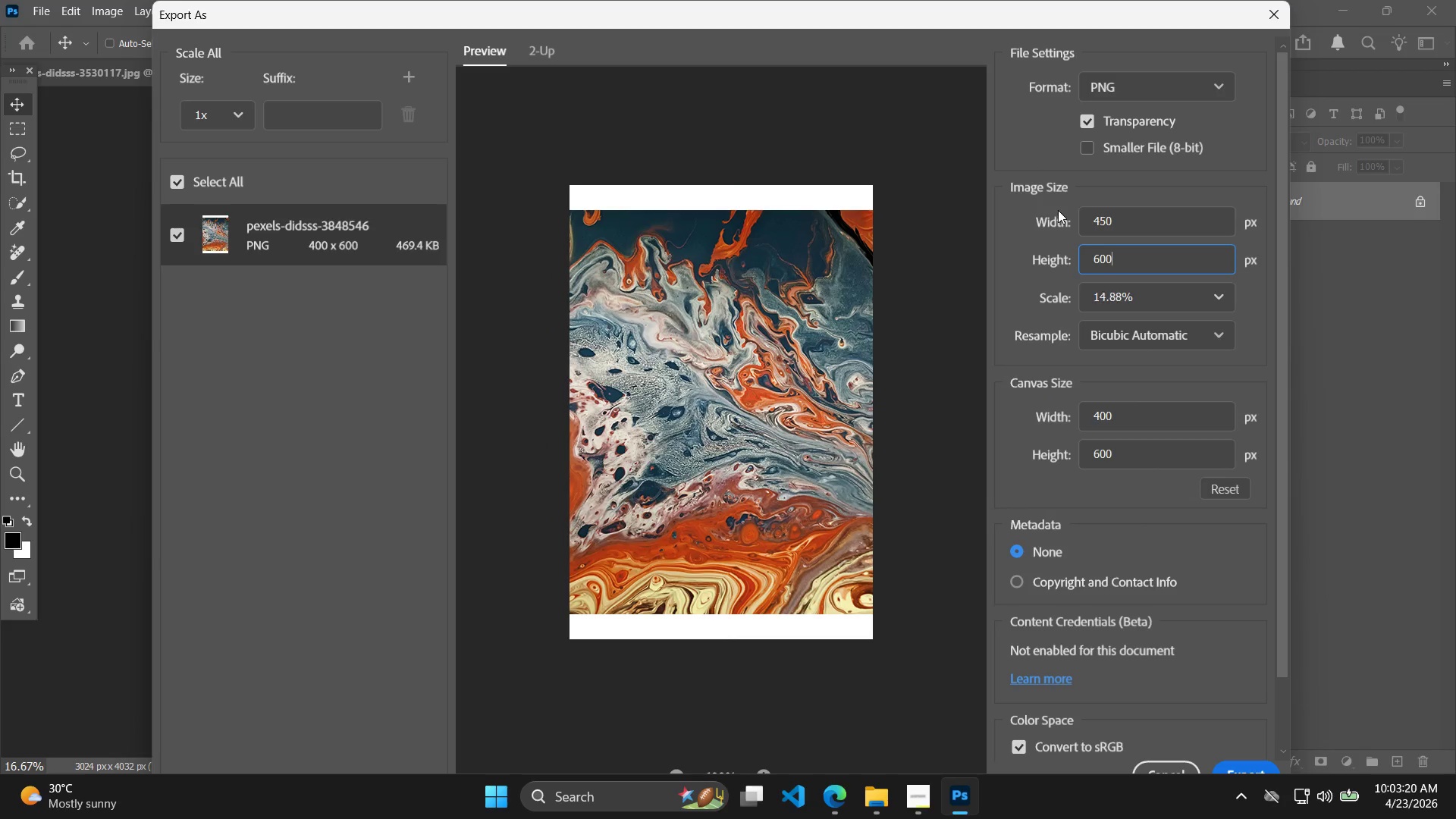 
key(Enter)
 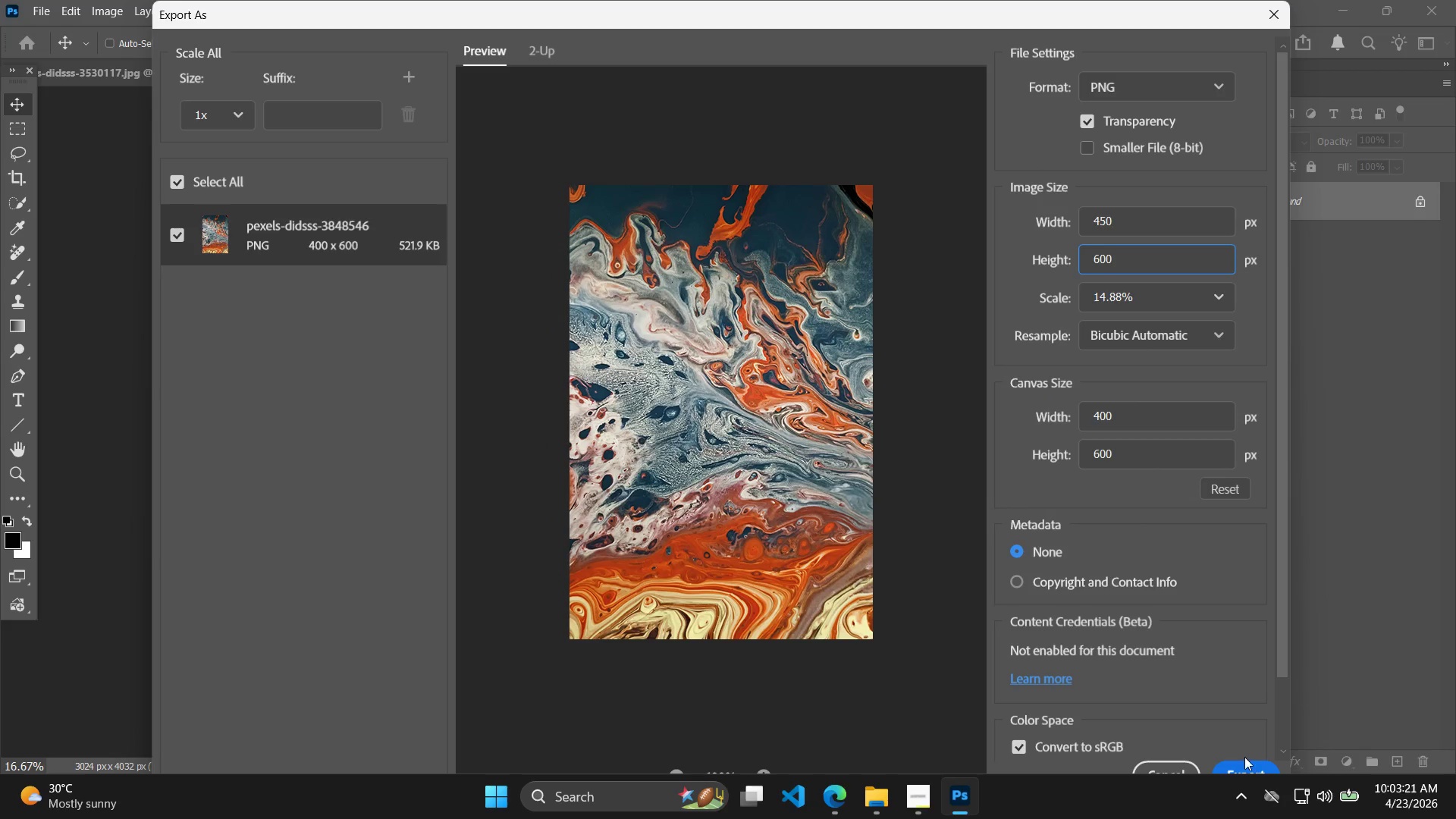 
double_click([1244, 765])
 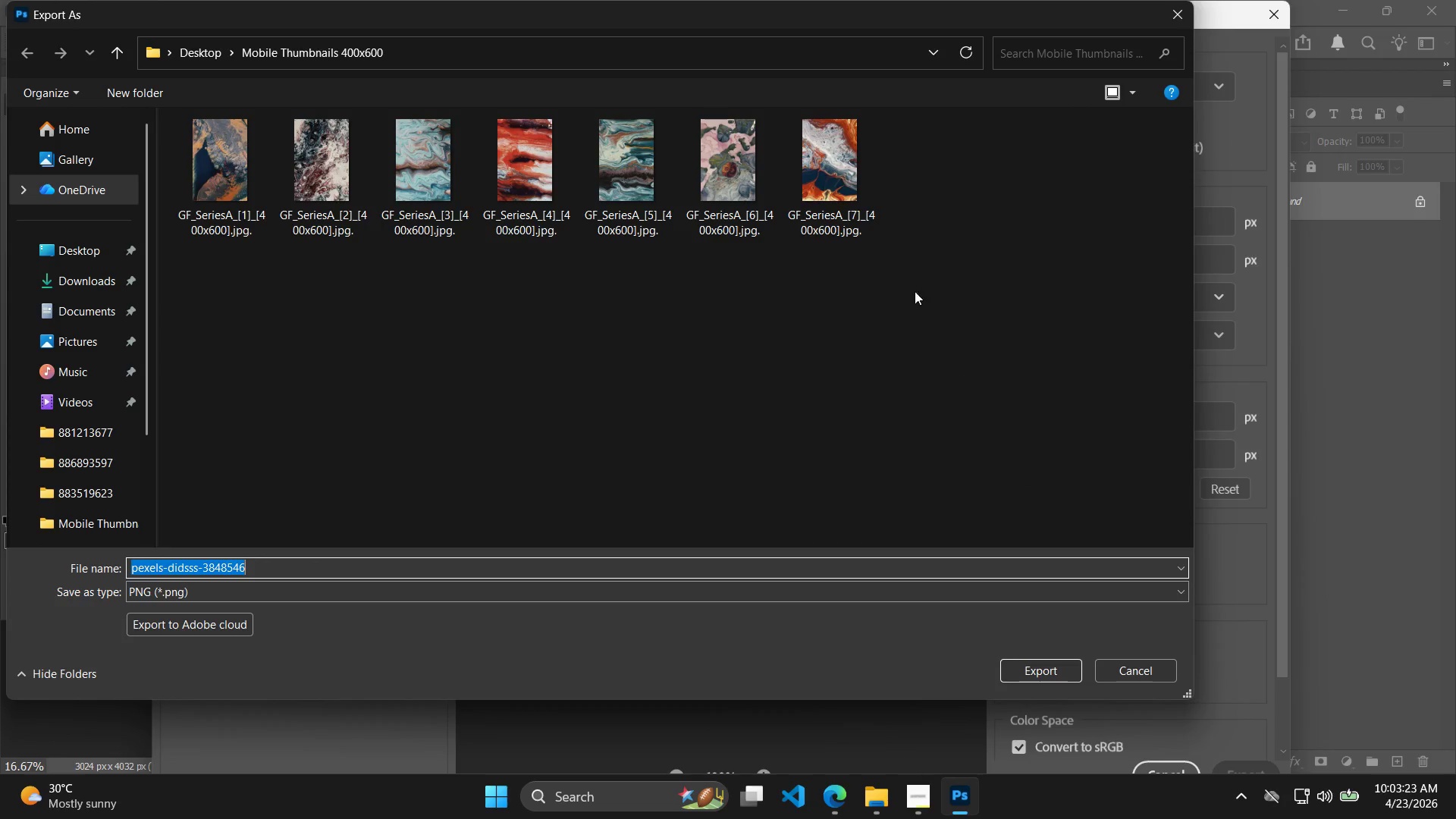 
left_click([856, 183])
 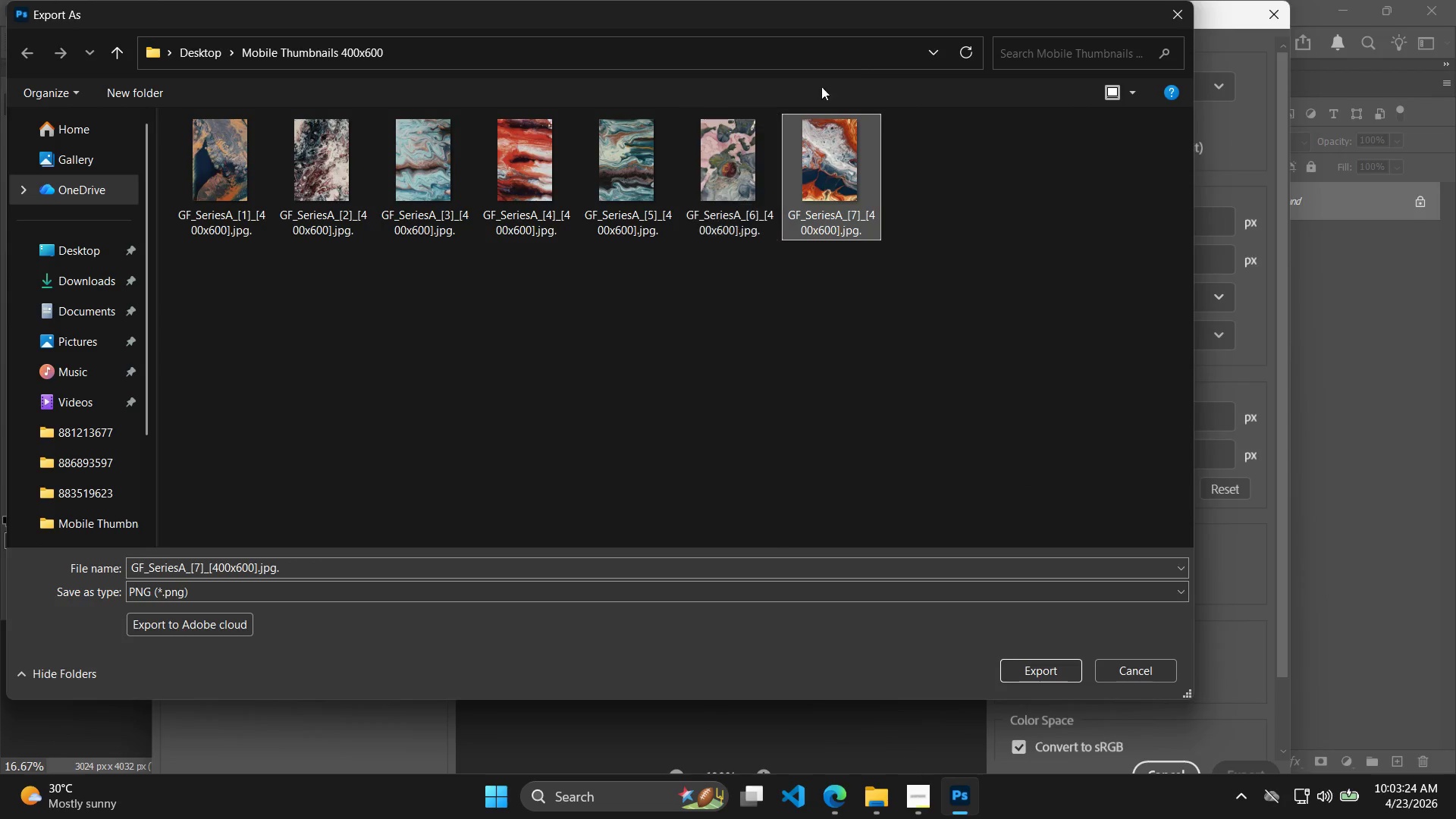 
left_click_drag(start_coordinate=[918, 24], to_coordinate=[588, 125])
 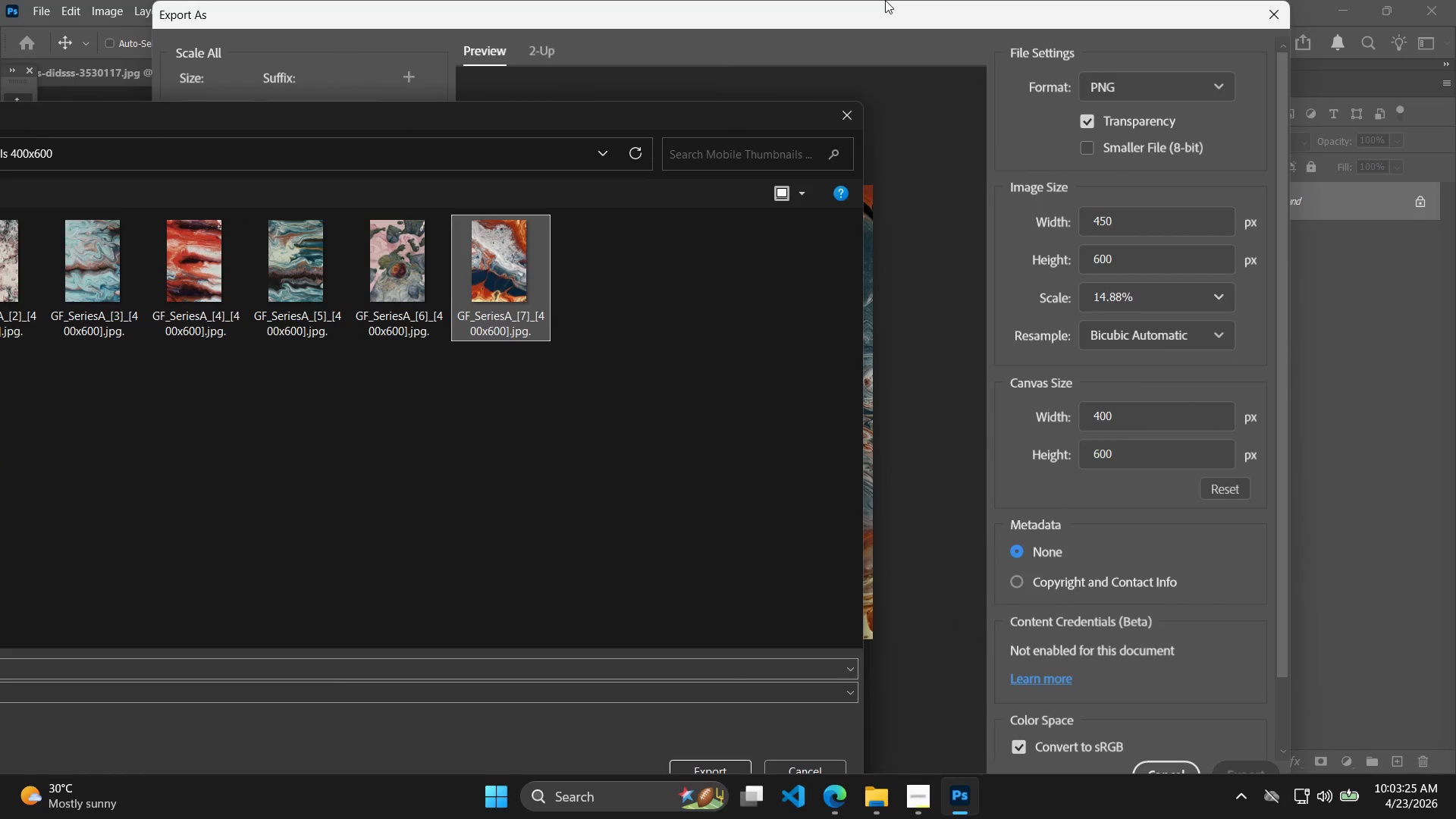 
left_click_drag(start_coordinate=[885, 0], to_coordinate=[1050, 12])
 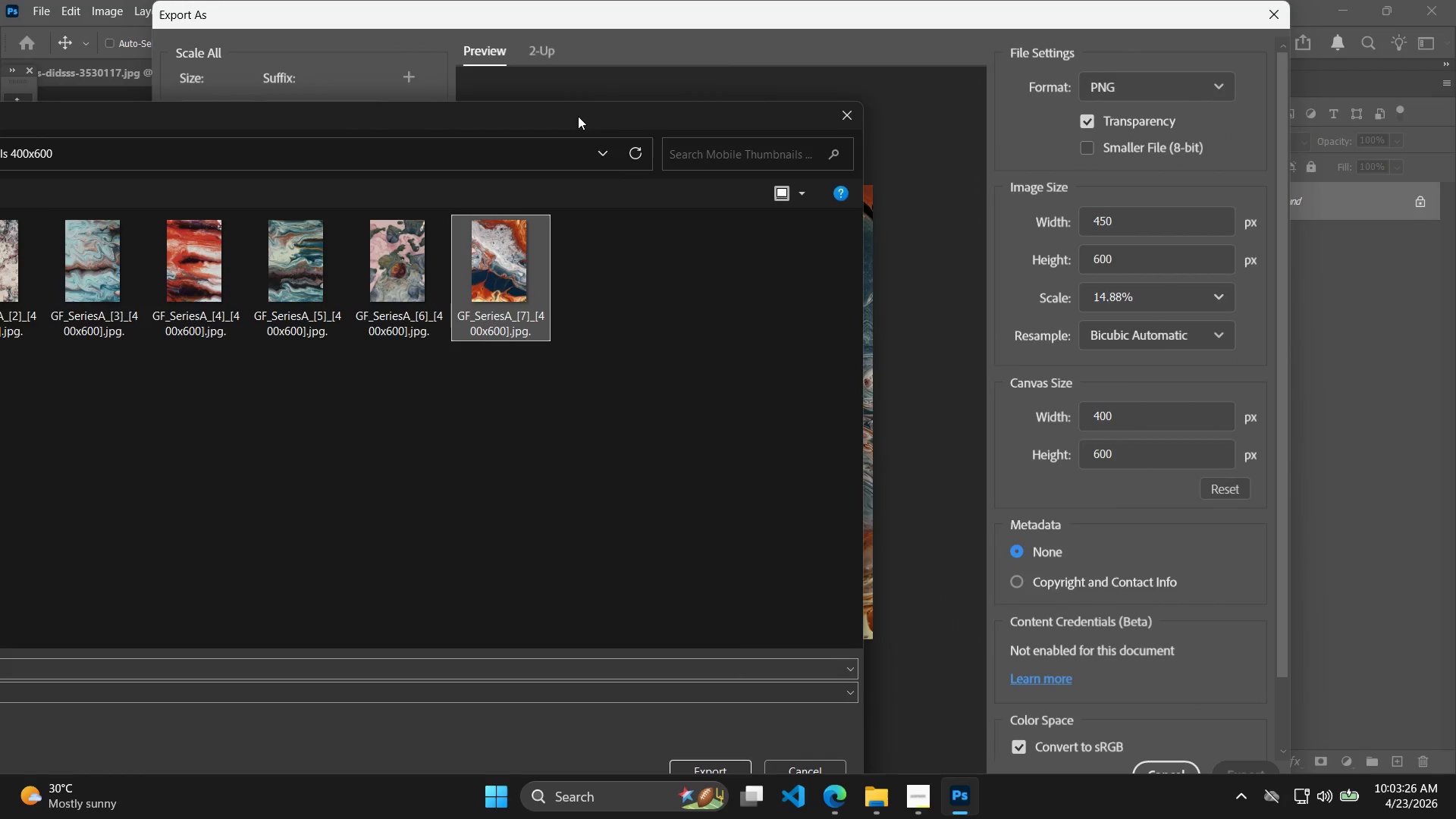 
left_click_drag(start_coordinate=[578, 116], to_coordinate=[692, 80])
 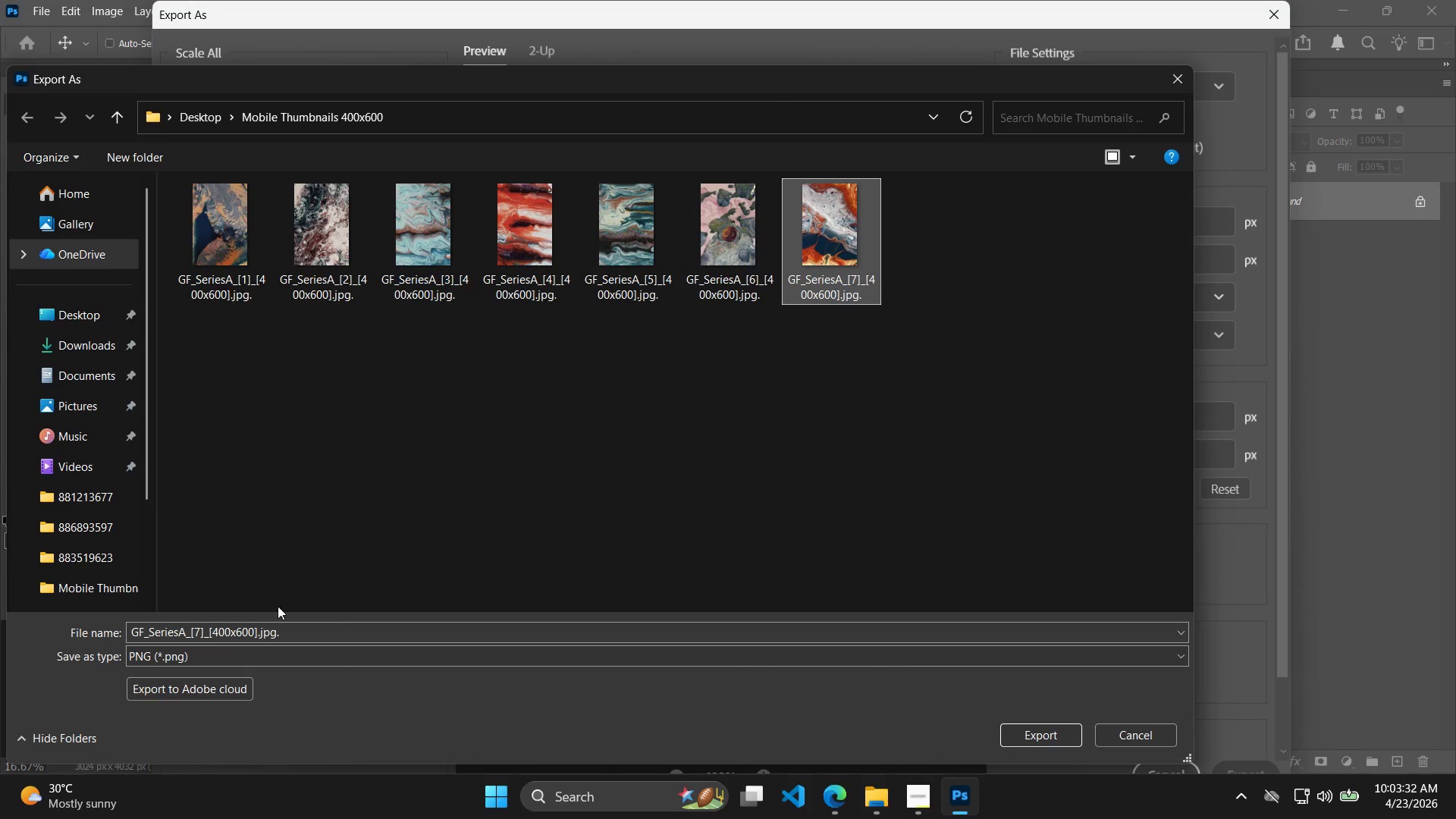 
left_click([198, 630])
 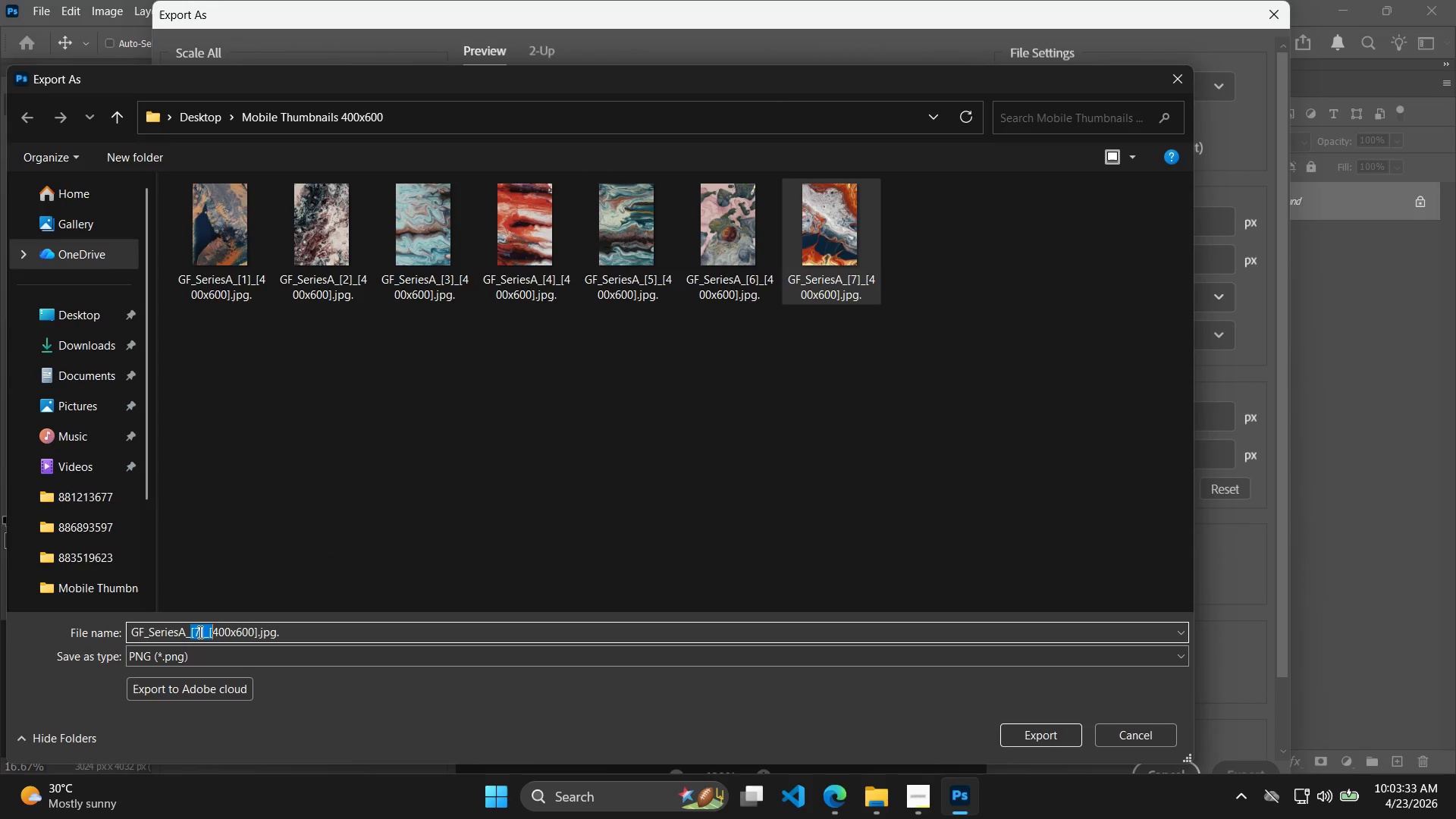 
triple_click([199, 632])
 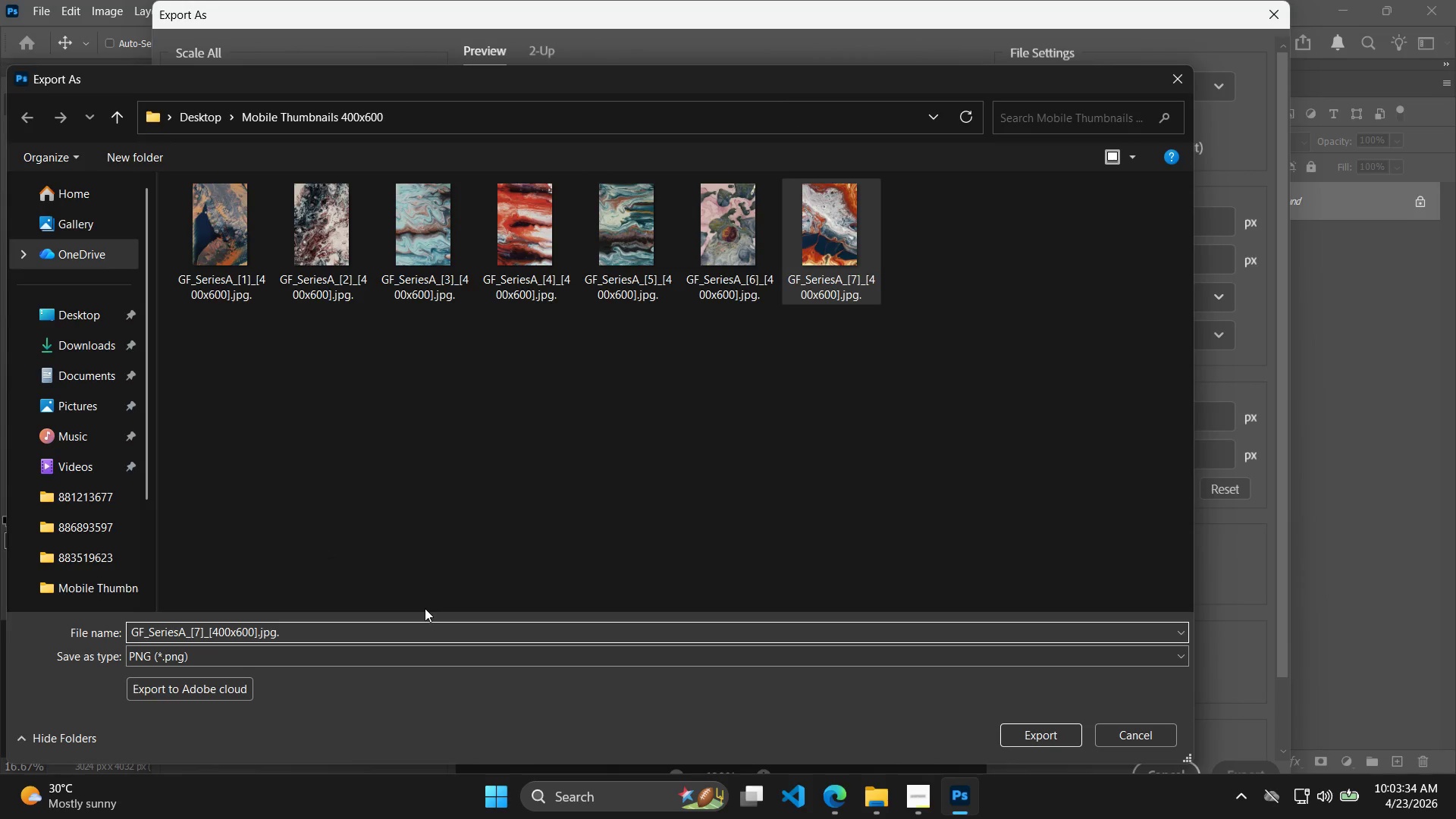 
key(Backspace)
 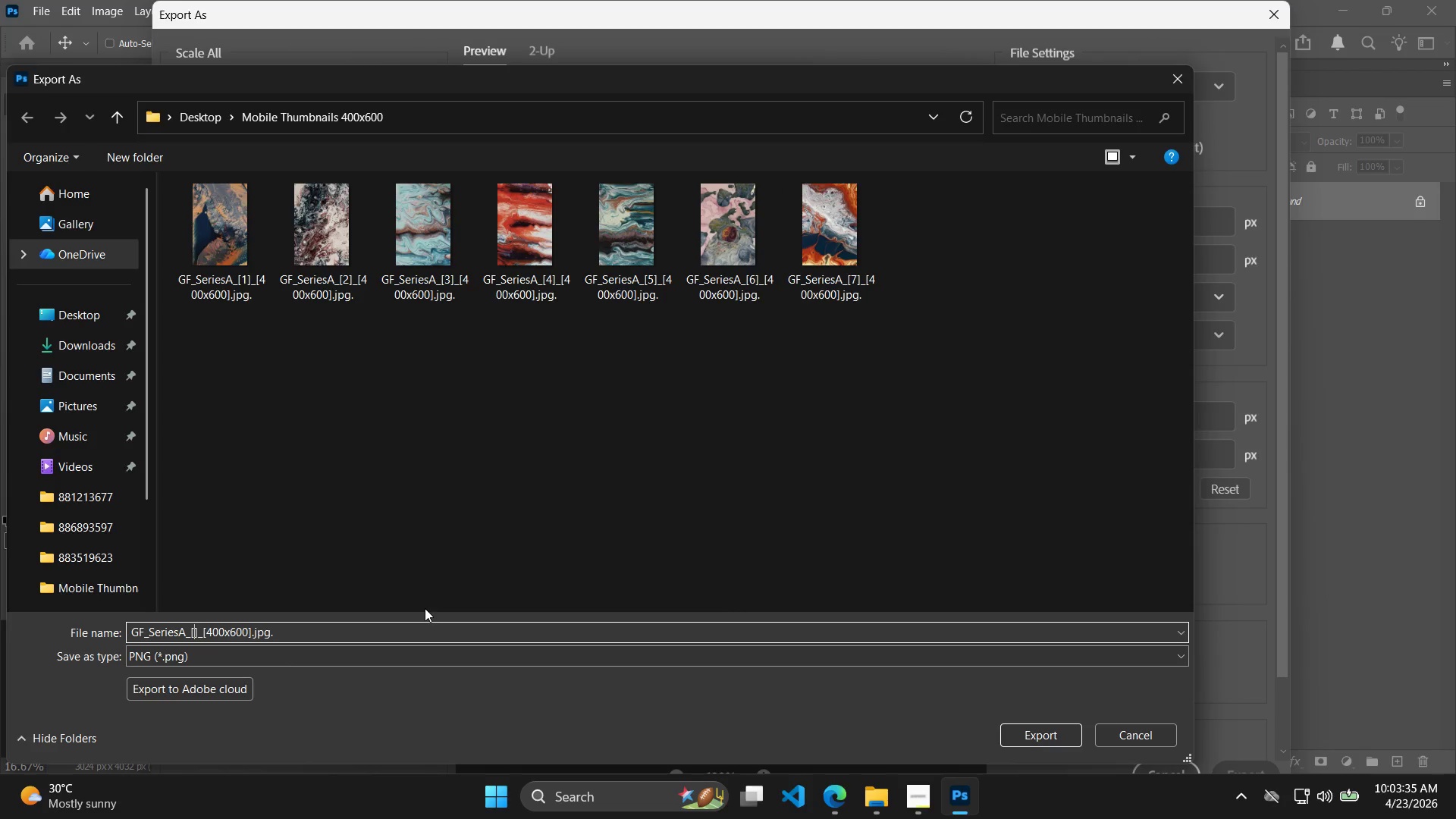 
key(8)
 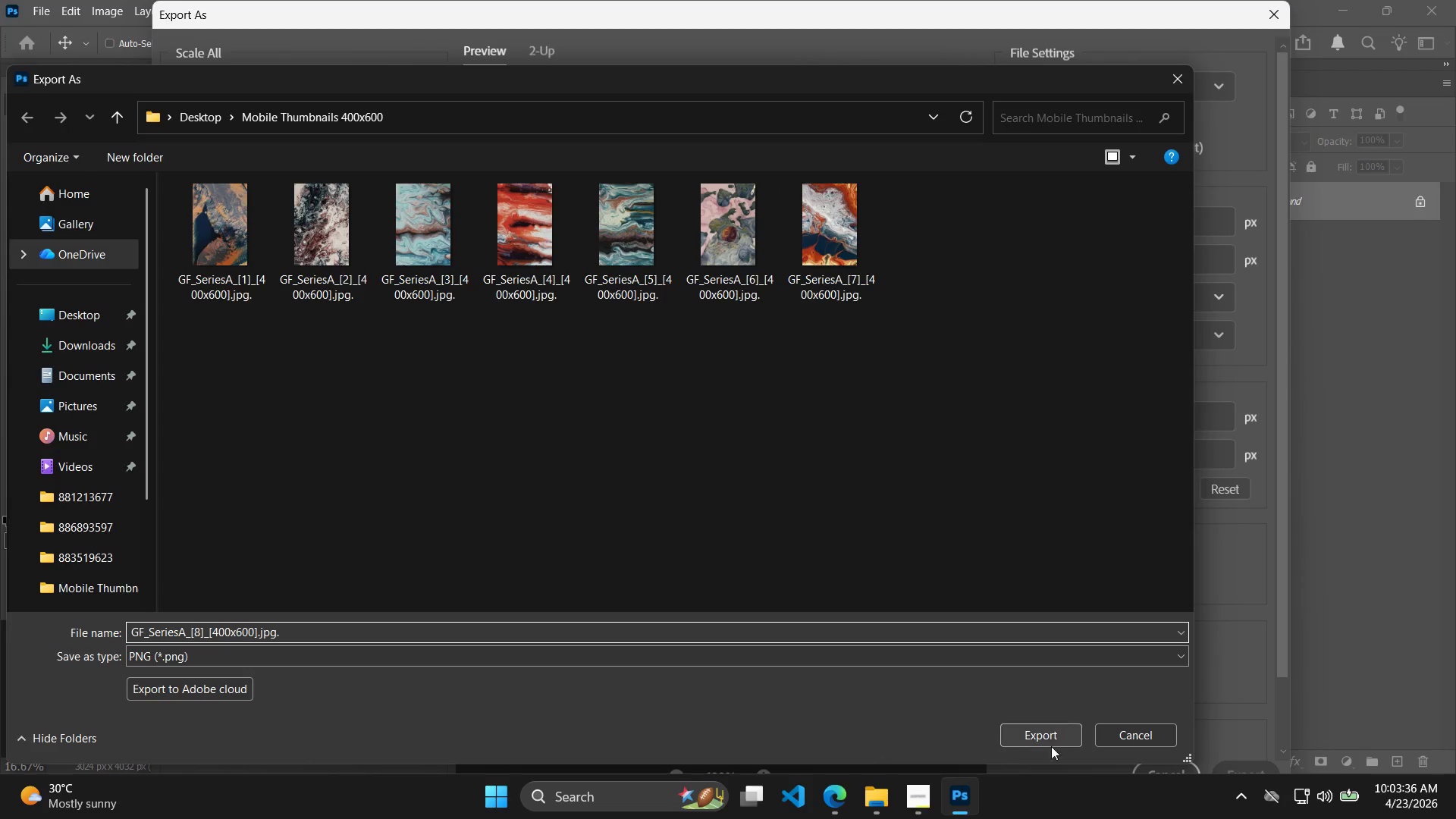 
left_click([1053, 735])
 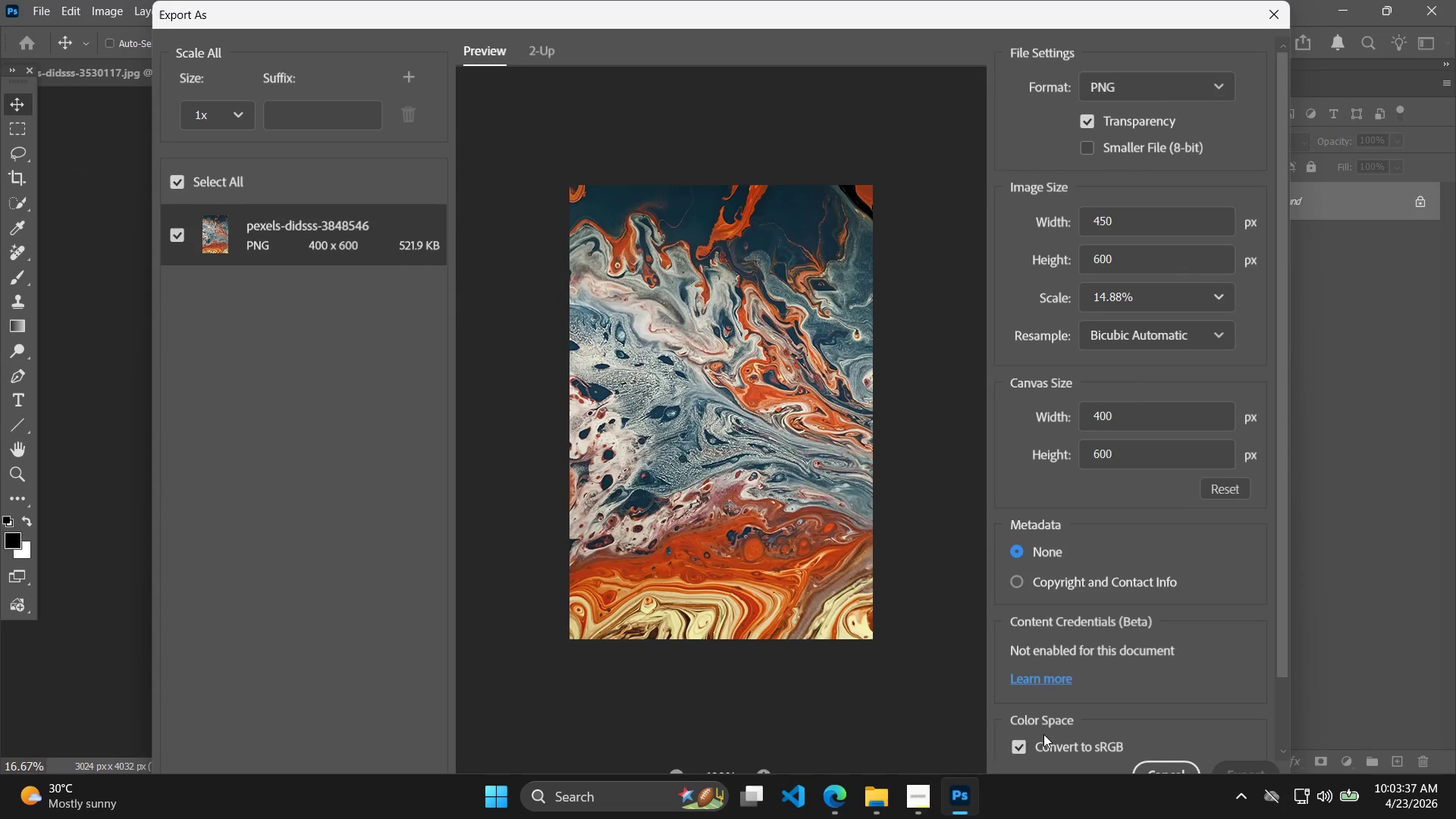 
mouse_move([978, 811])
 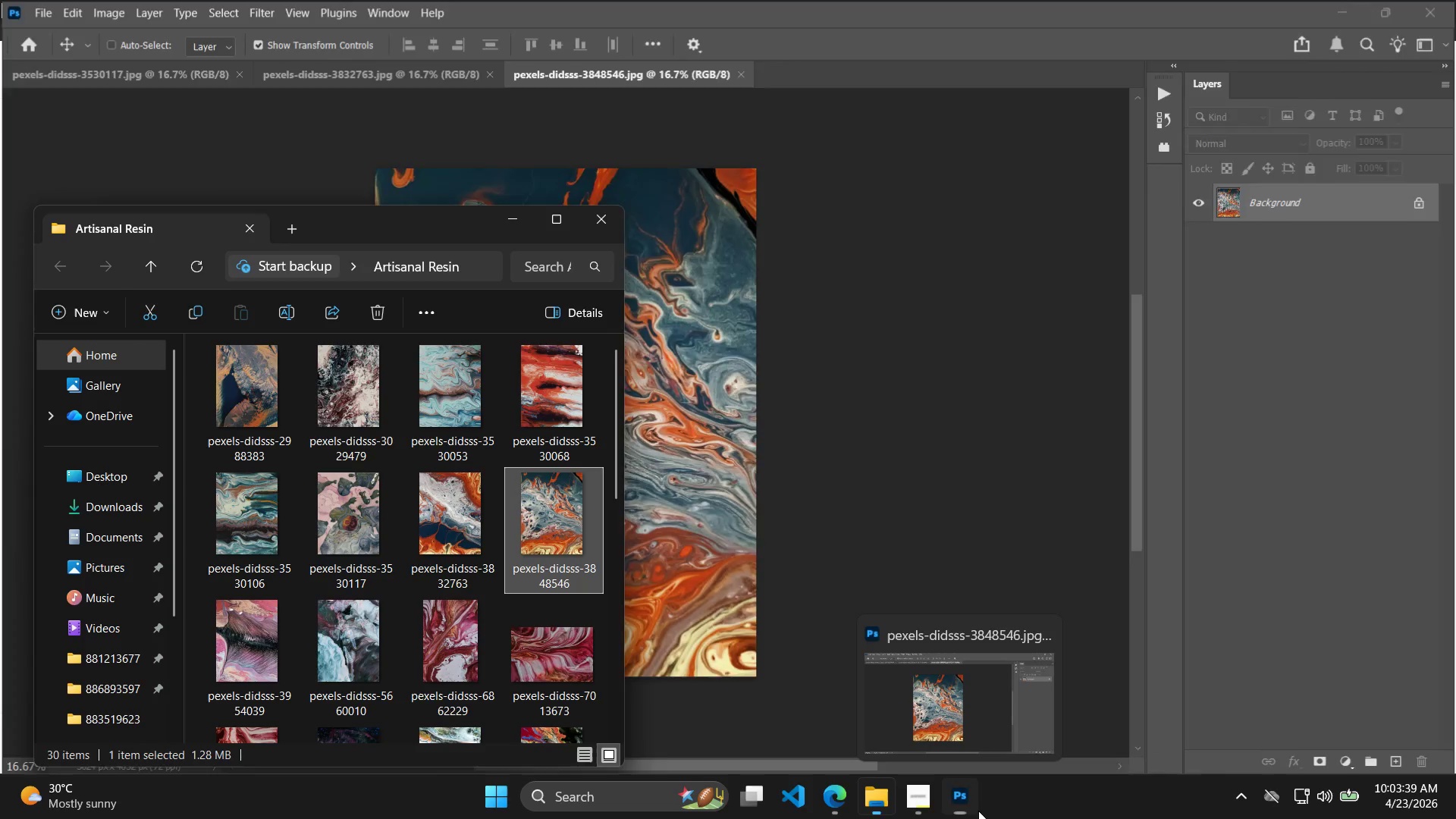 
double_click([978, 811])
 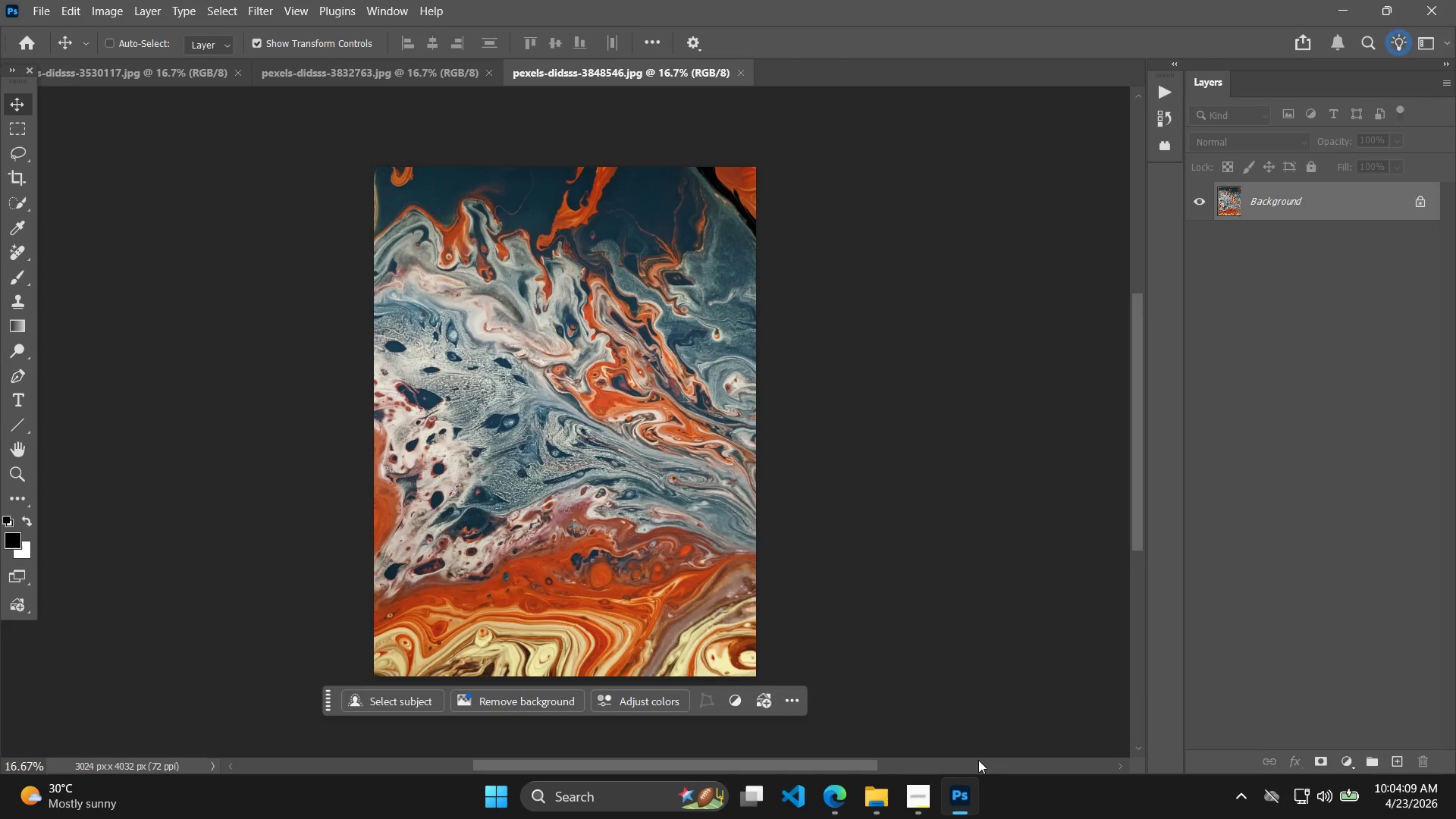 
wait(34.16)
 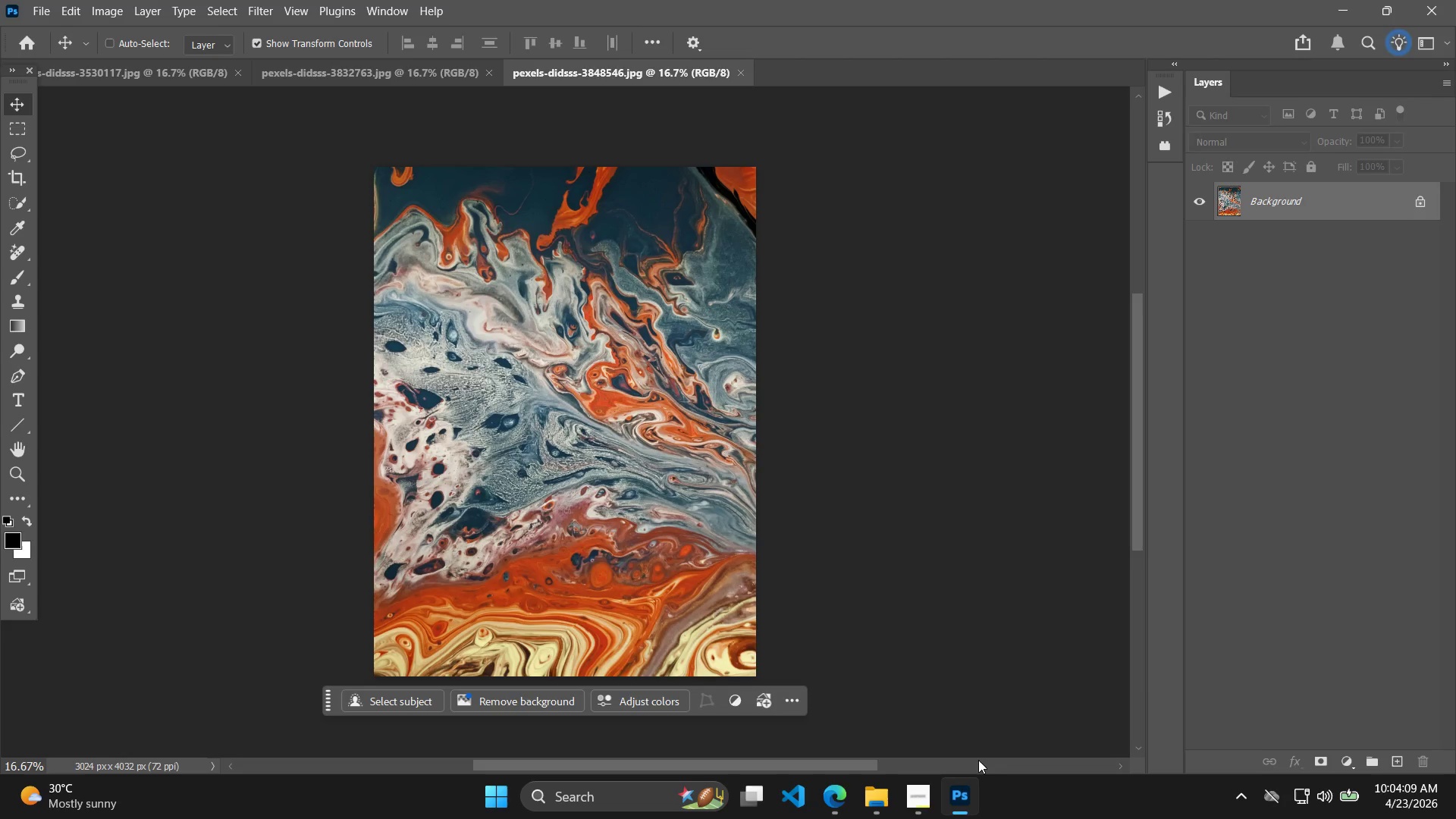 
left_click([234, 74])
 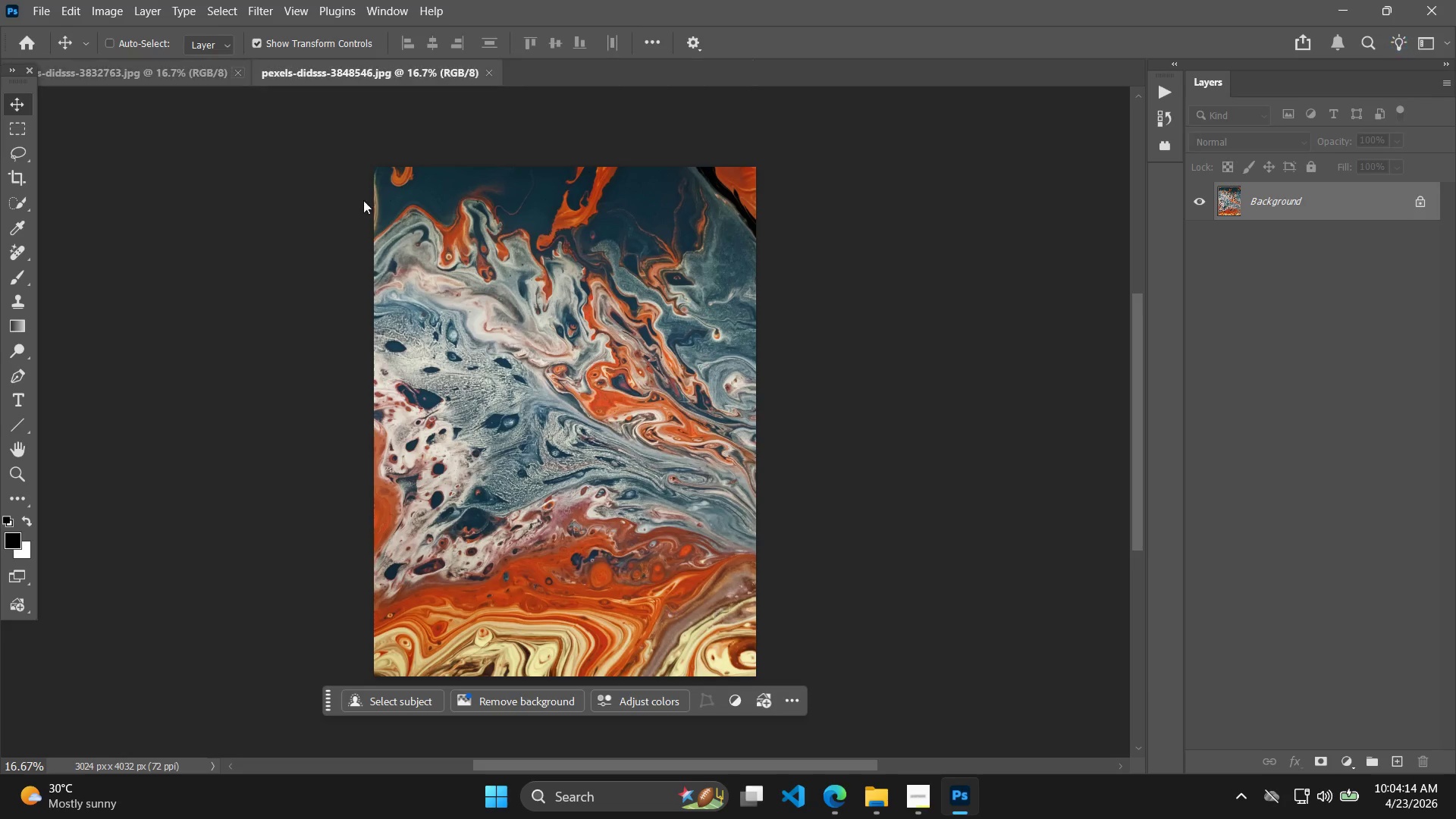 
key(Alt+Tab)
 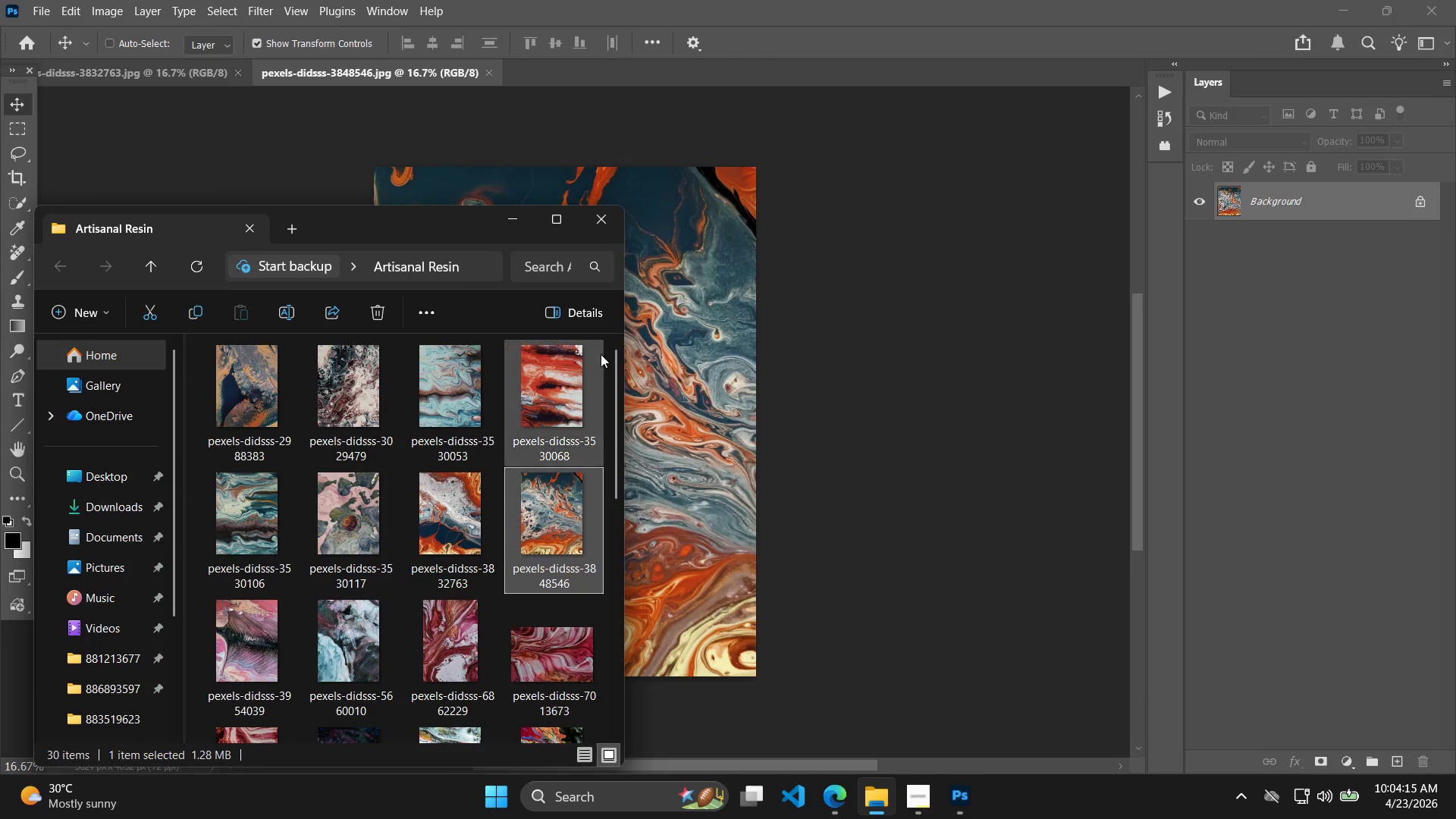 
left_click([248, 641])
 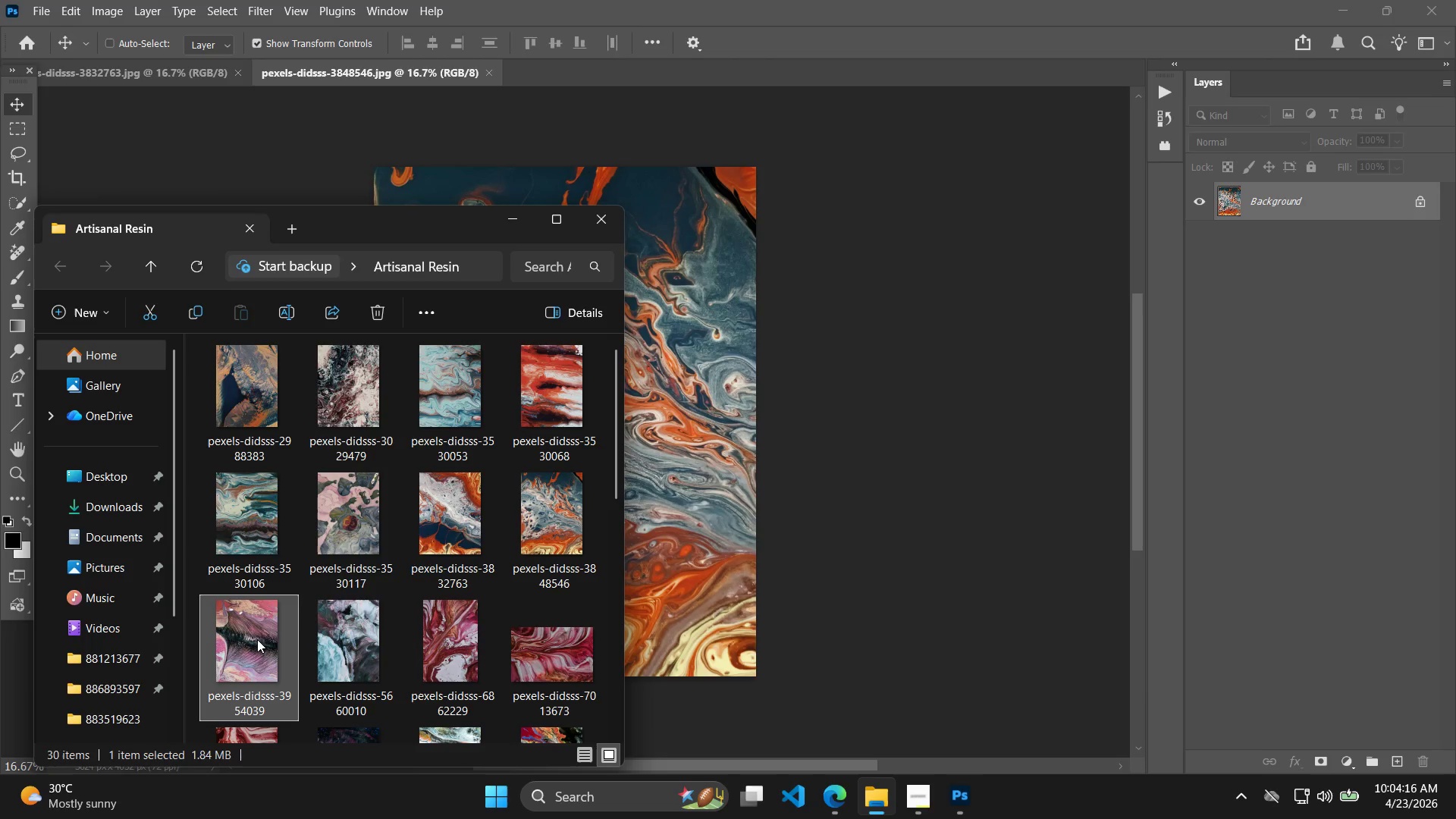 
left_click_drag(start_coordinate=[256, 642], to_coordinate=[1323, 555])
 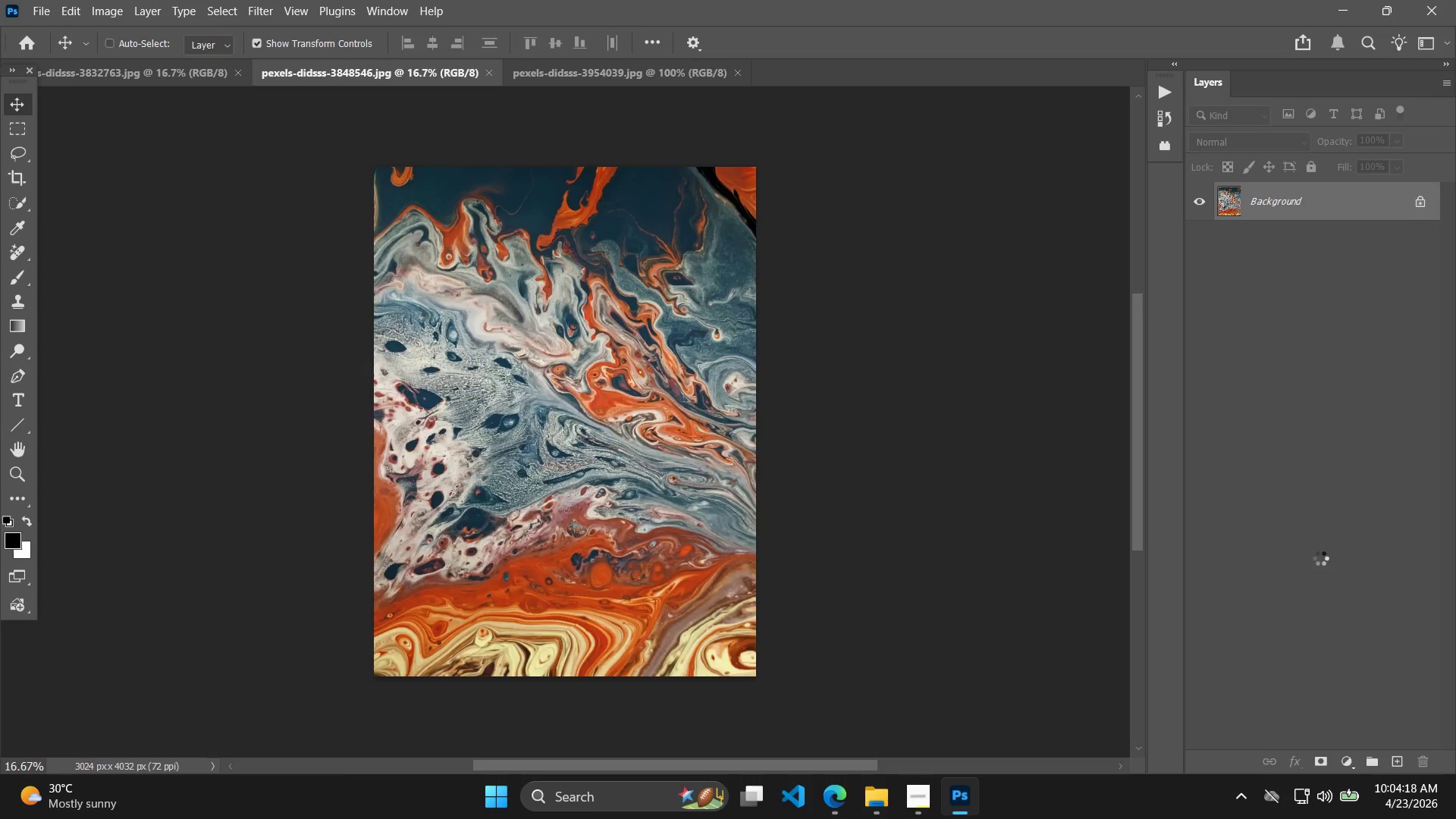 
key(Alt+Control+Shift+W)
 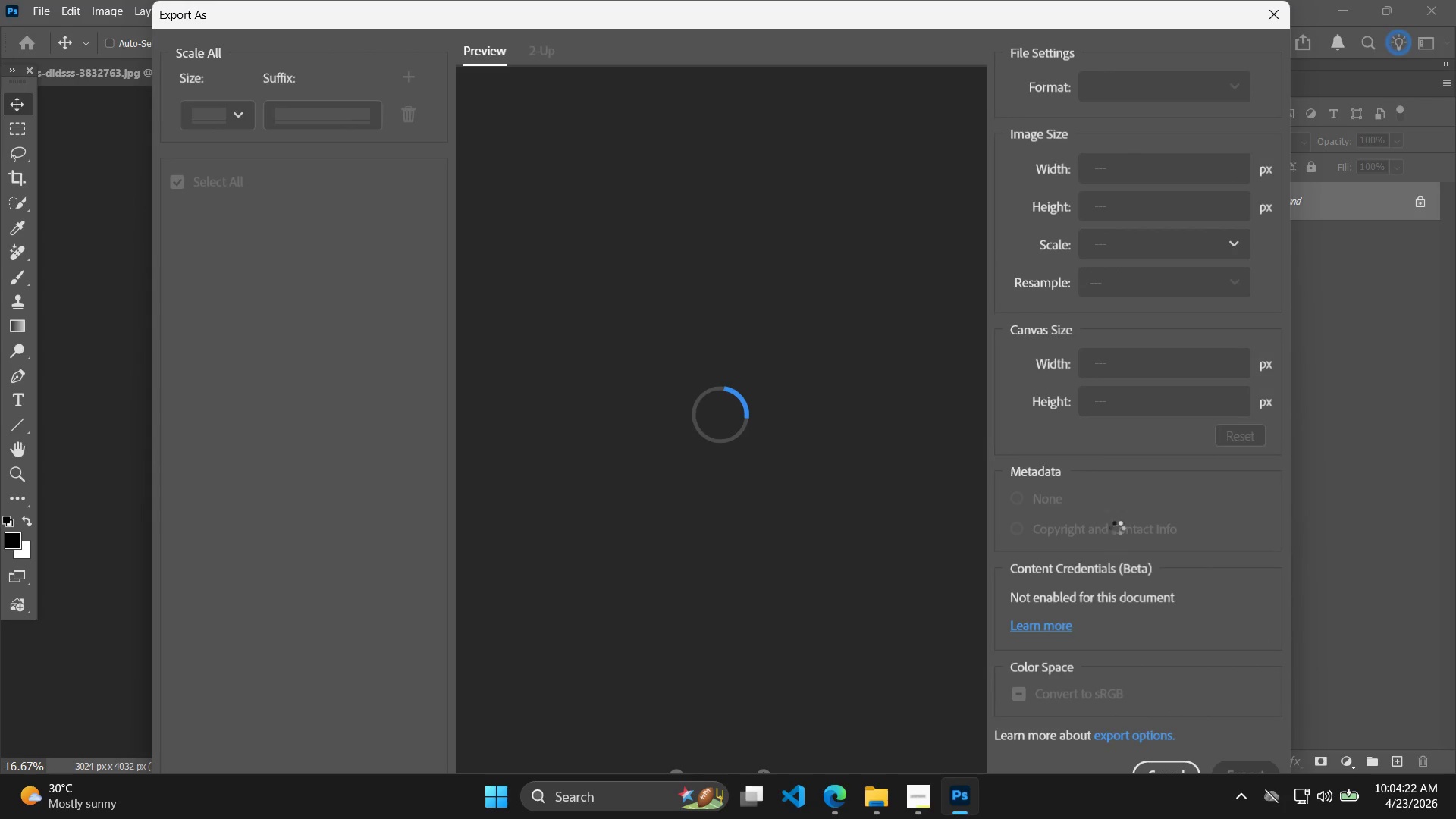 
left_click_drag(start_coordinate=[1151, 418], to_coordinate=[1039, 423])
 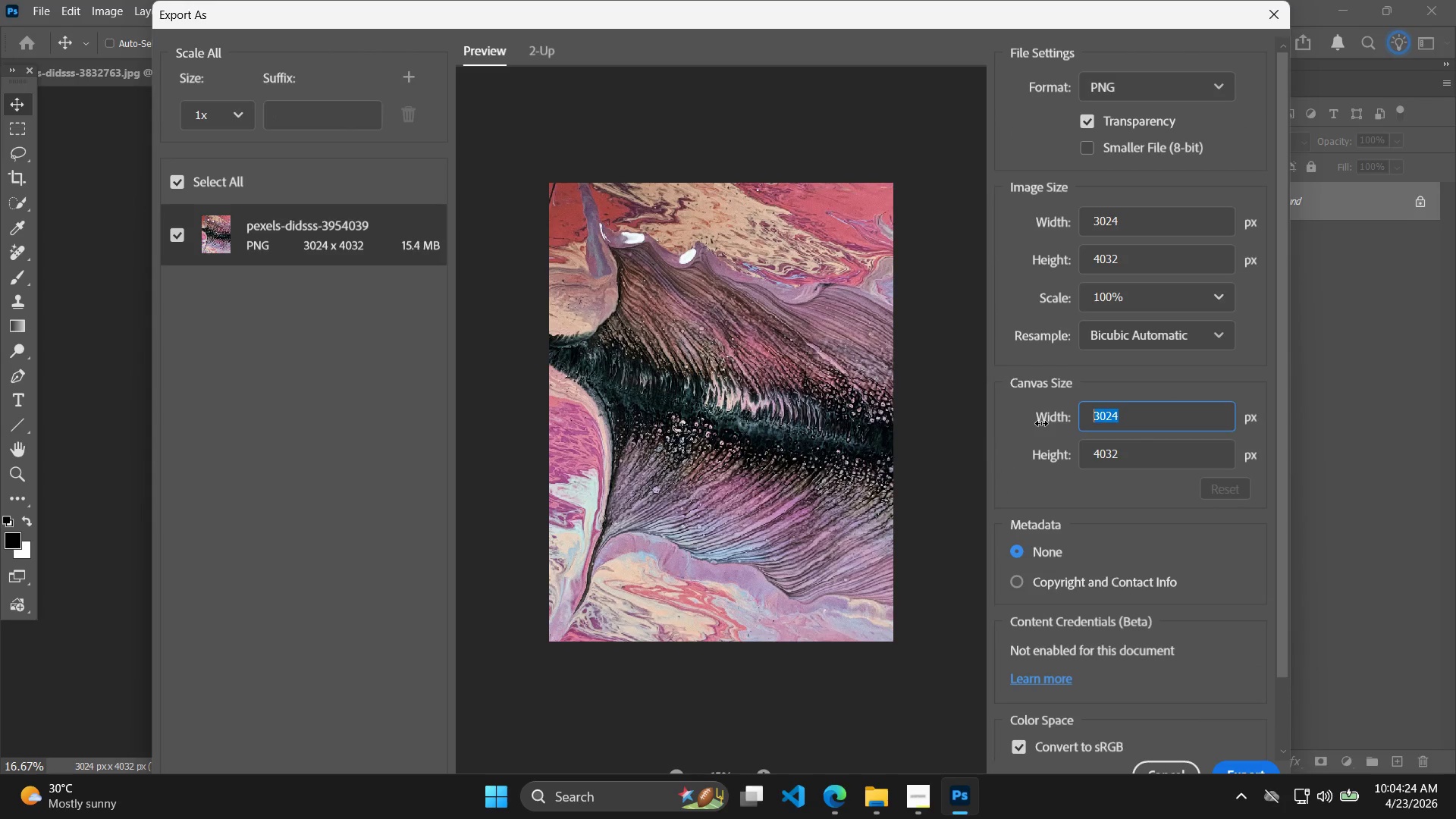 
type(400)
key(Tab)
type(600)
 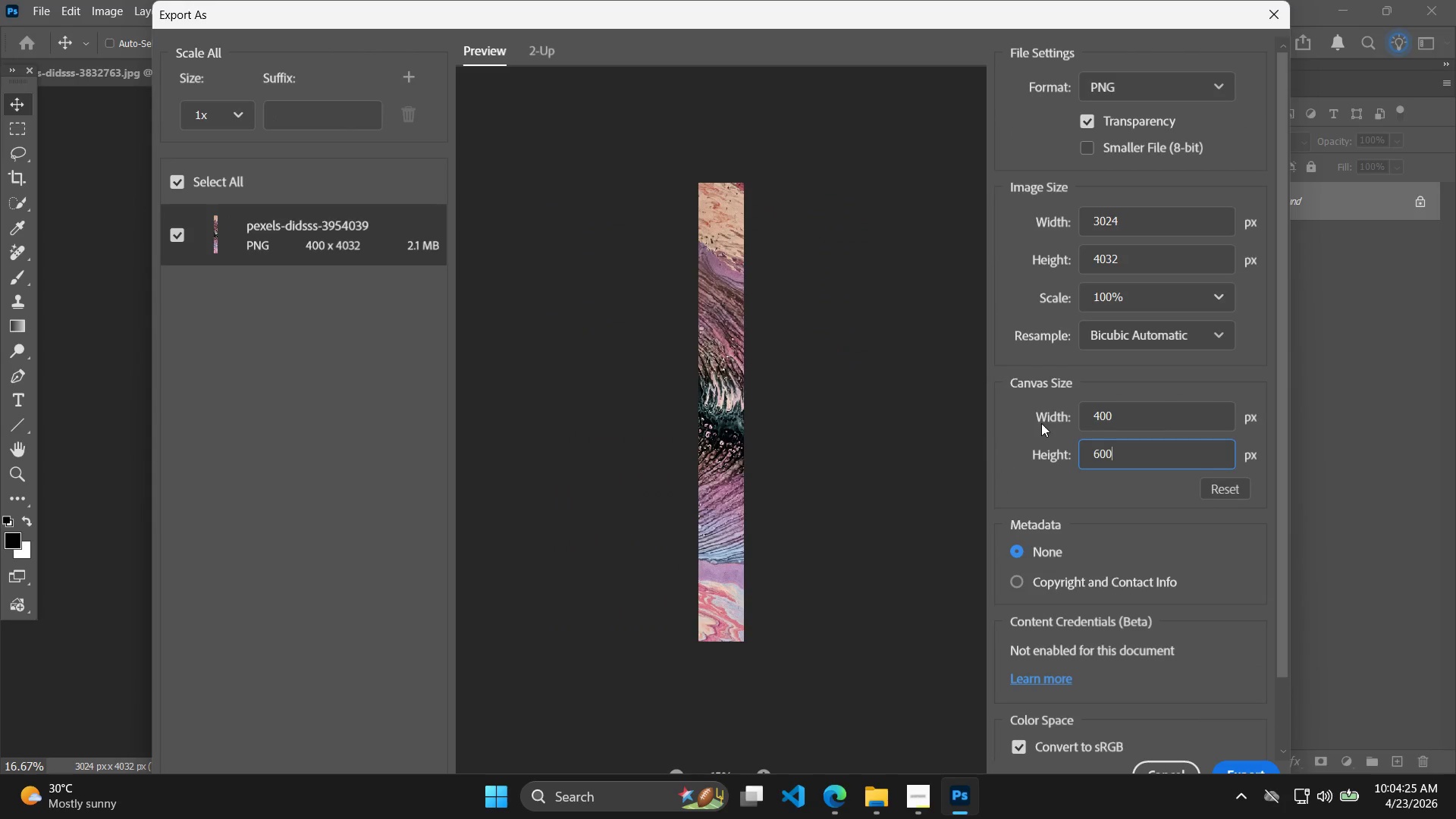 
key(Enter)
 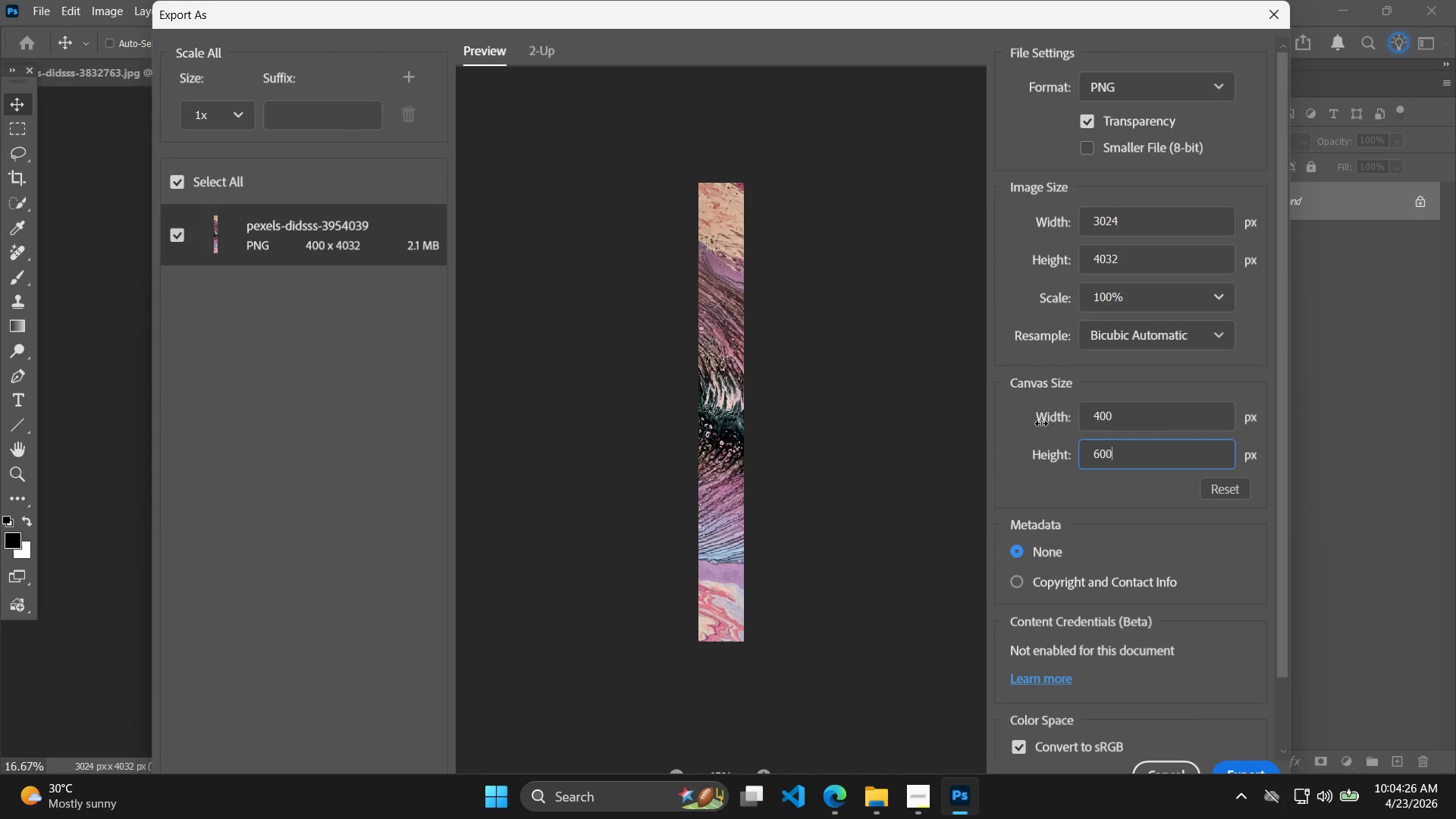 
right_click([1041, 423])
 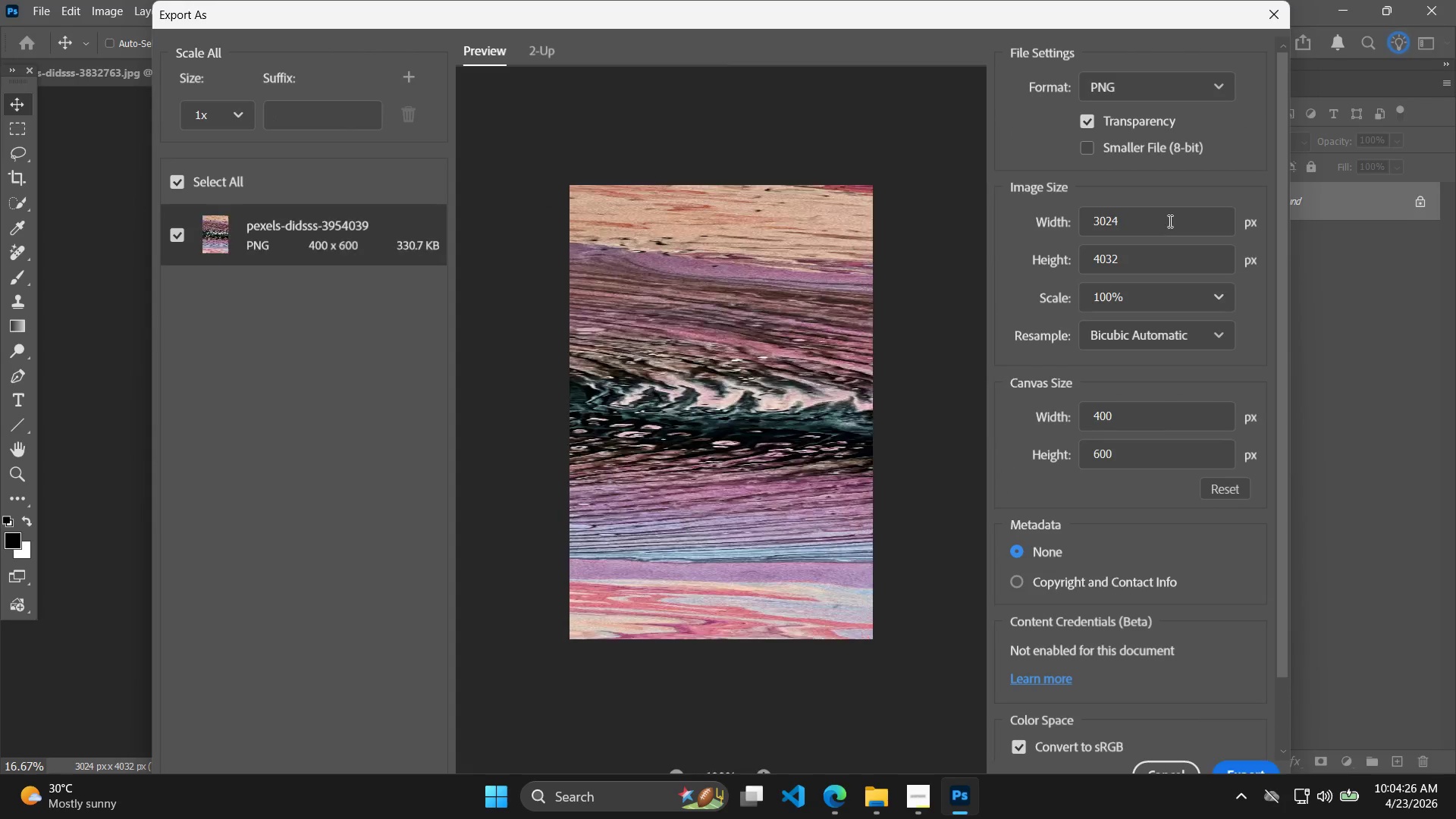 
left_click_drag(start_coordinate=[1169, 221], to_coordinate=[1028, 227])
 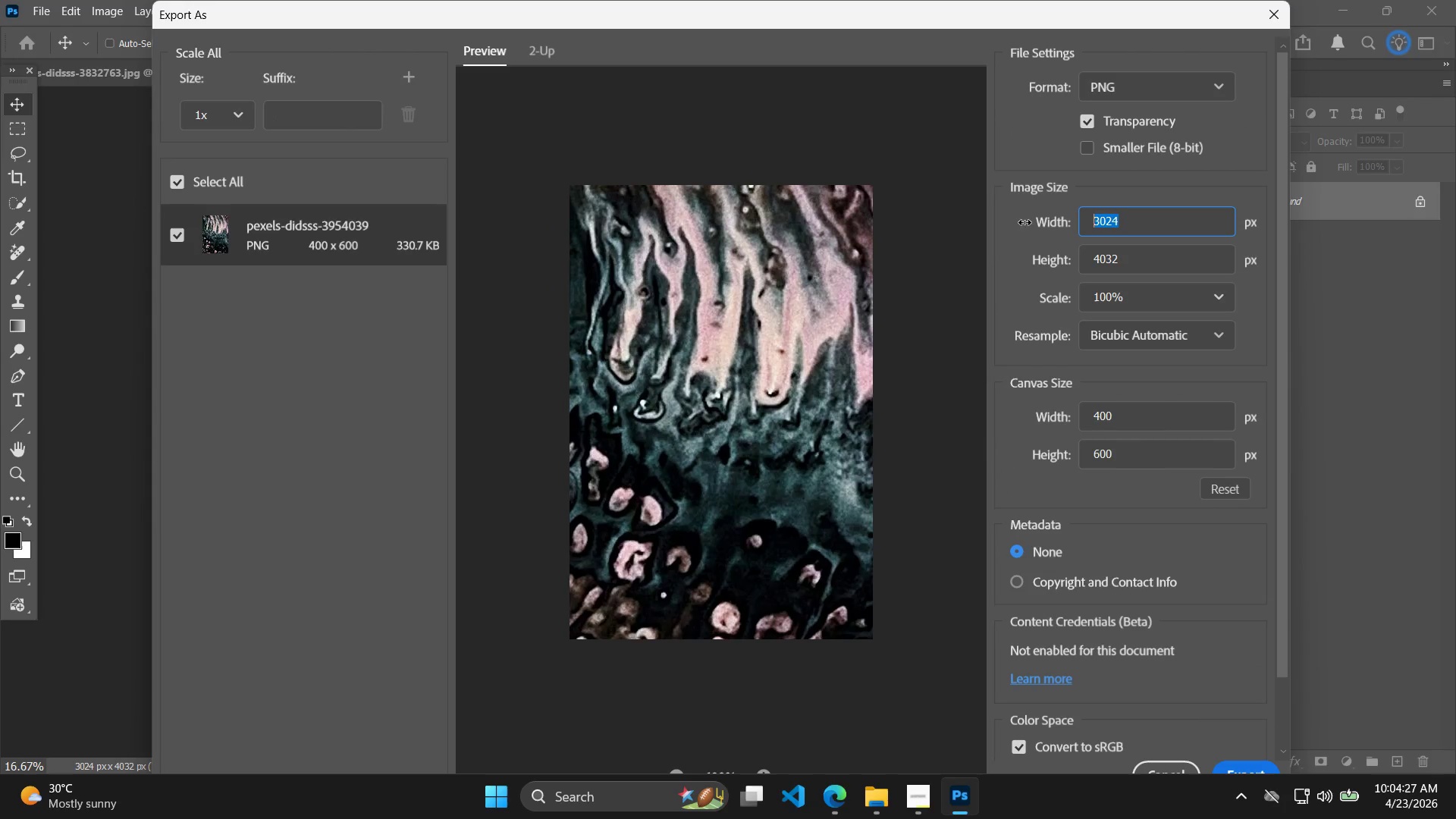 
type(400)
 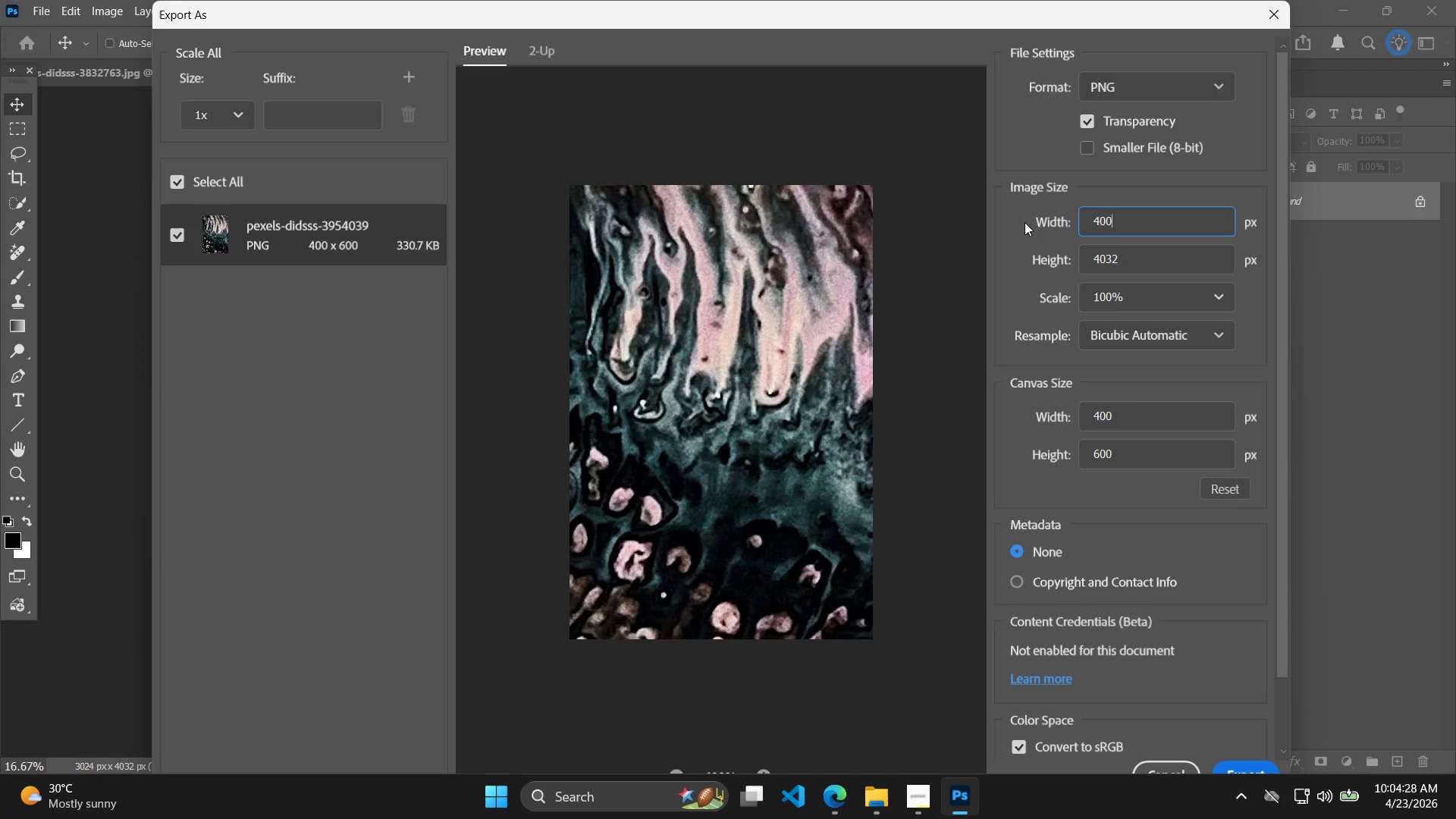 
key(Enter)
 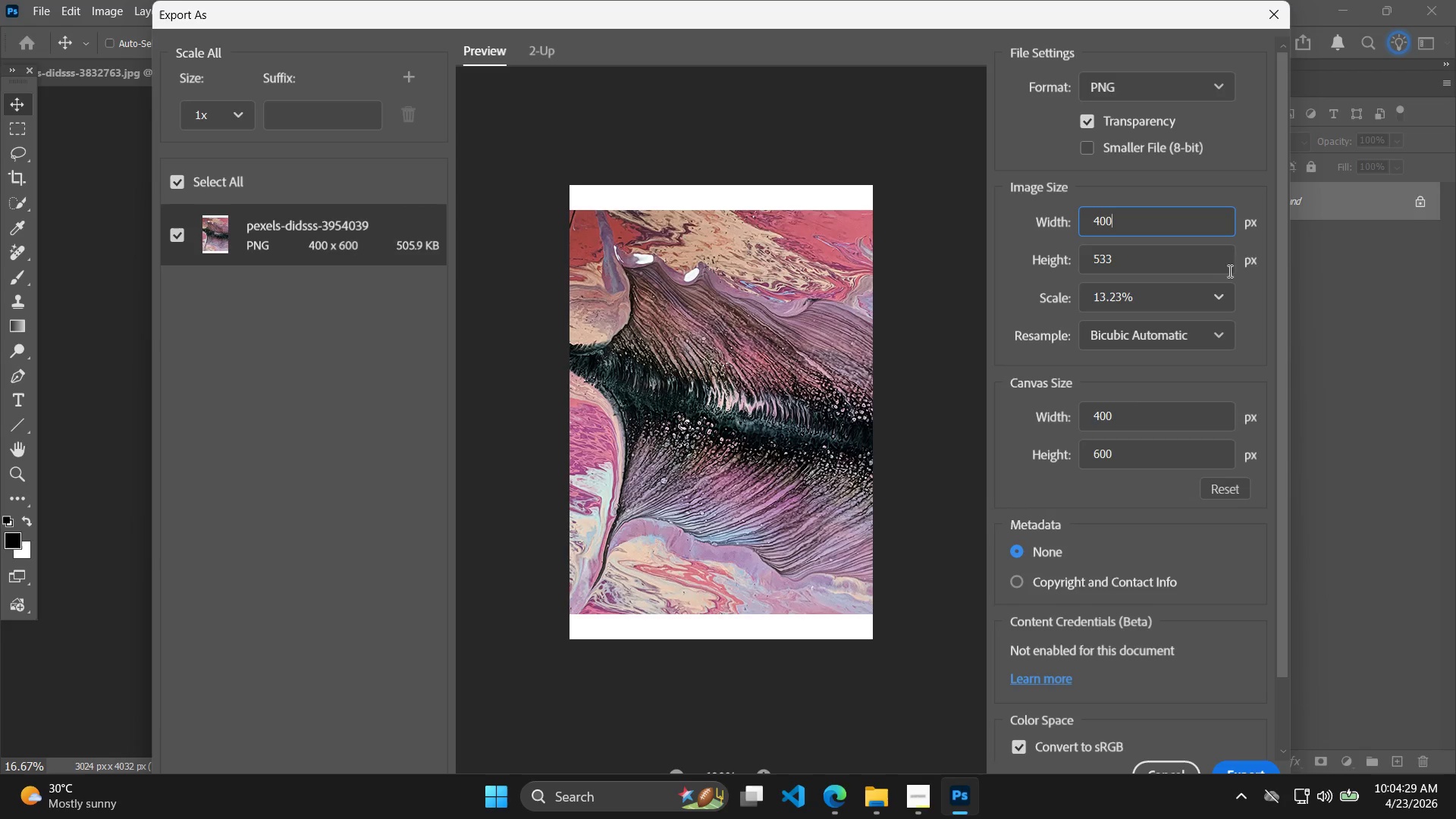 
left_click_drag(start_coordinate=[1178, 263], to_coordinate=[1022, 252])
 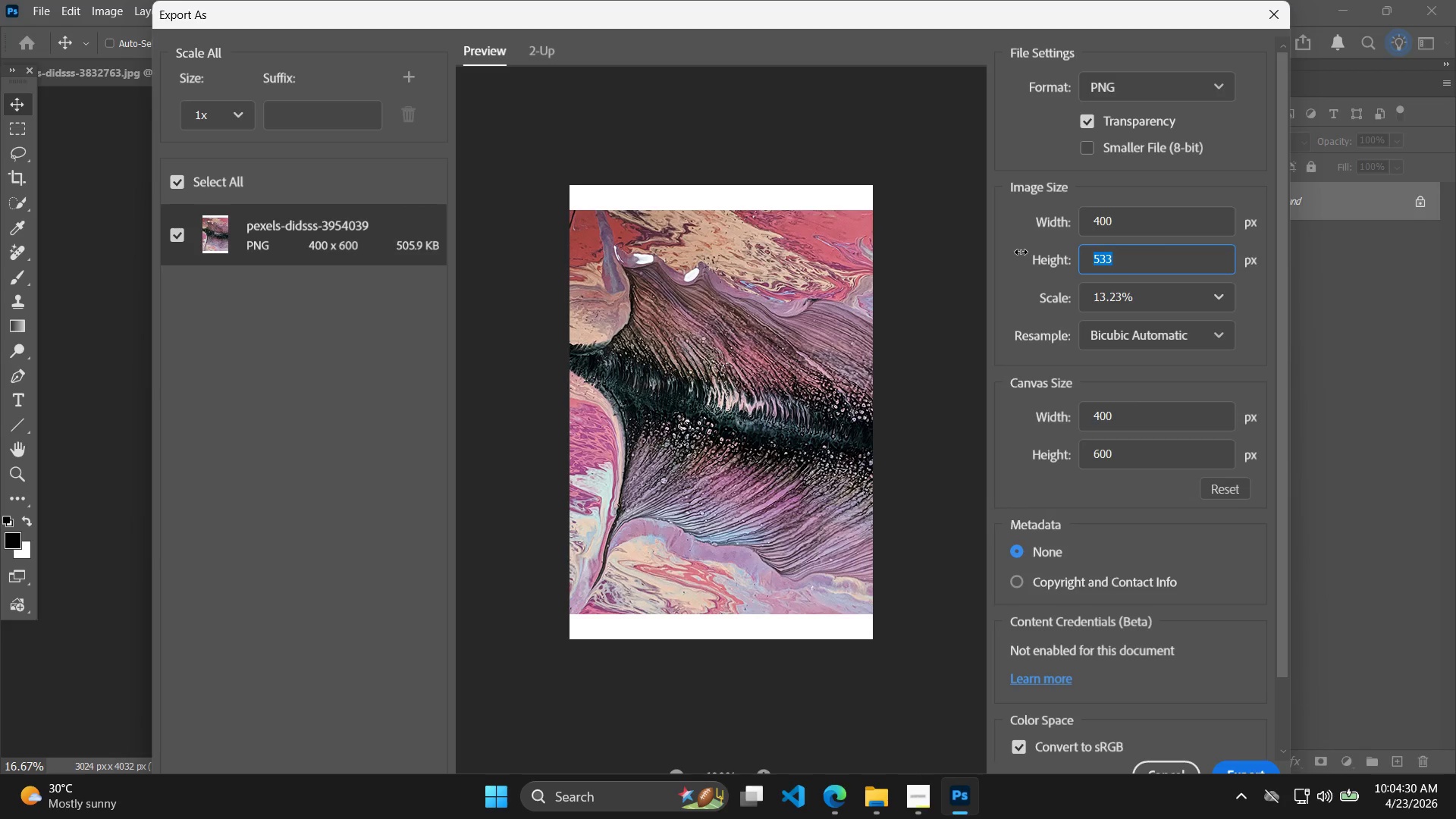 
type(600)
 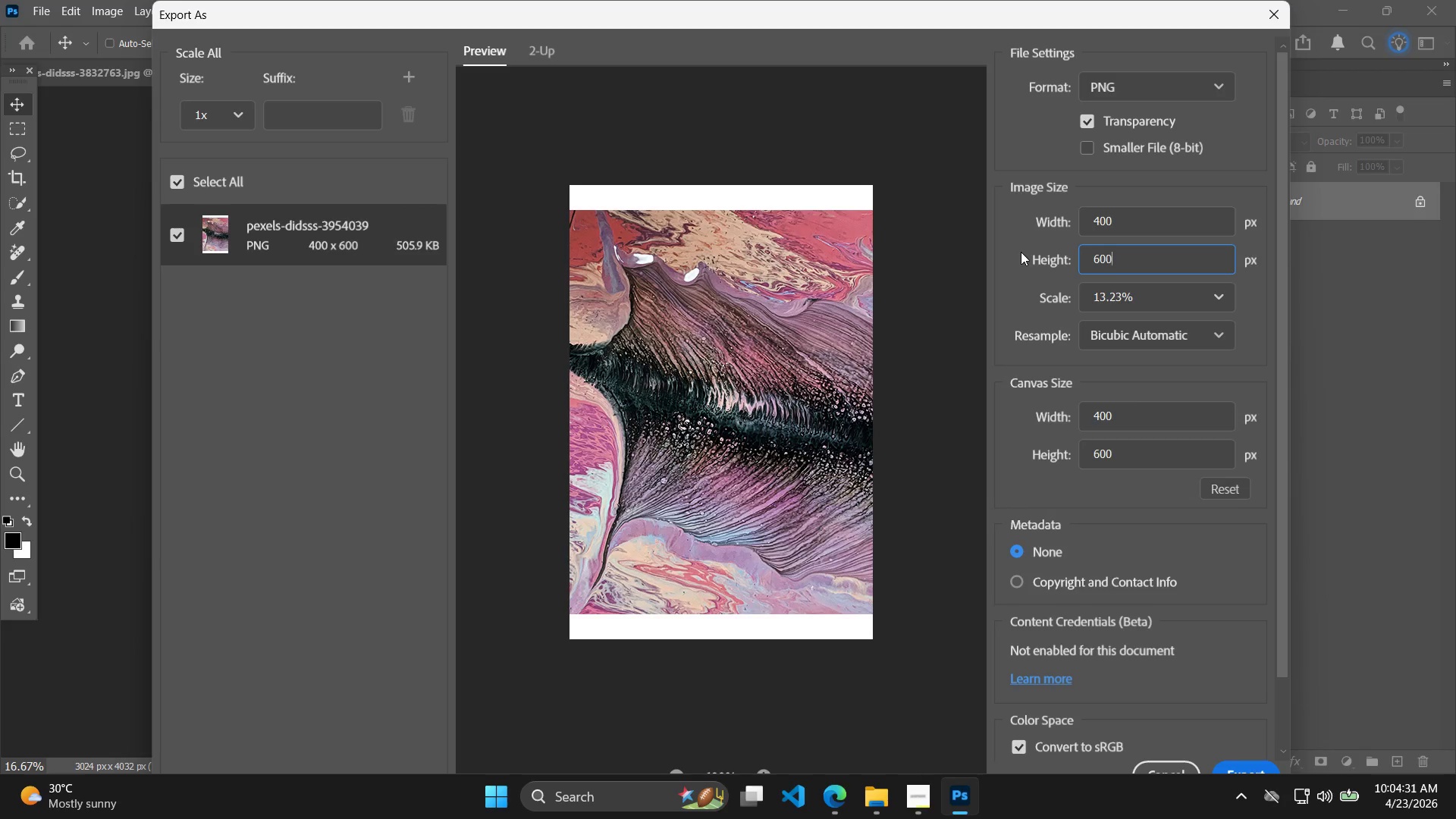 
key(Enter)
 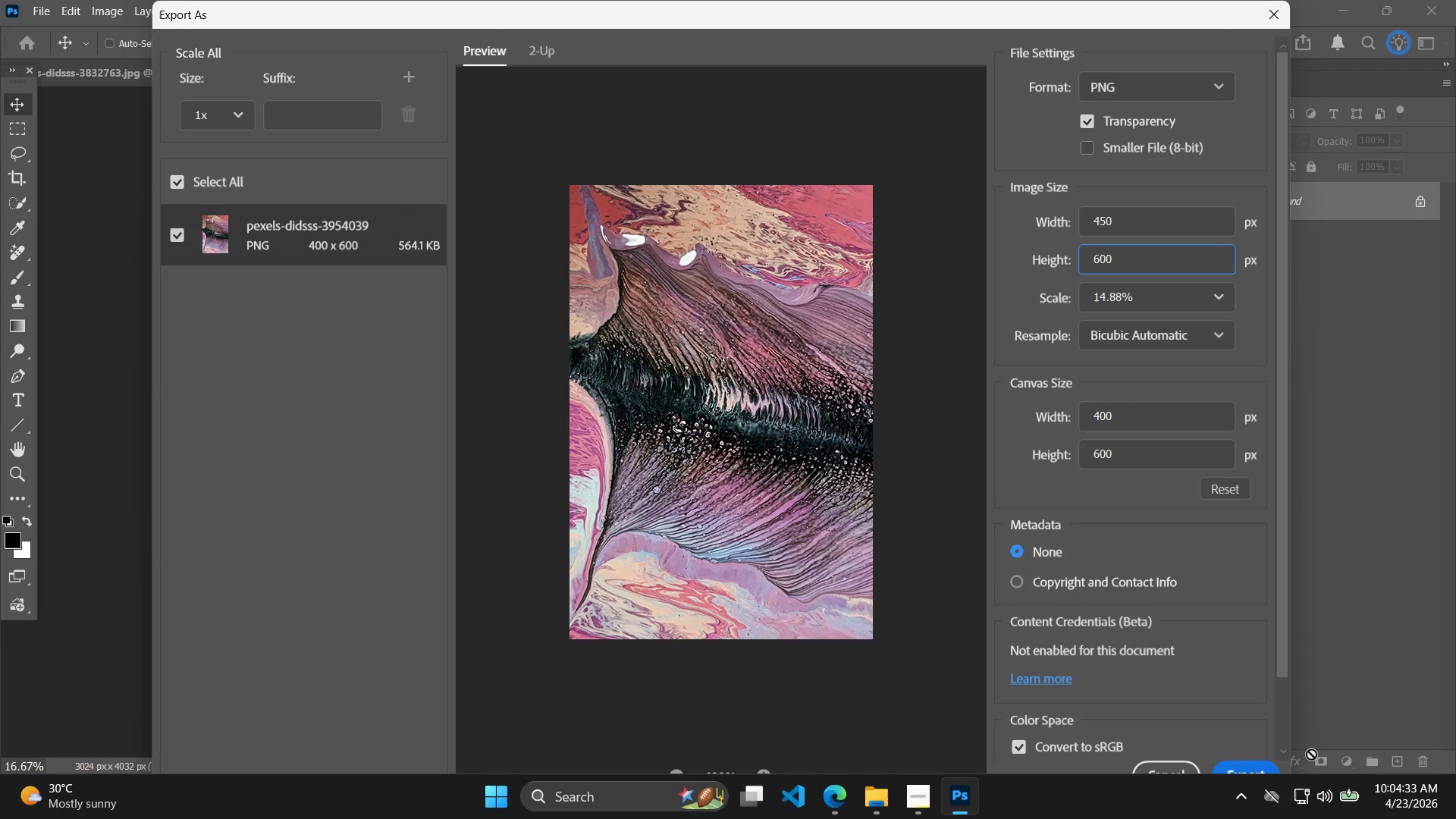 
left_click([1257, 766])
 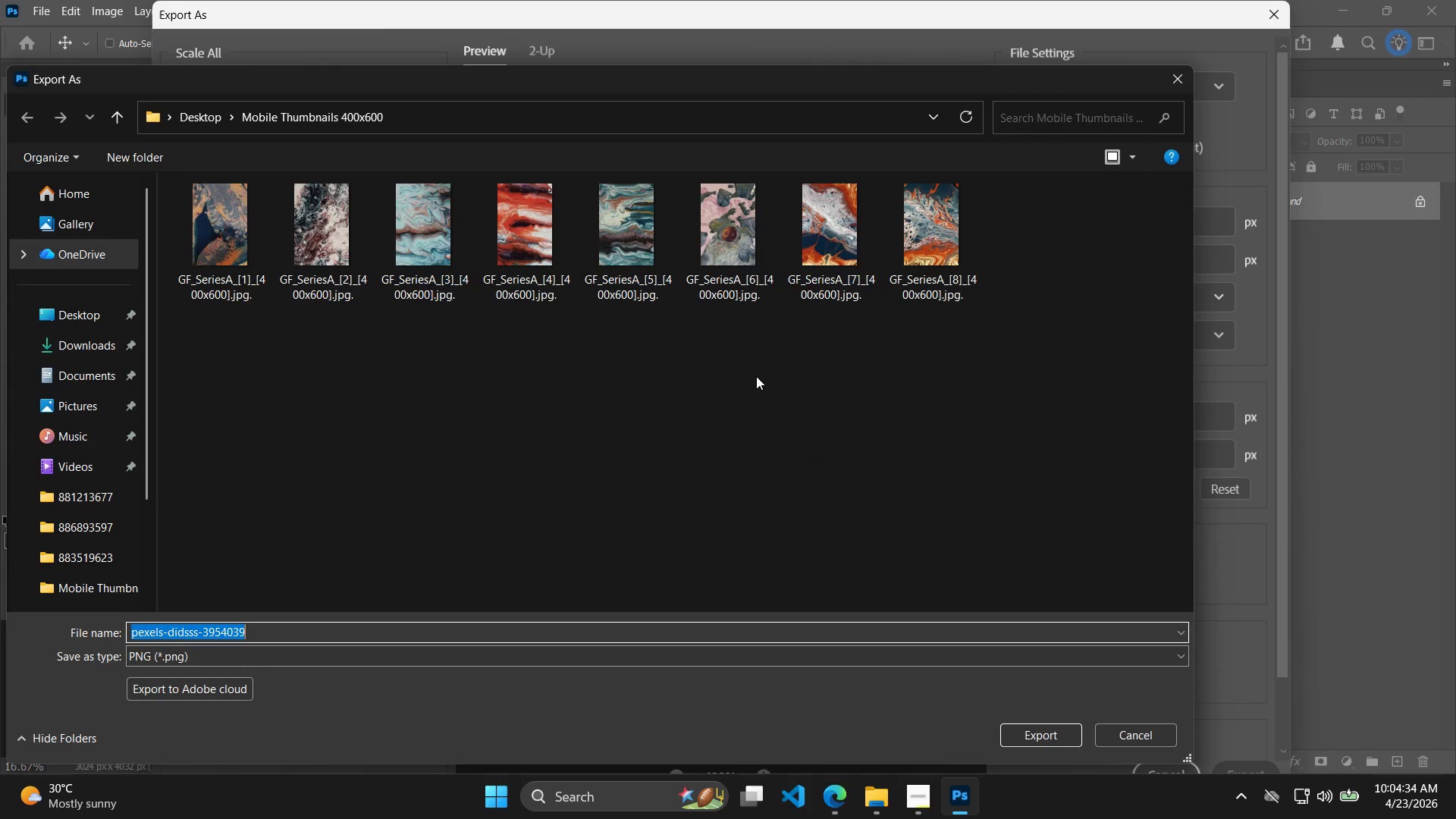 
left_click([907, 233])
 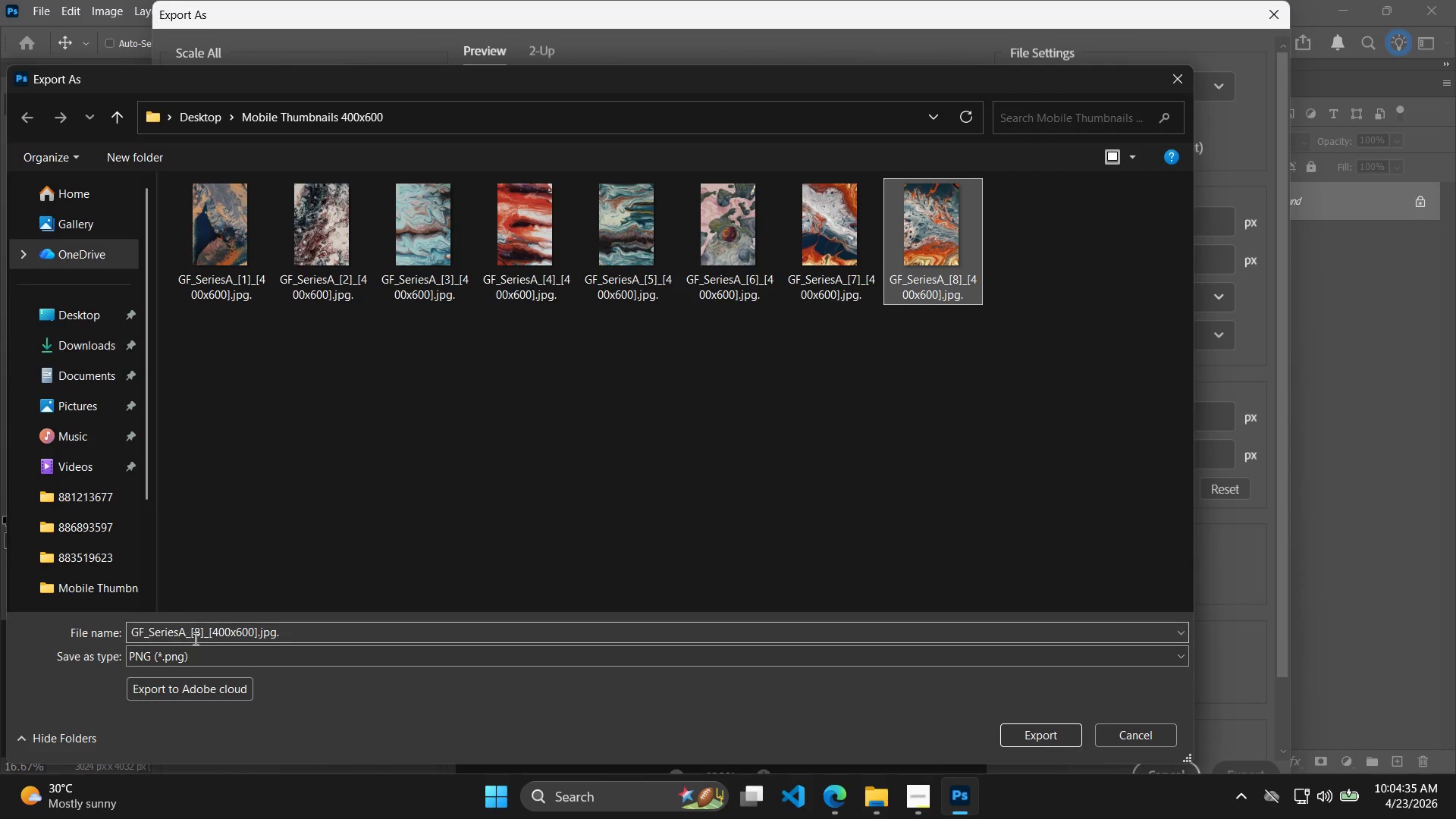 
double_click([197, 634])
 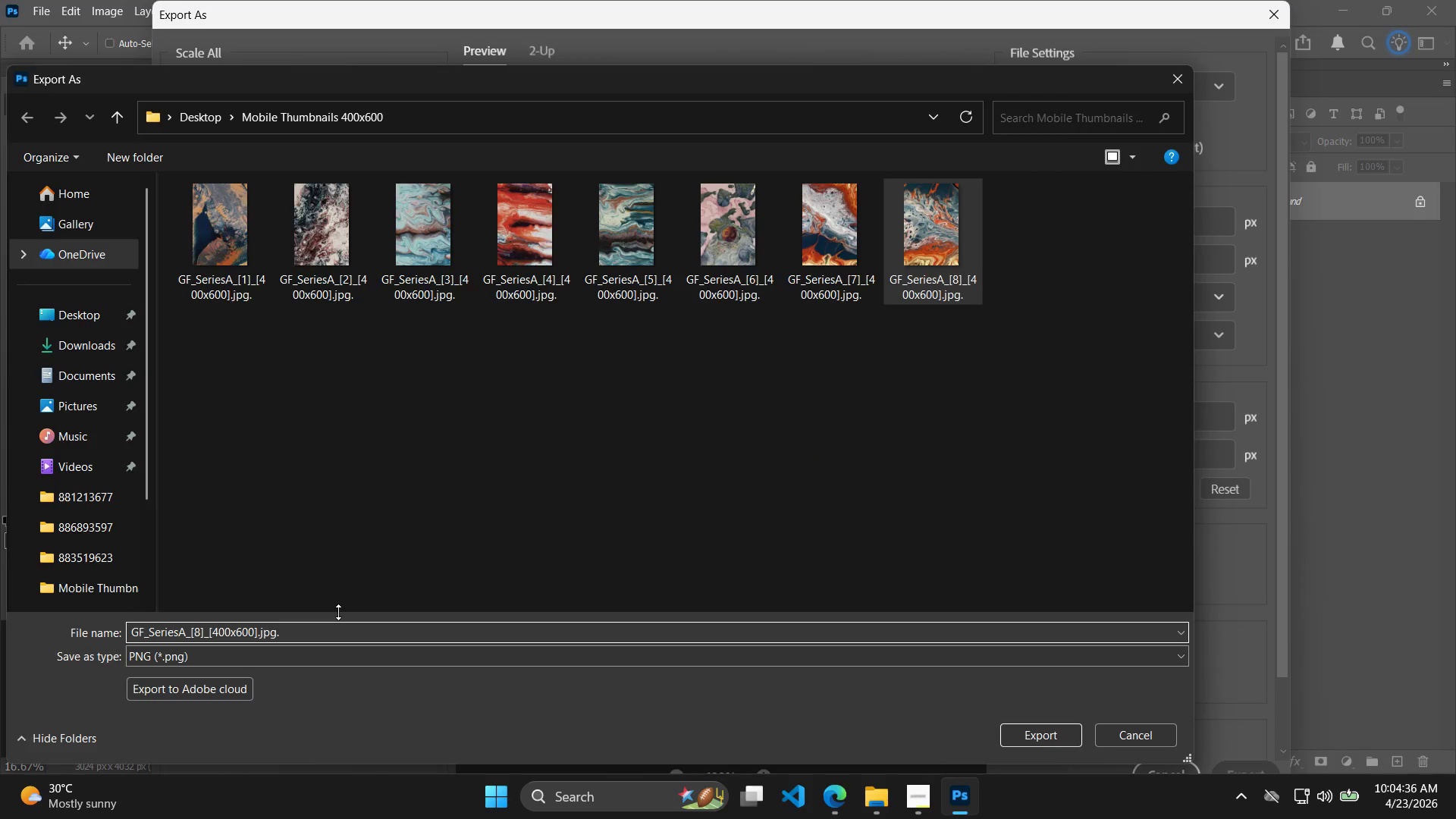 
key(Backspace)
 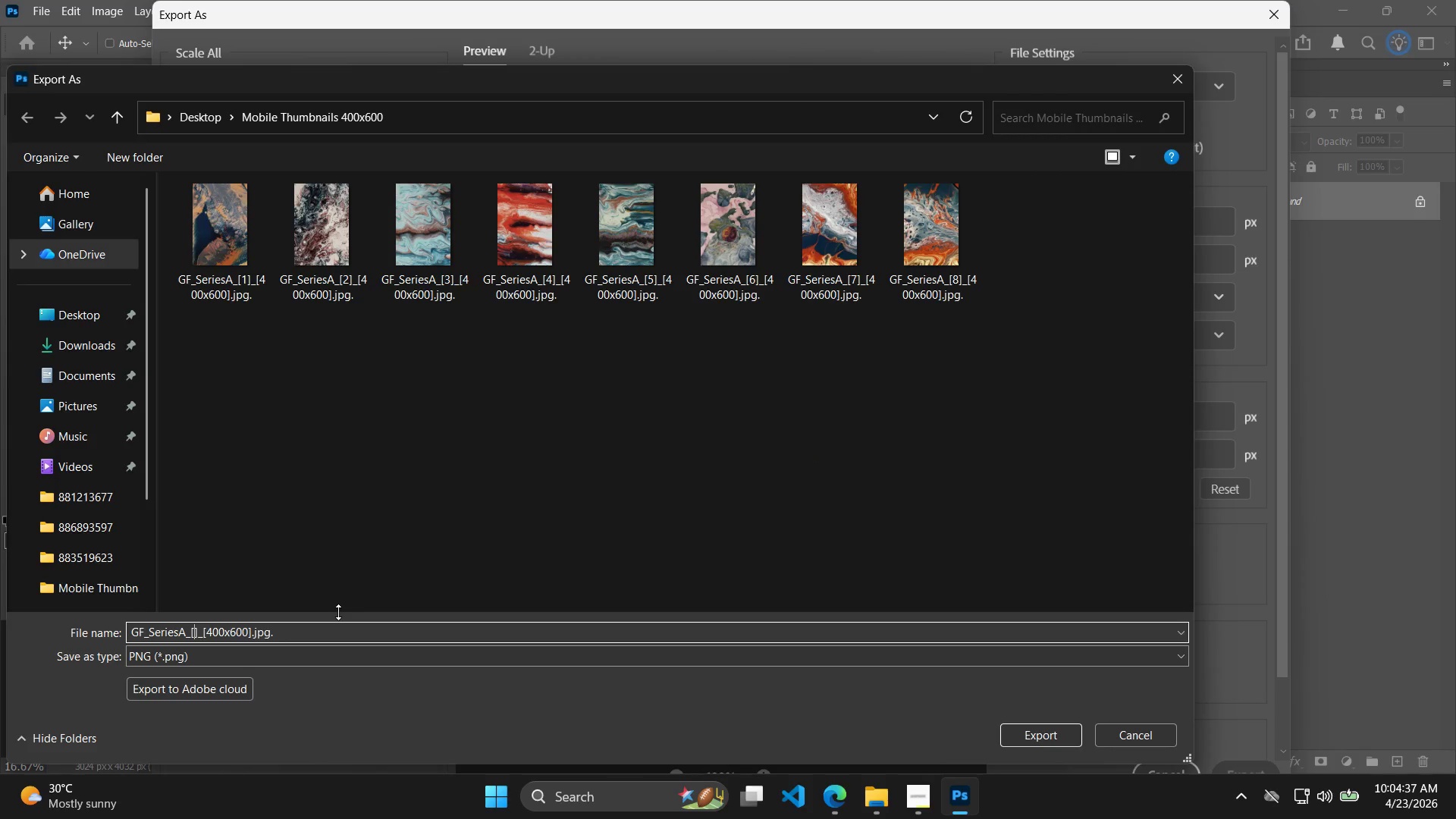 
key(9)
 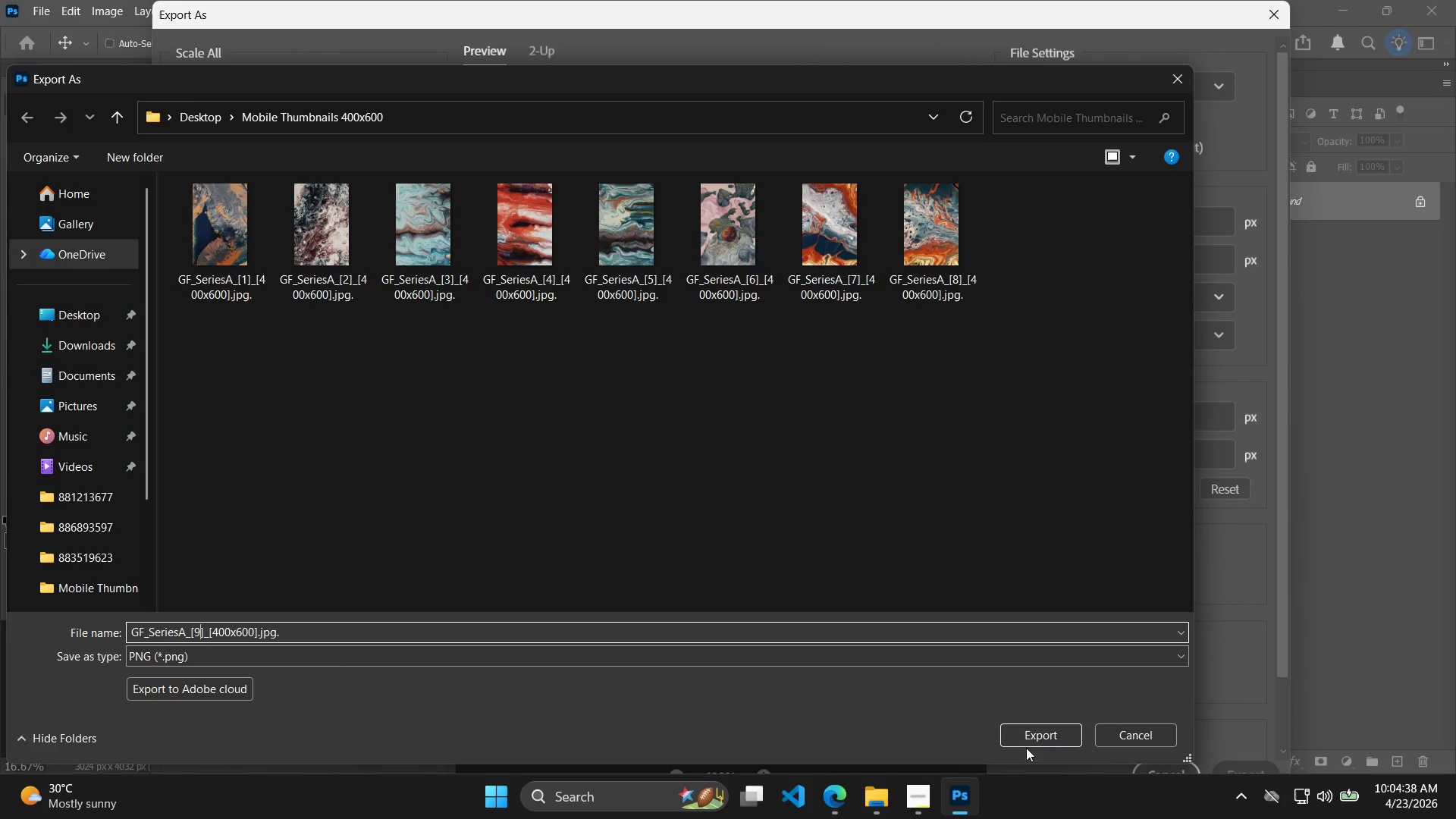 
left_click([1034, 733])
 